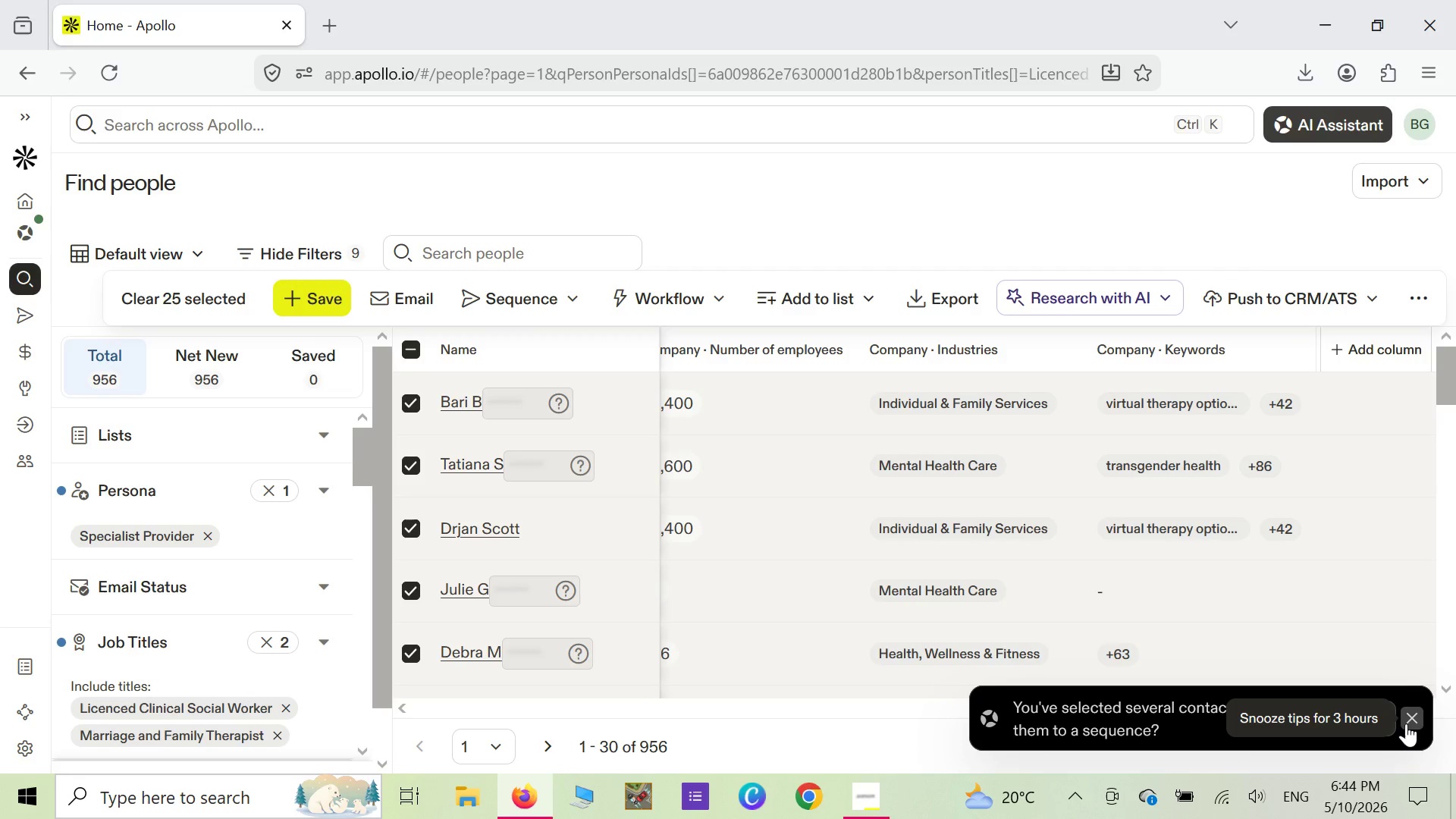 
left_click([1406, 723])
 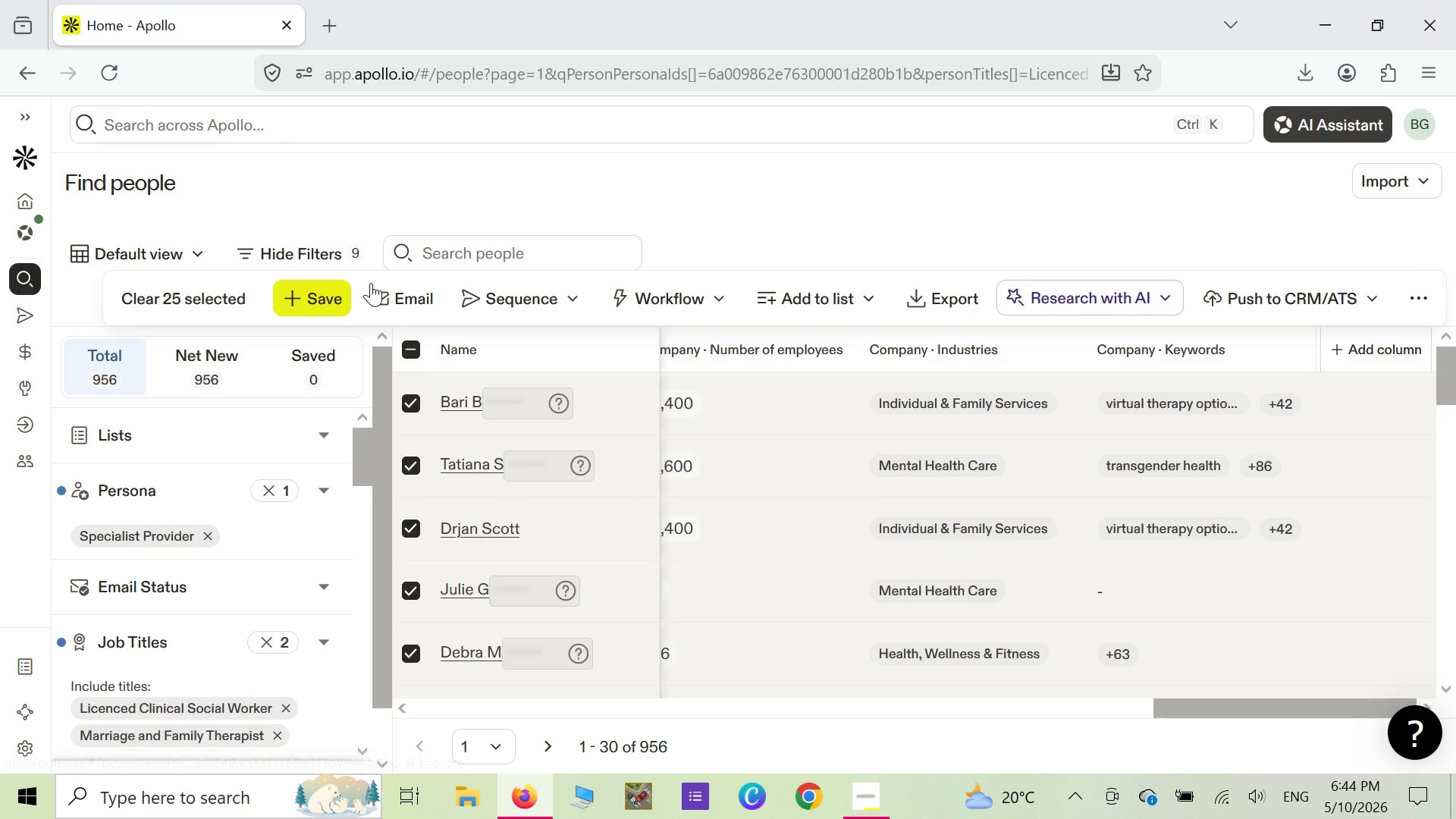 
wait(16.78)
 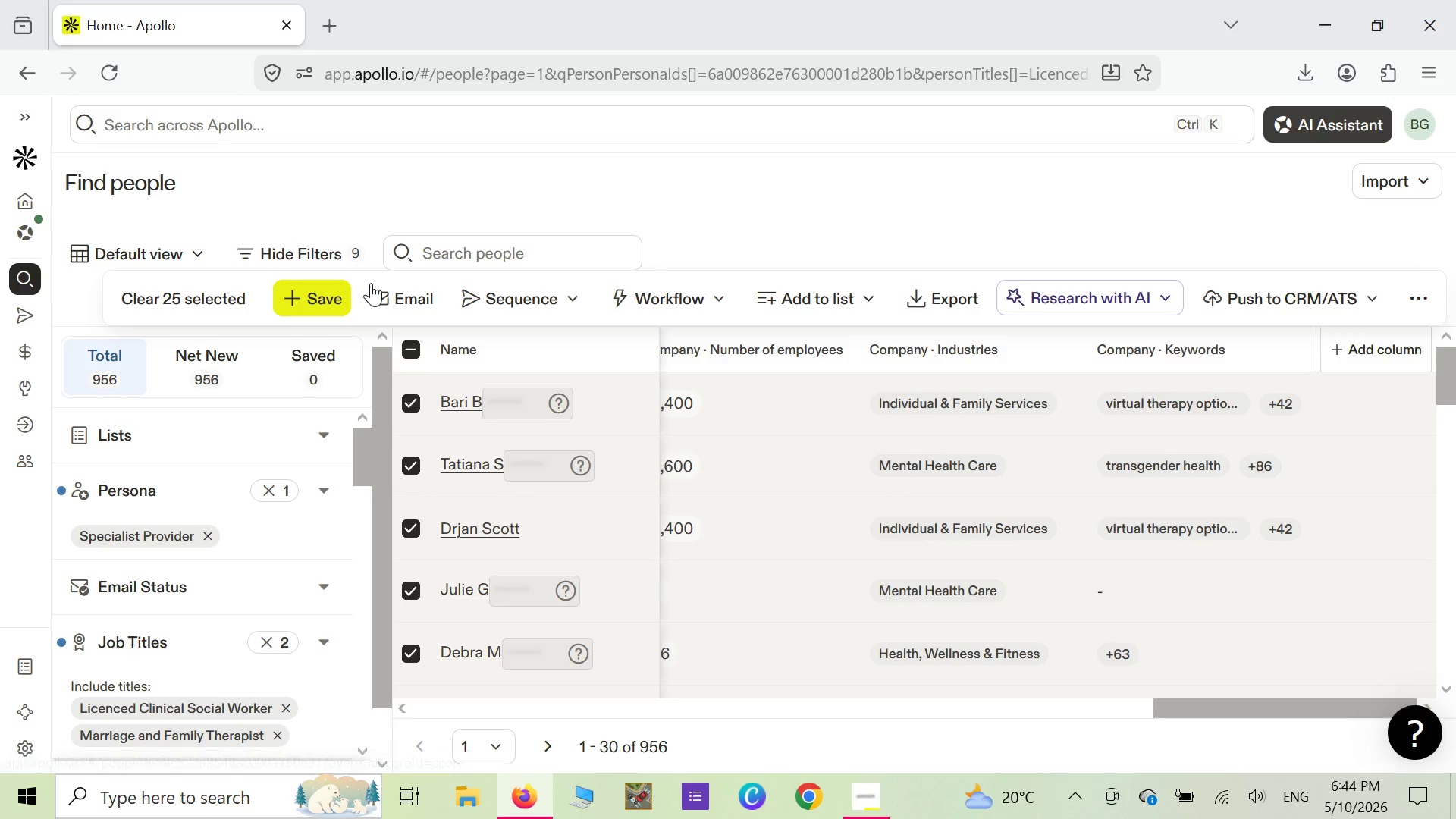 
left_click([574, 300])
 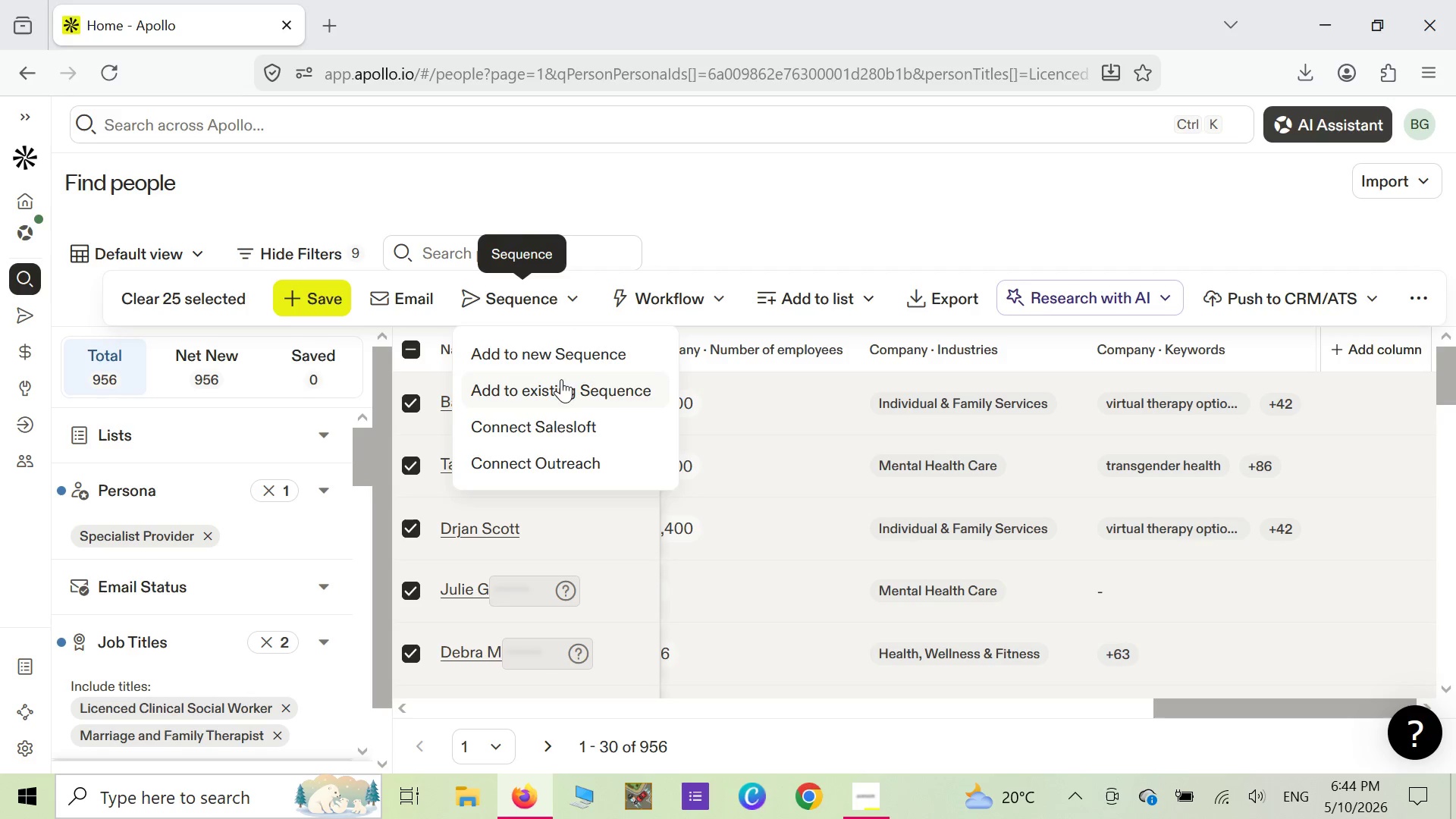 
left_click([561, 391])
 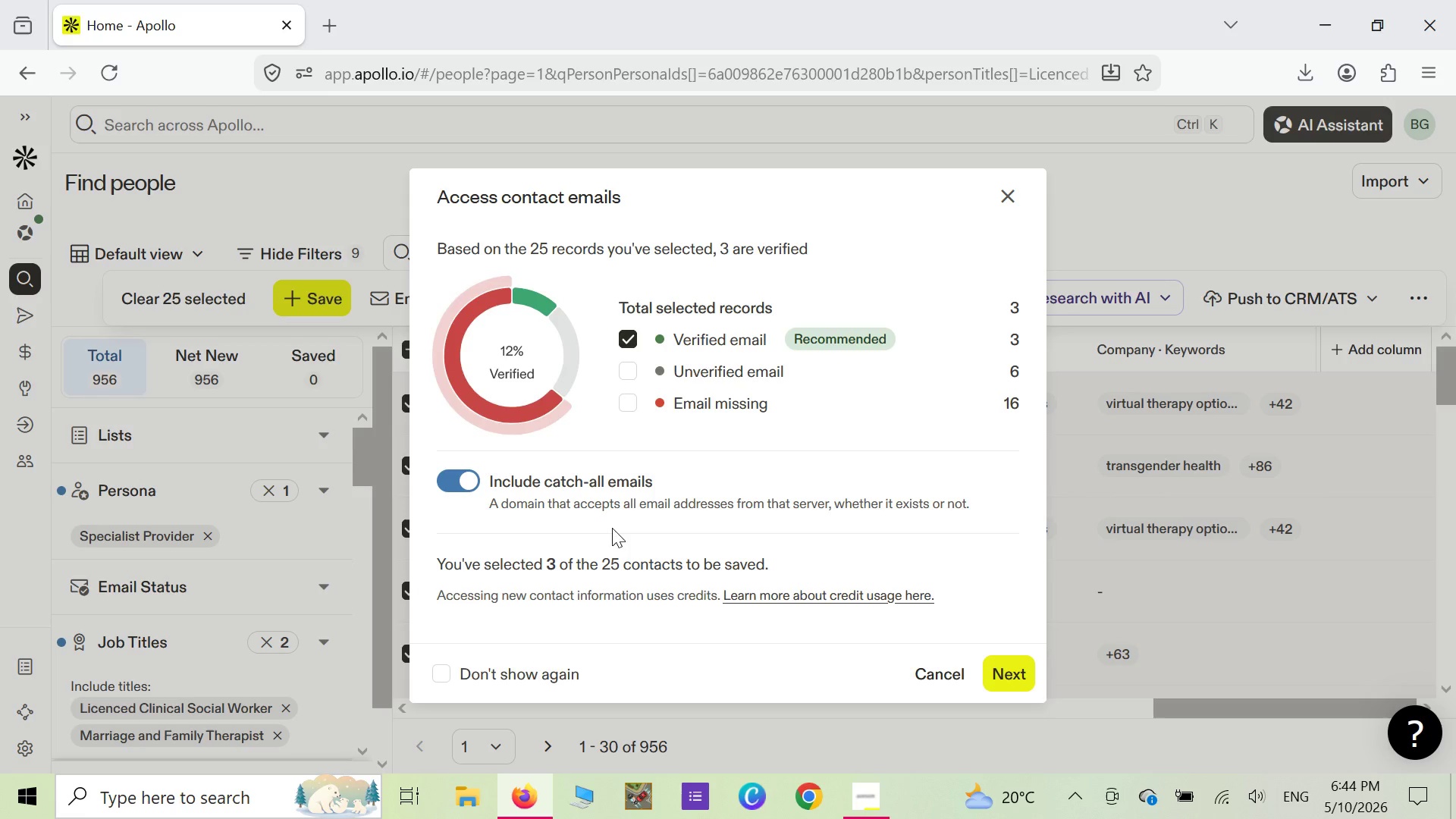 
wait(6.12)
 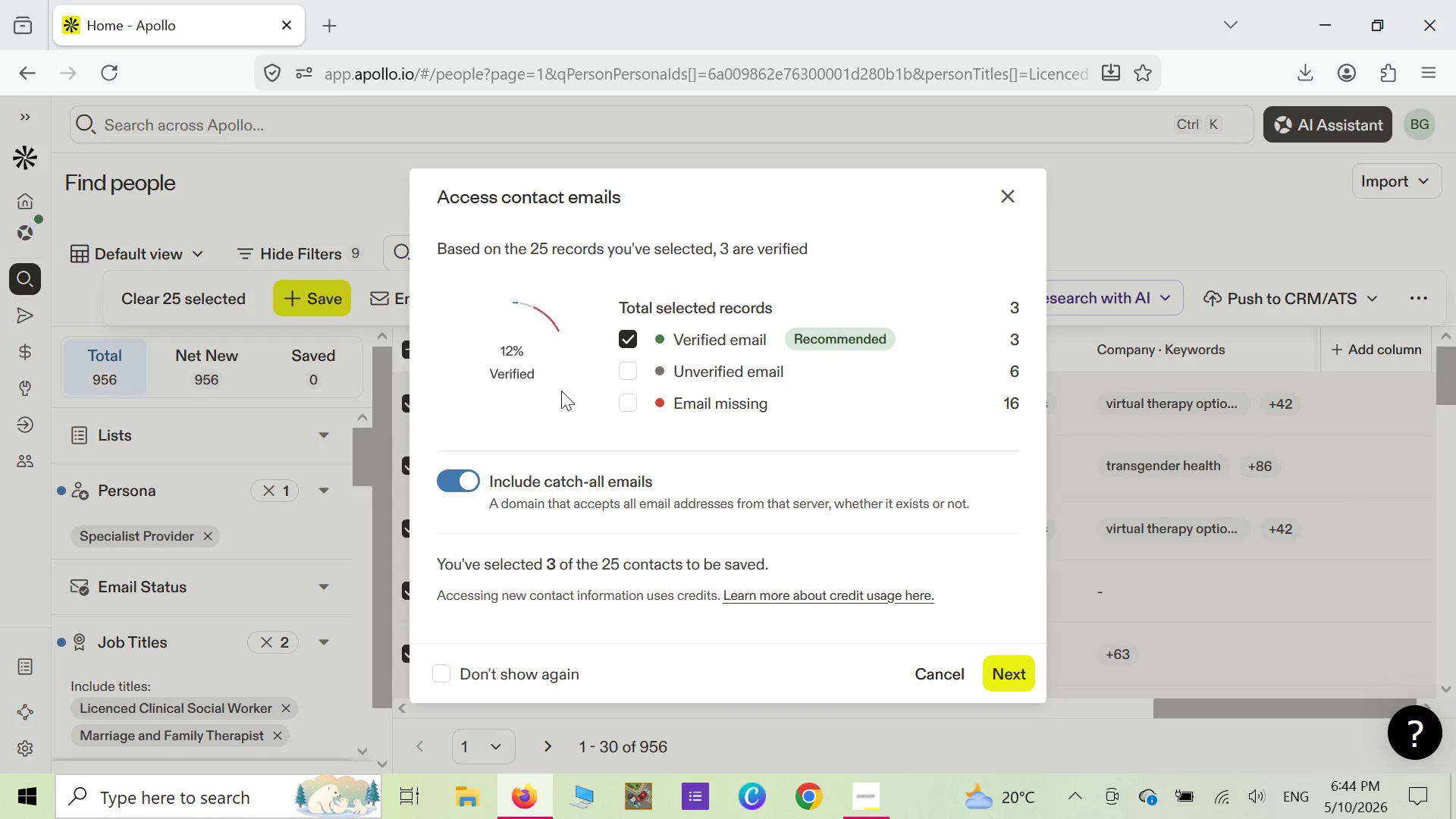 
left_click([1008, 681])
 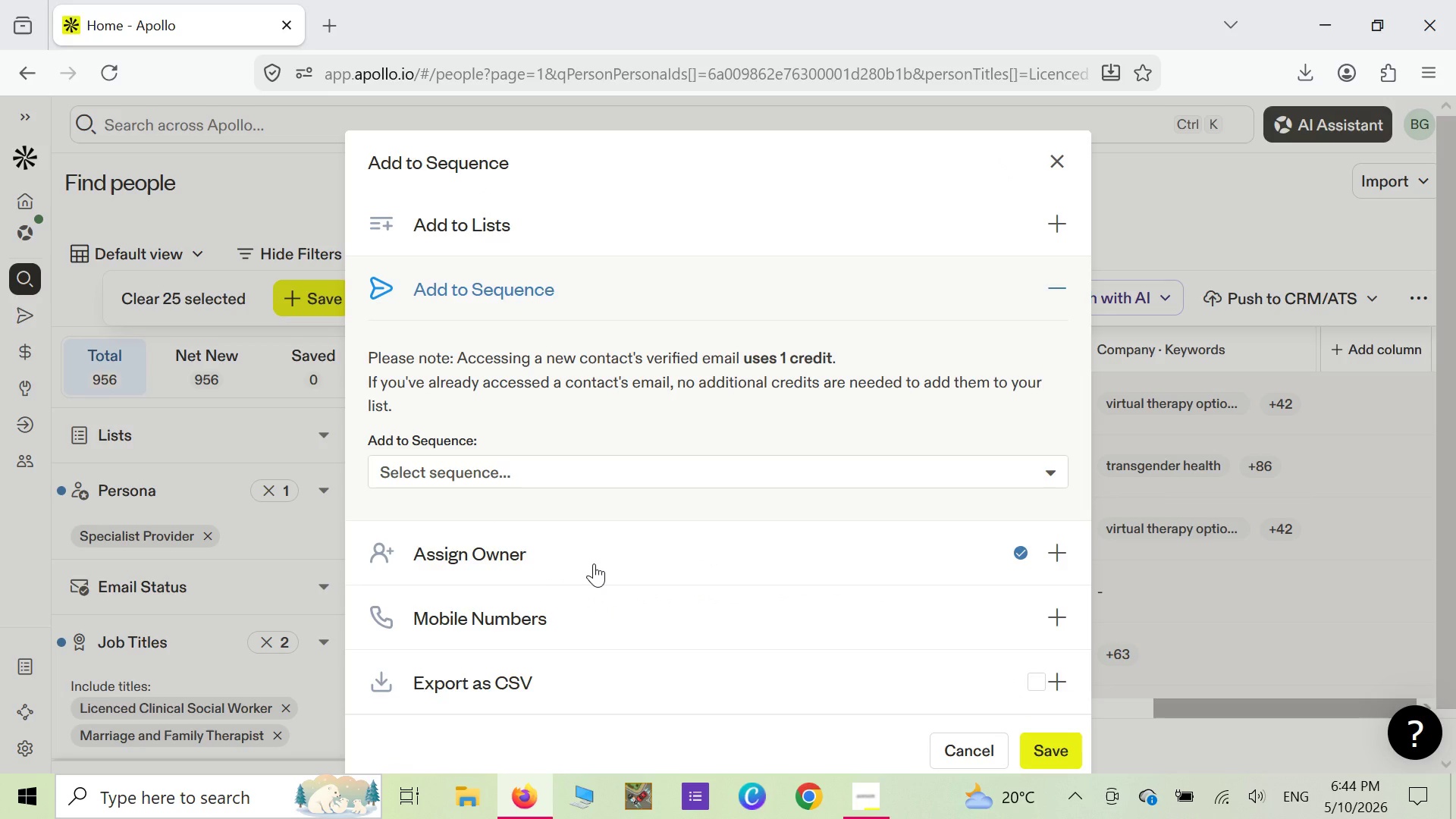 
wait(6.25)
 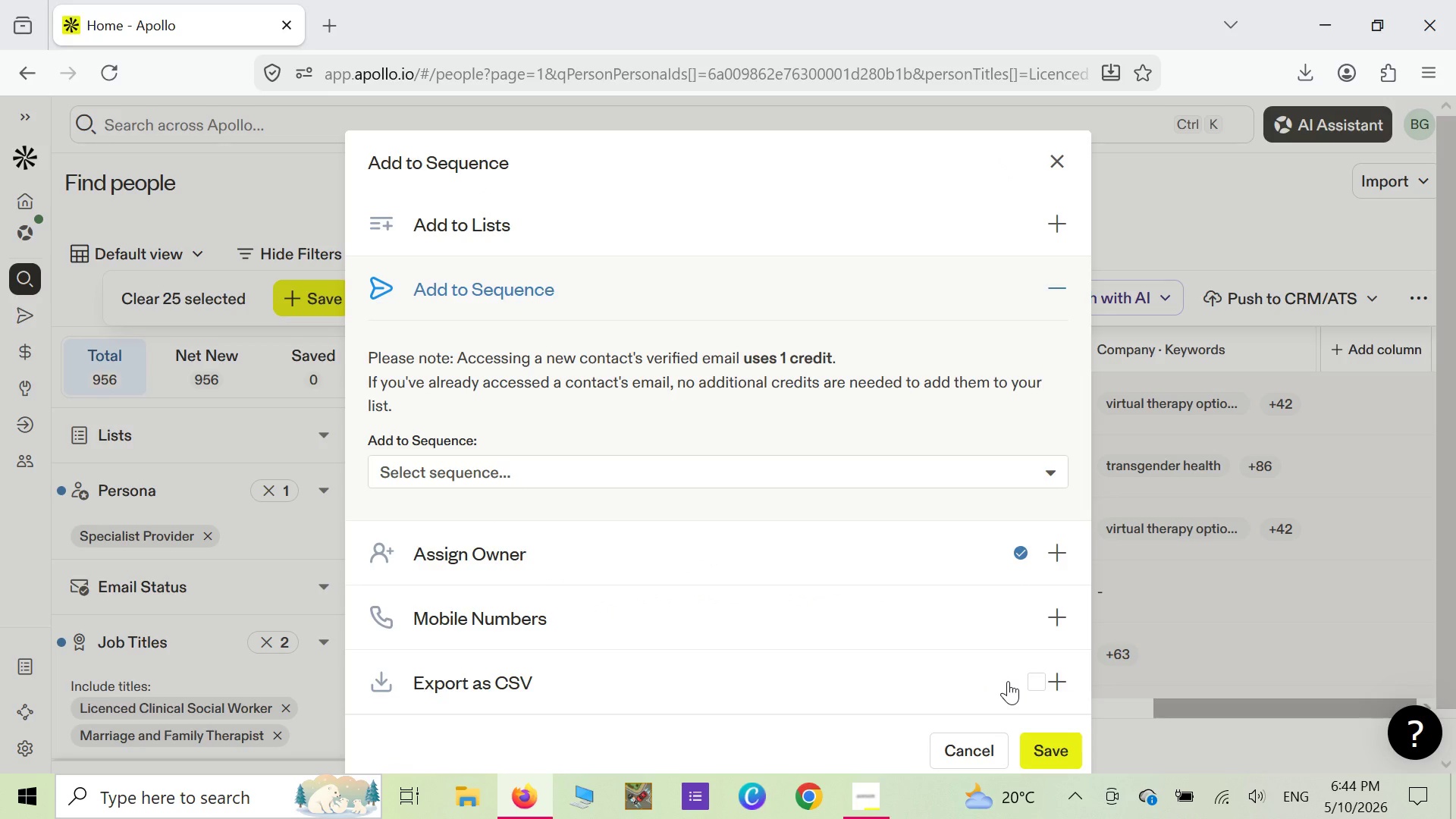 
left_click([606, 474])
 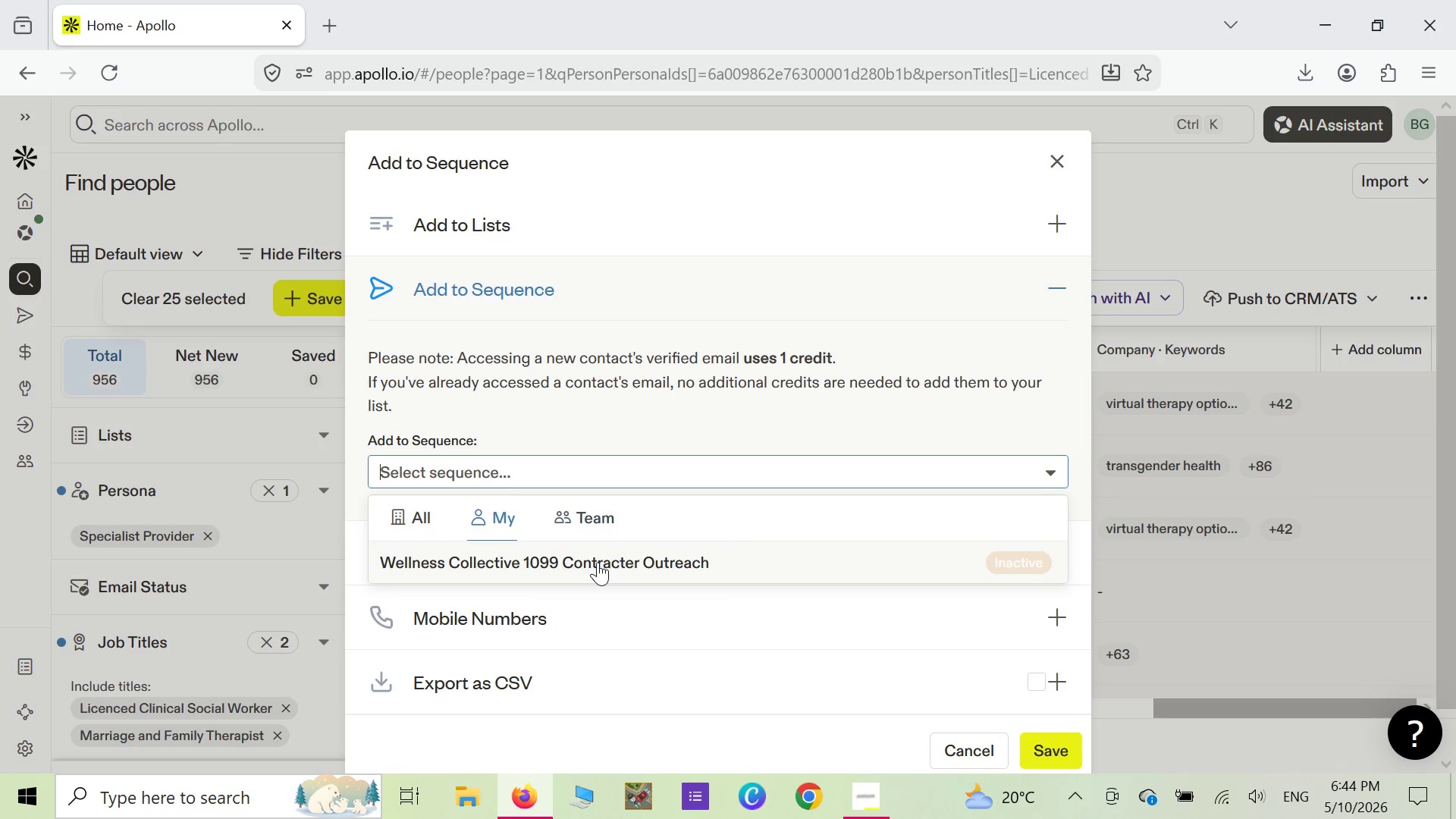 
left_click([598, 562])
 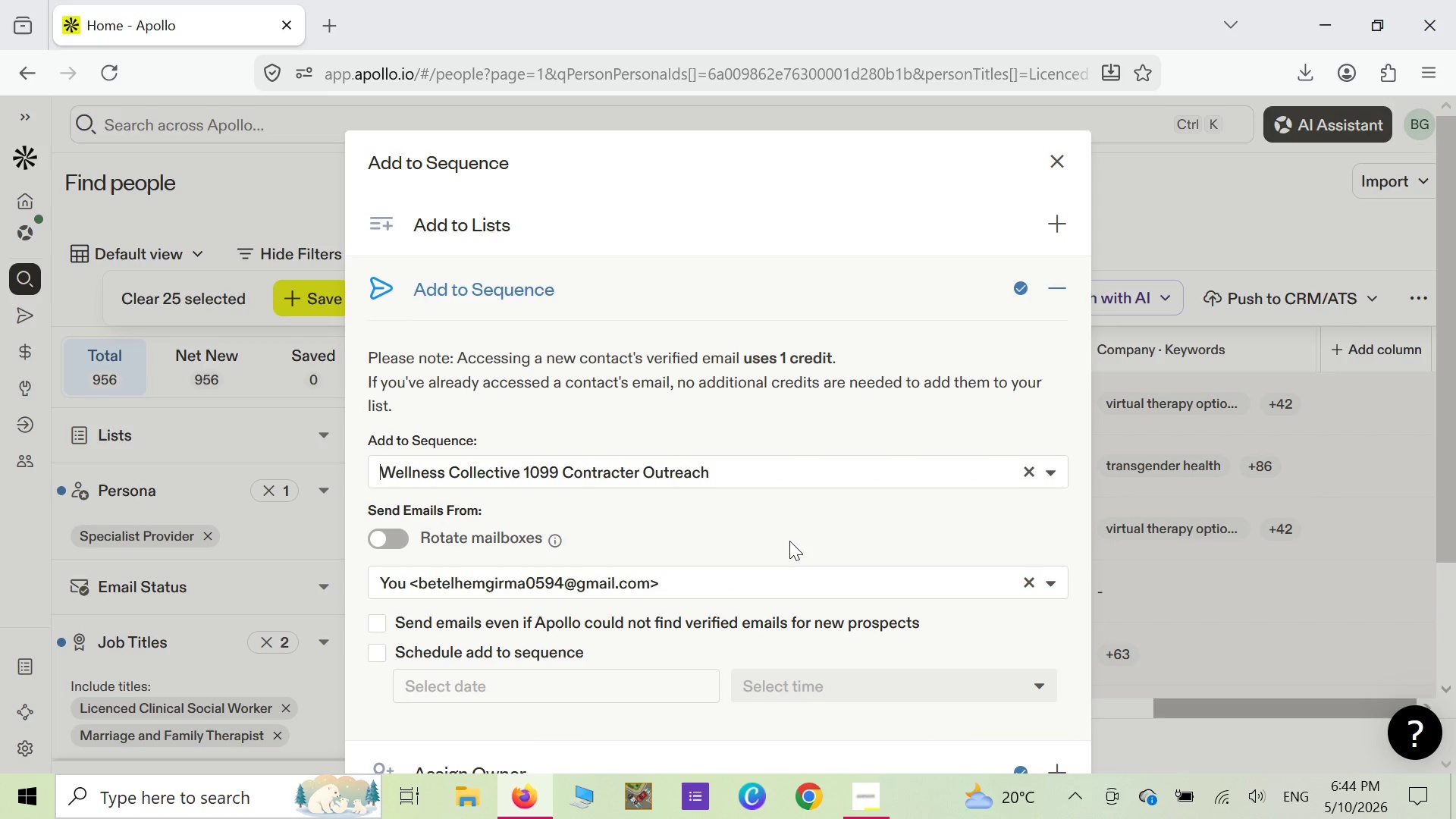 
wait(7.16)
 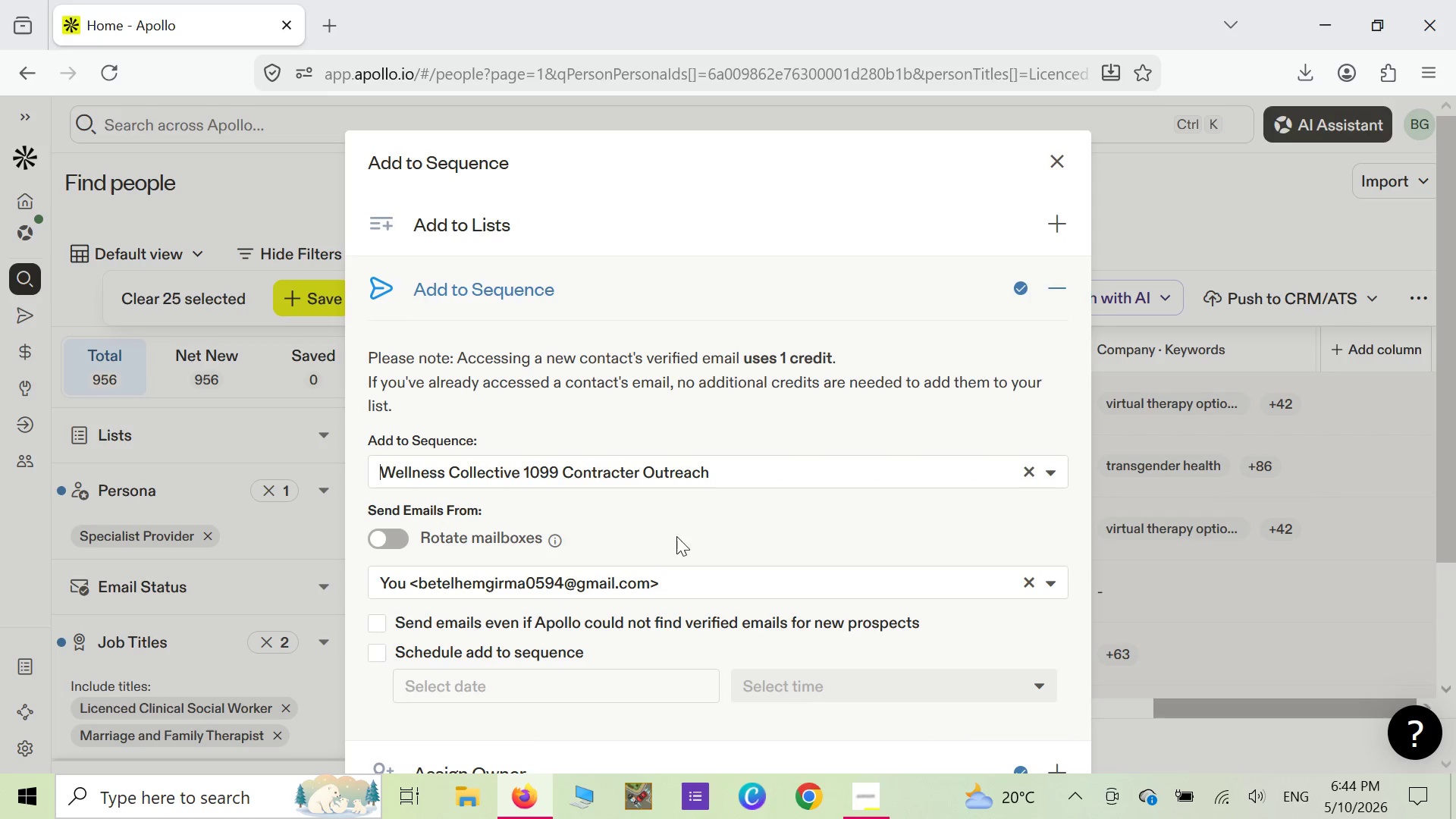 
scroll: coordinate [789, 541], scroll_direction: down, amount: 4.0
 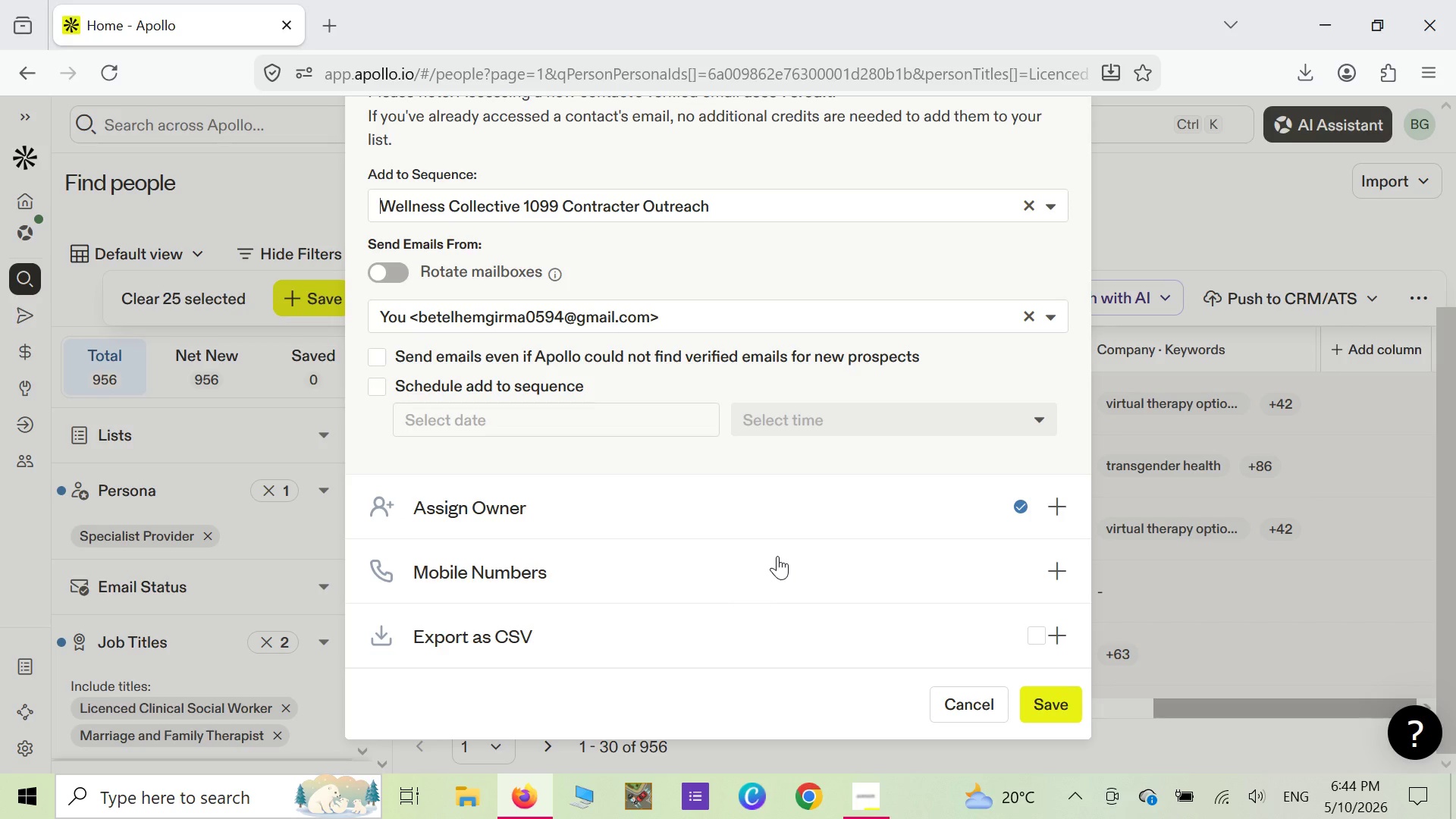 
wait(5.08)
 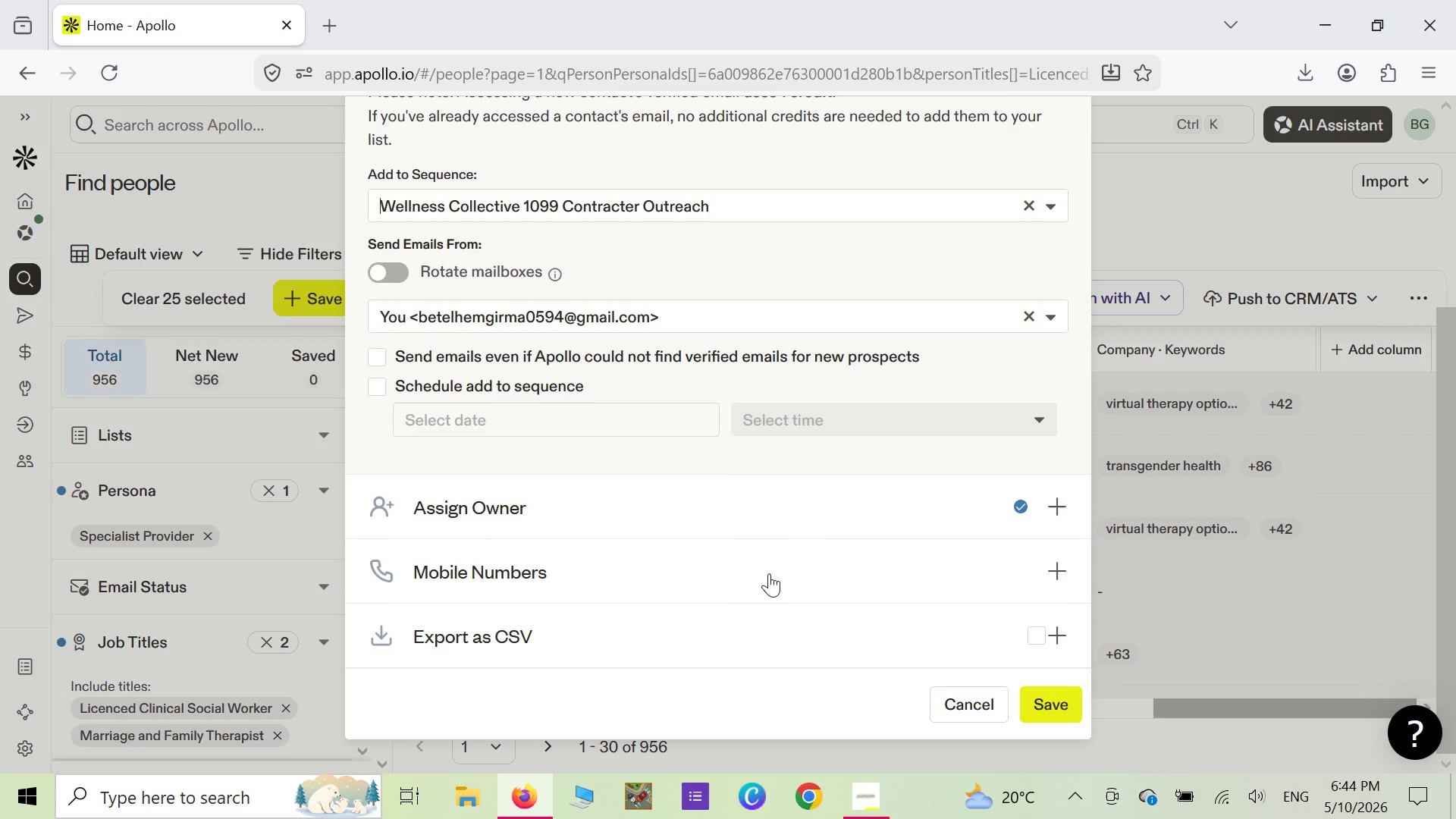 
scroll: coordinate [777, 556], scroll_direction: up, amount: 1.0
 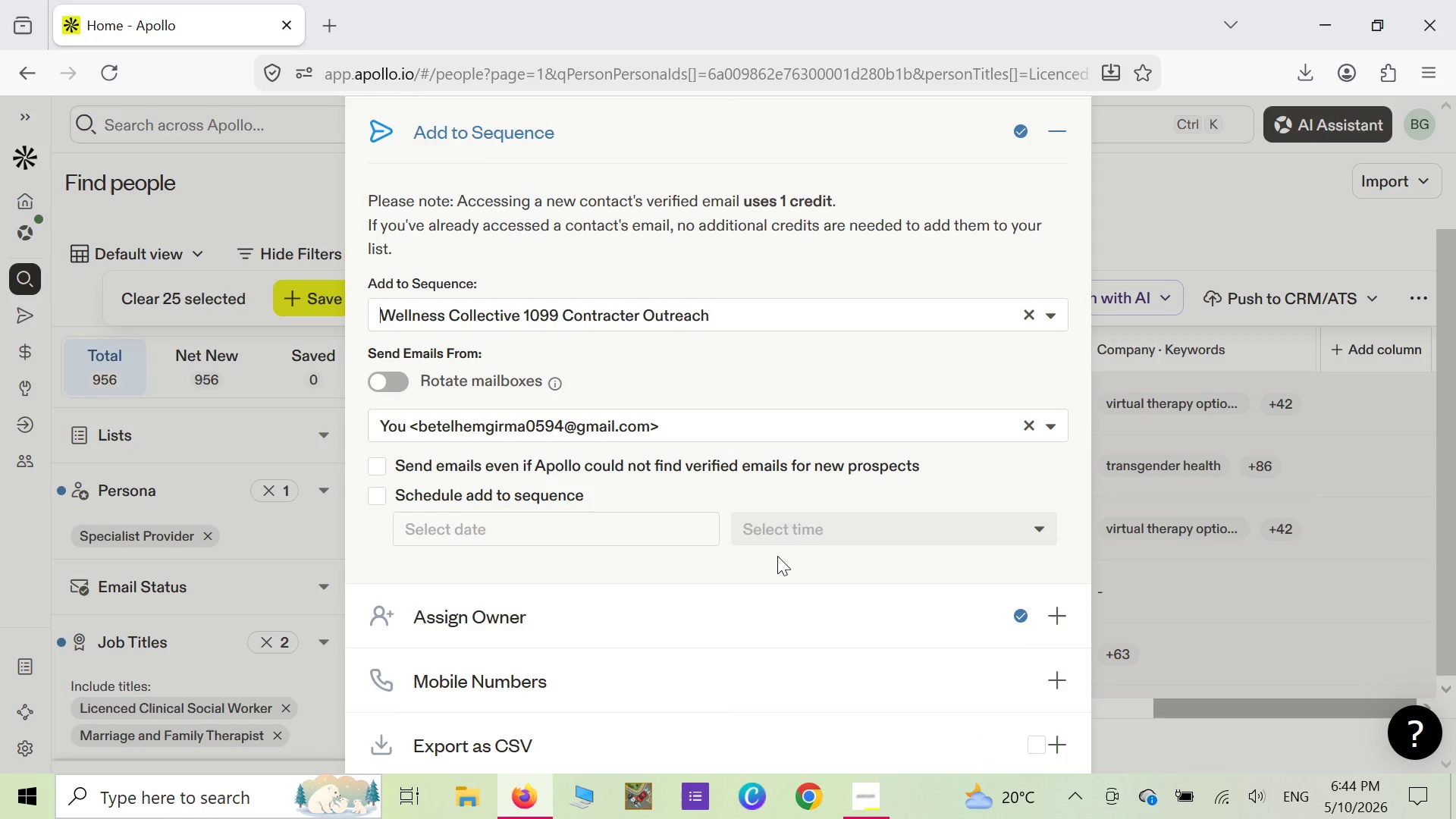 
scroll: coordinate [777, 556], scroll_direction: down, amount: 1.0
 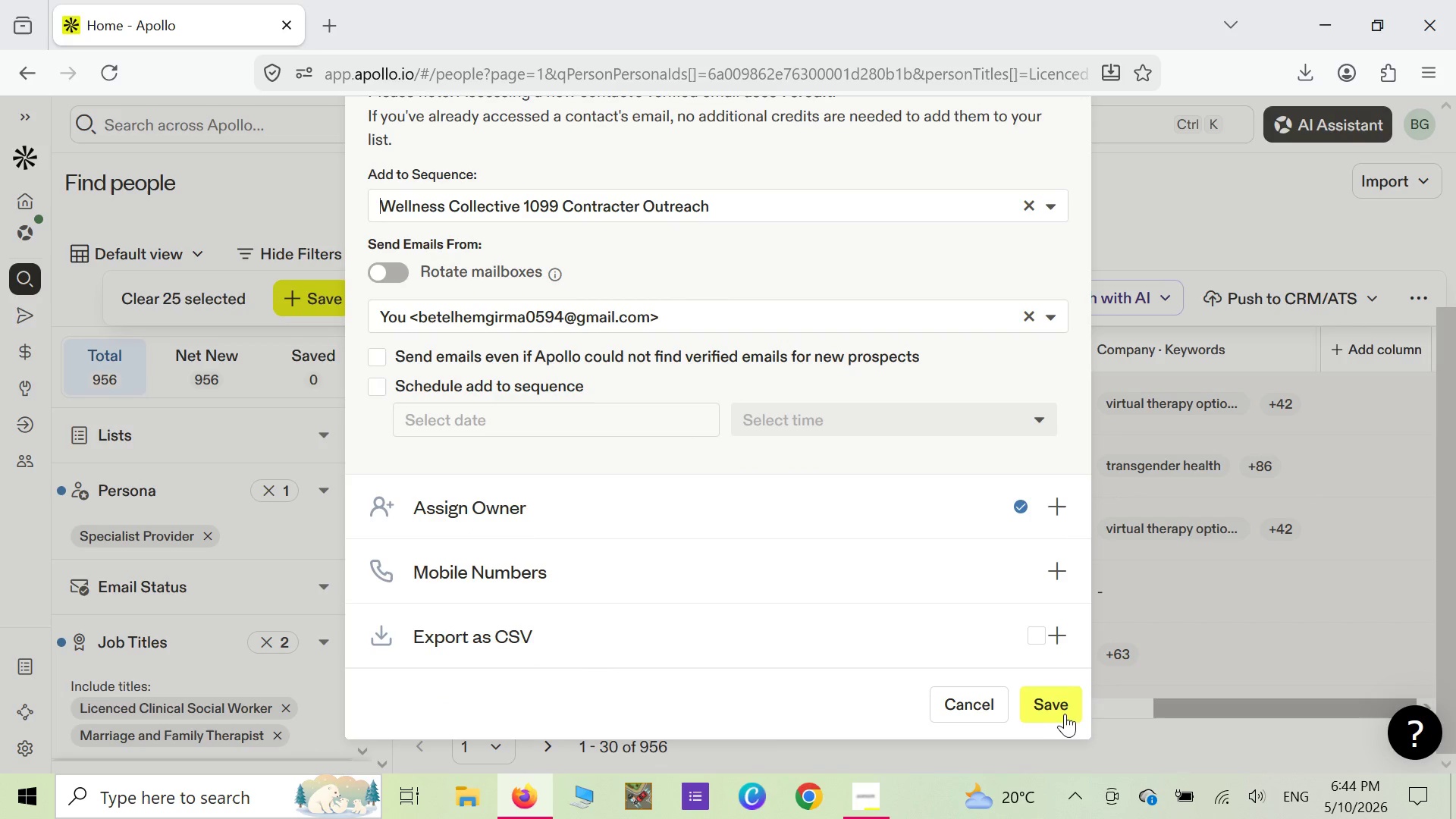 
left_click([1056, 708])
 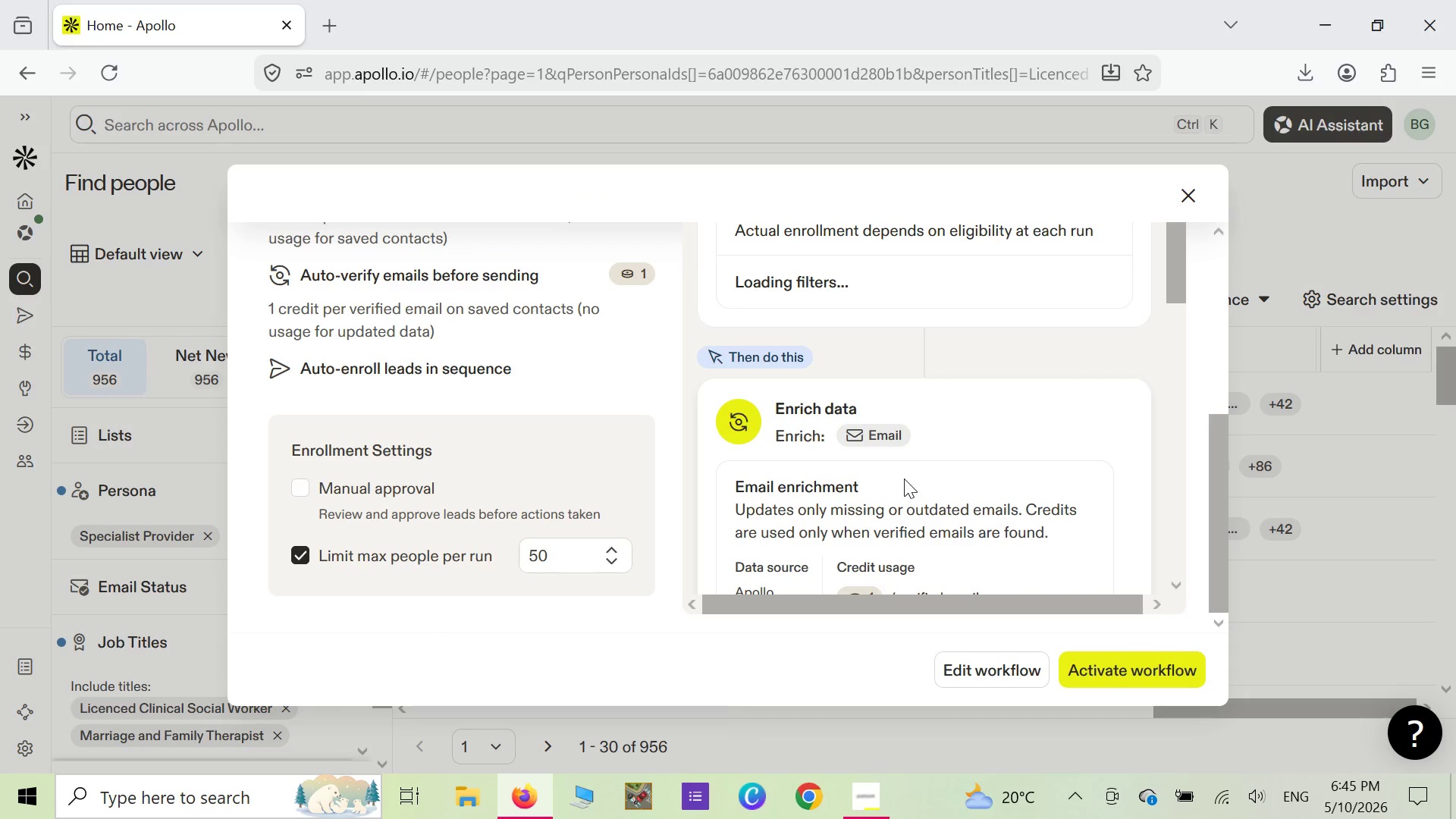 
wait(28.2)
 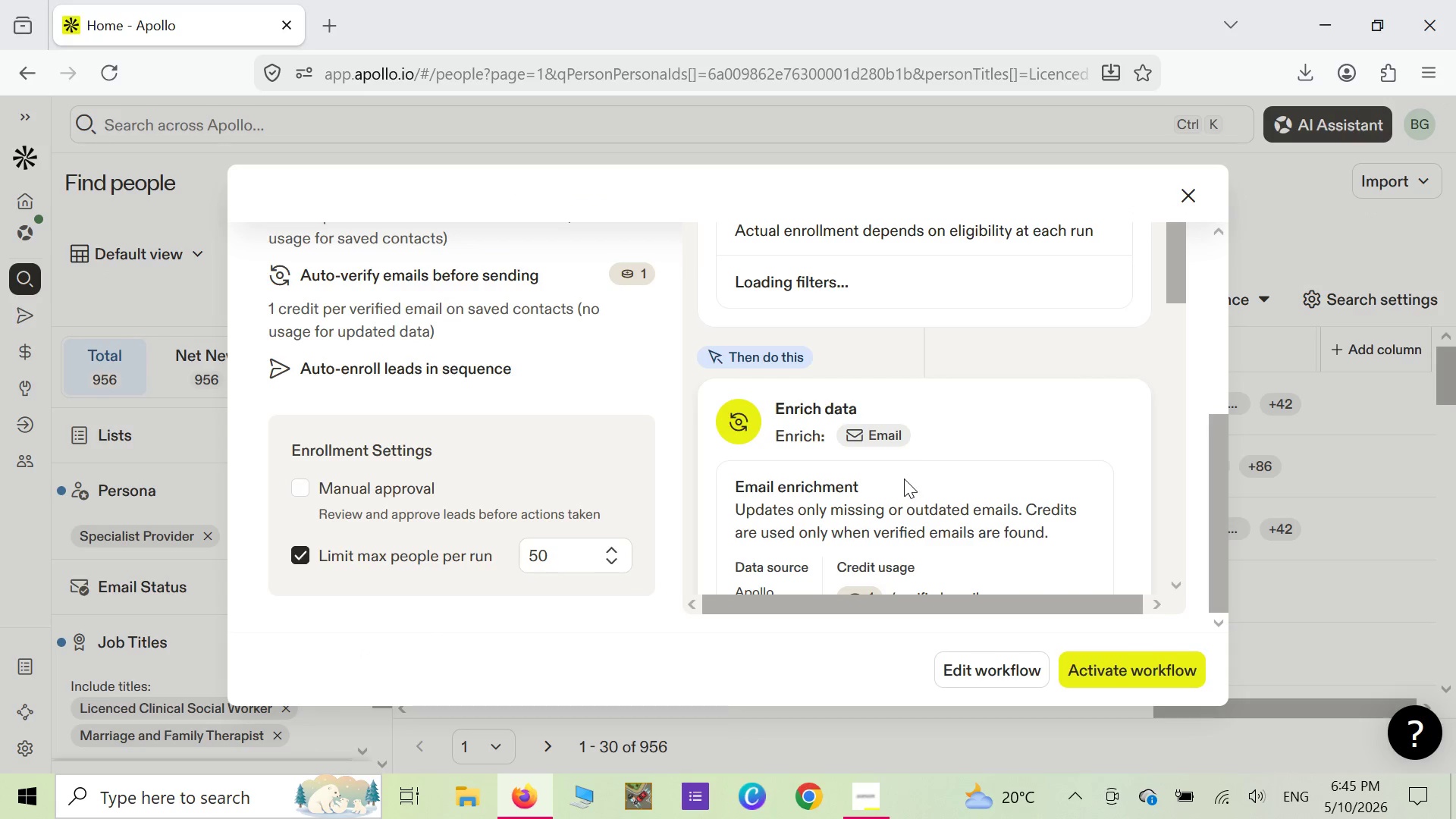 
scroll: coordinate [1035, 545], scroll_direction: down, amount: 2.0
 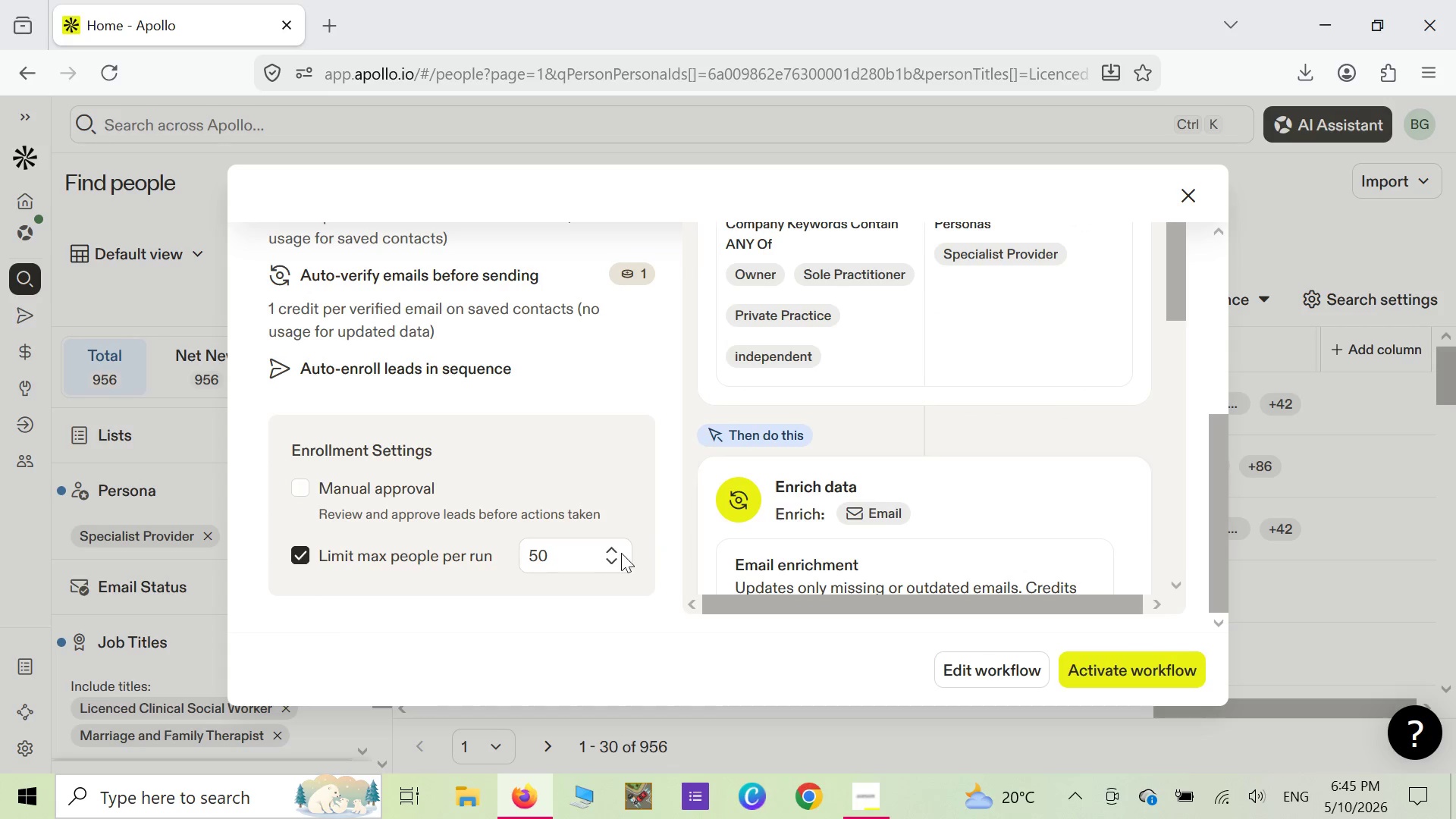 
wait(6.8)
 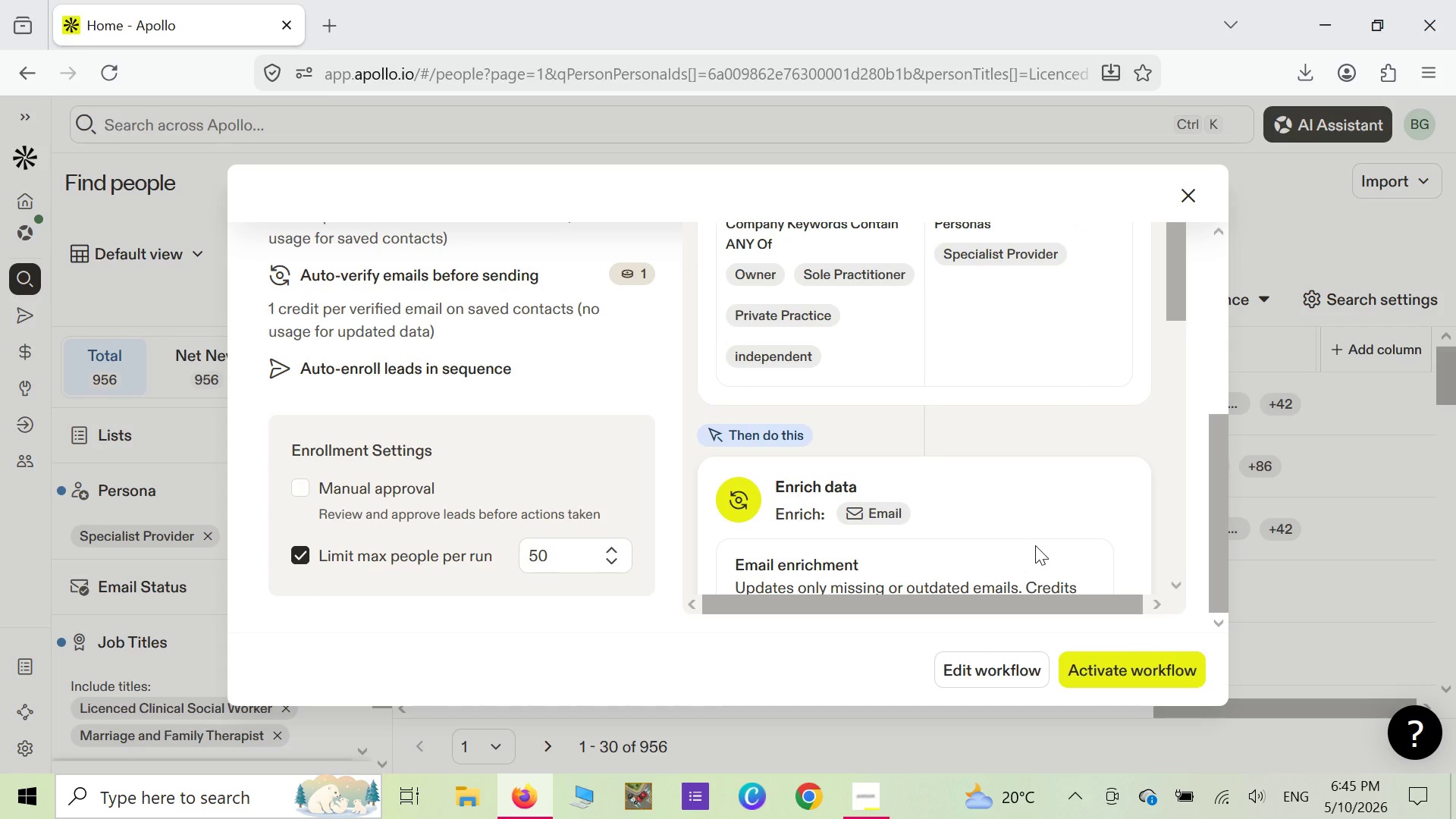 
left_click([611, 551])
 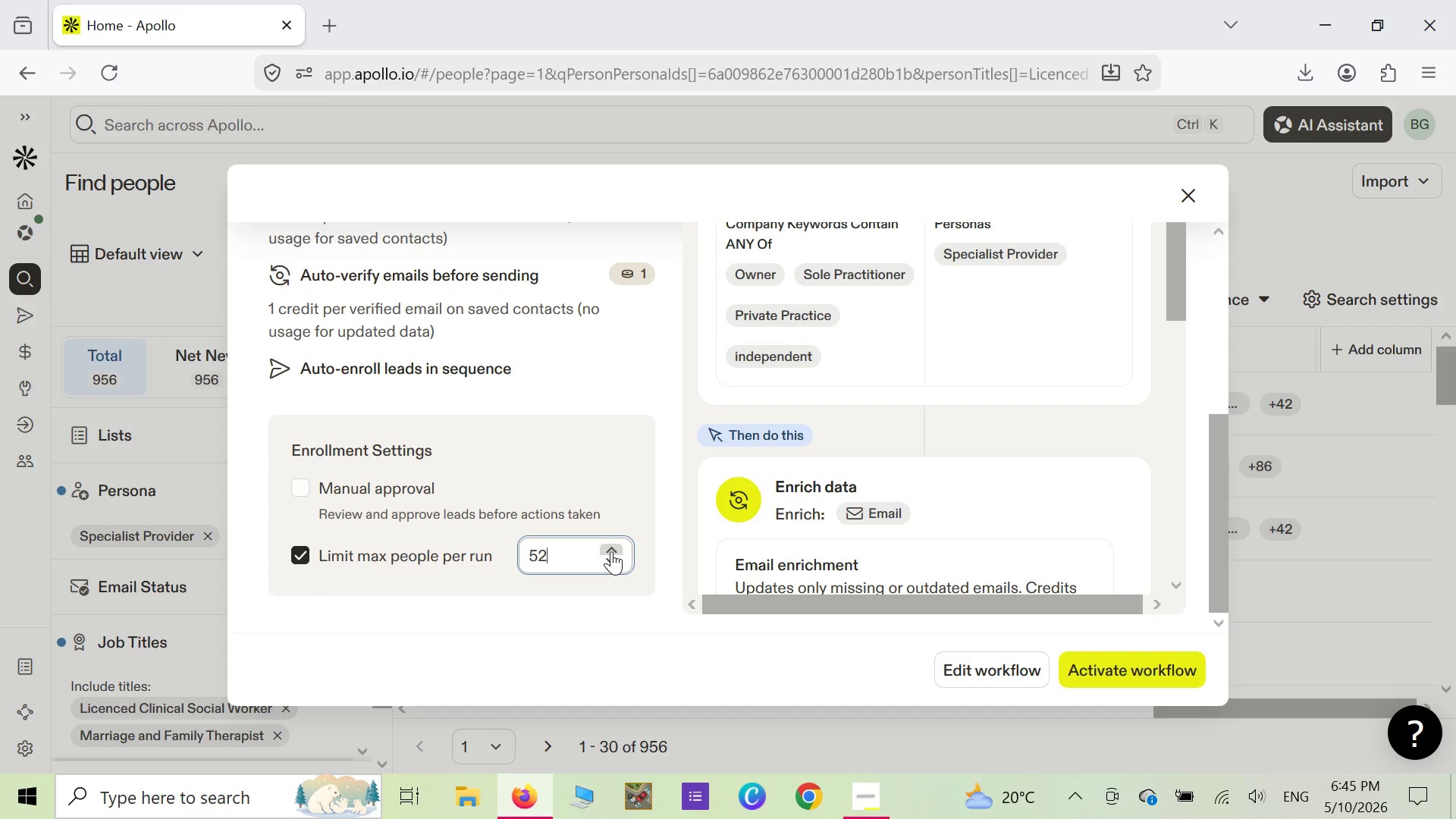 
triple_click([611, 551])
 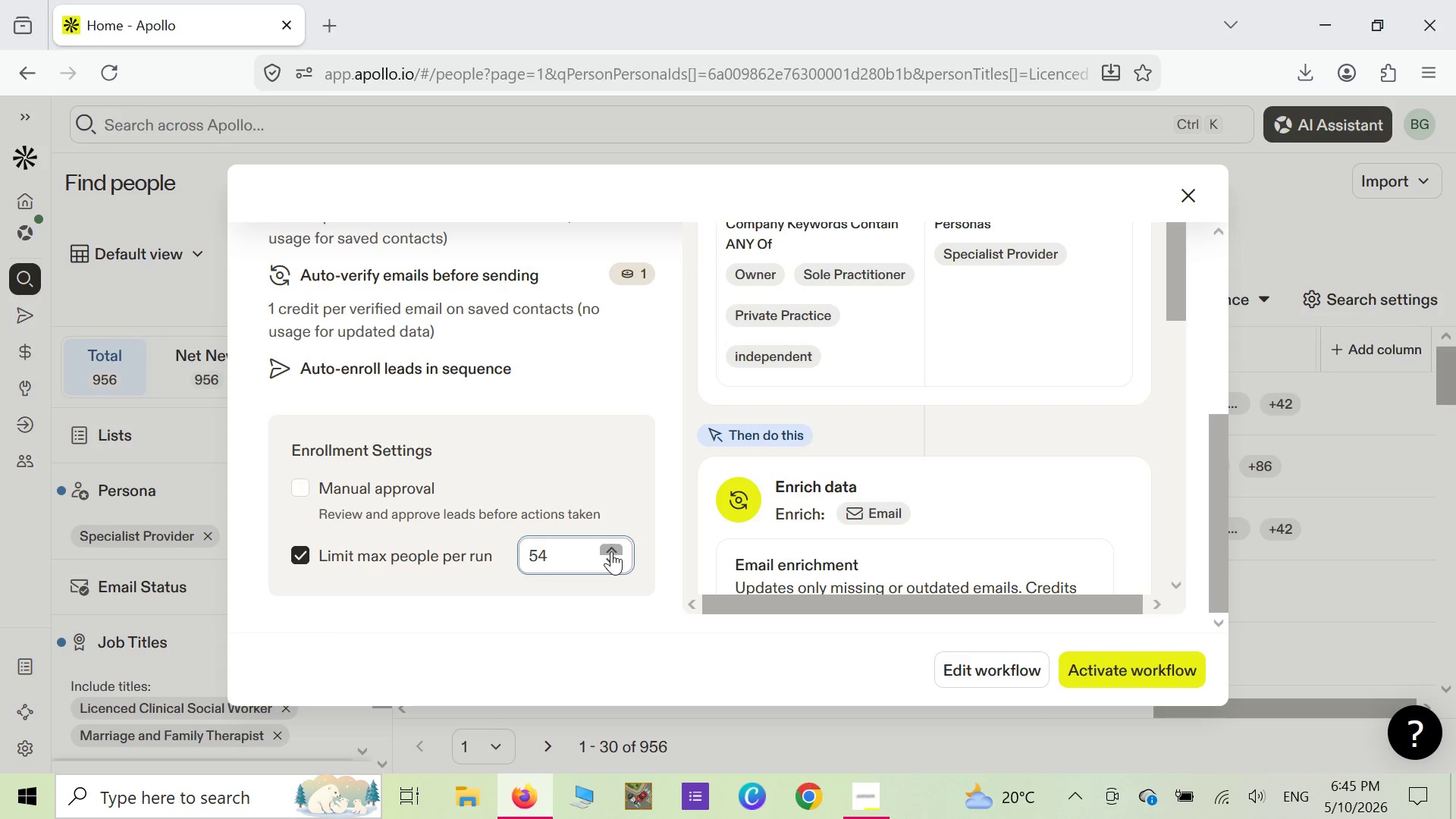 
triple_click([611, 551])
 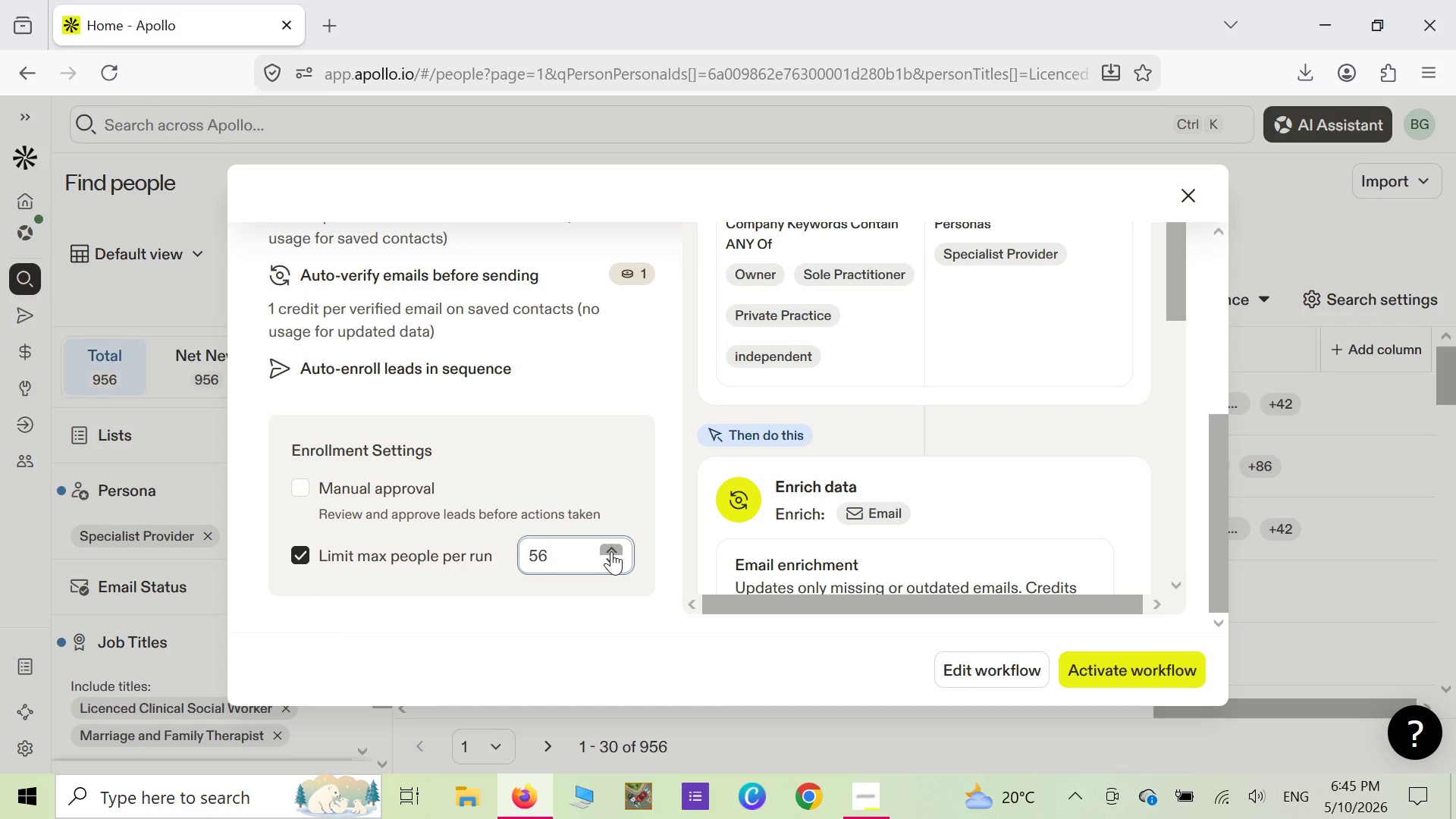 
triple_click([611, 551])
 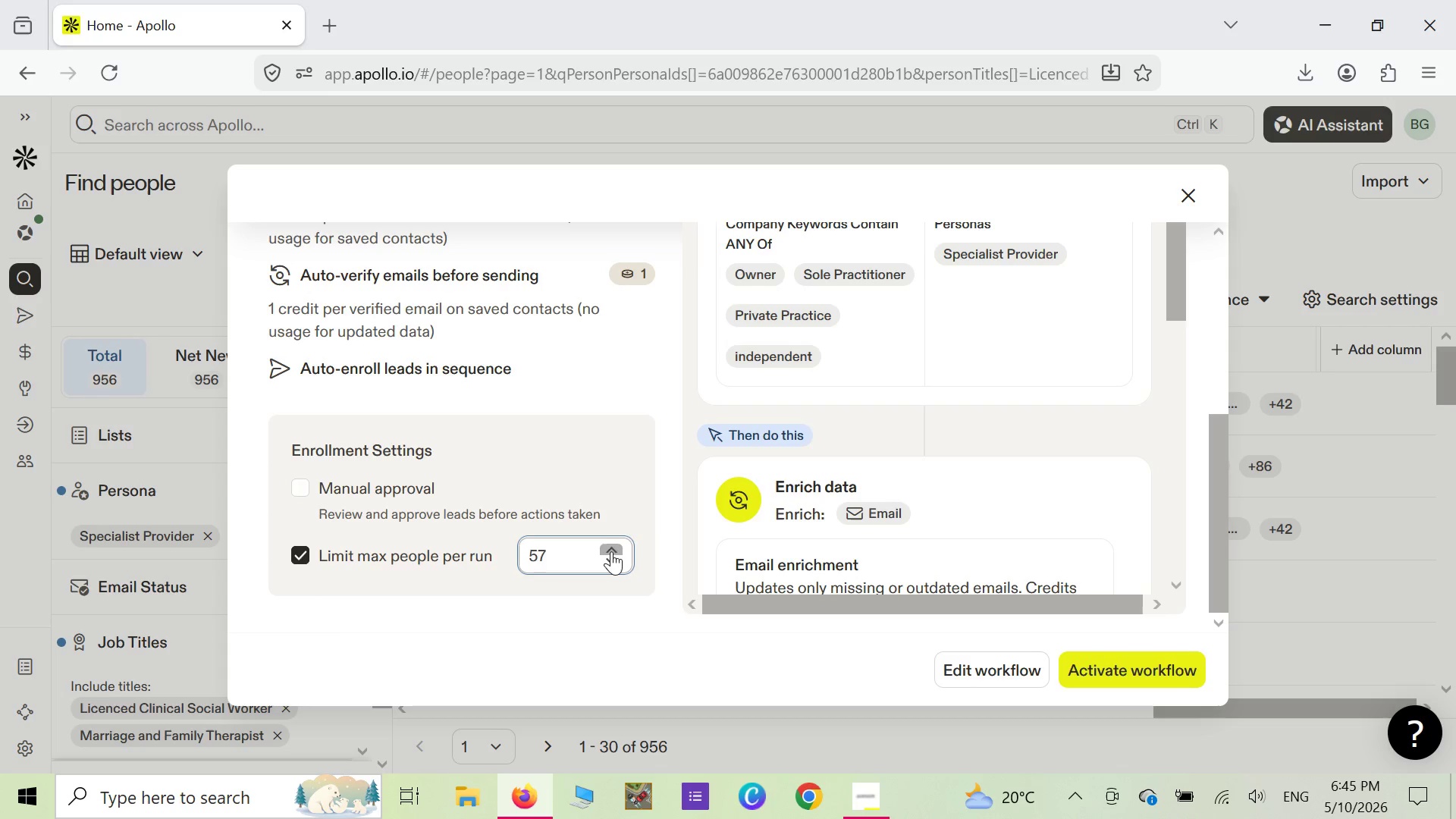 
double_click([611, 551])
 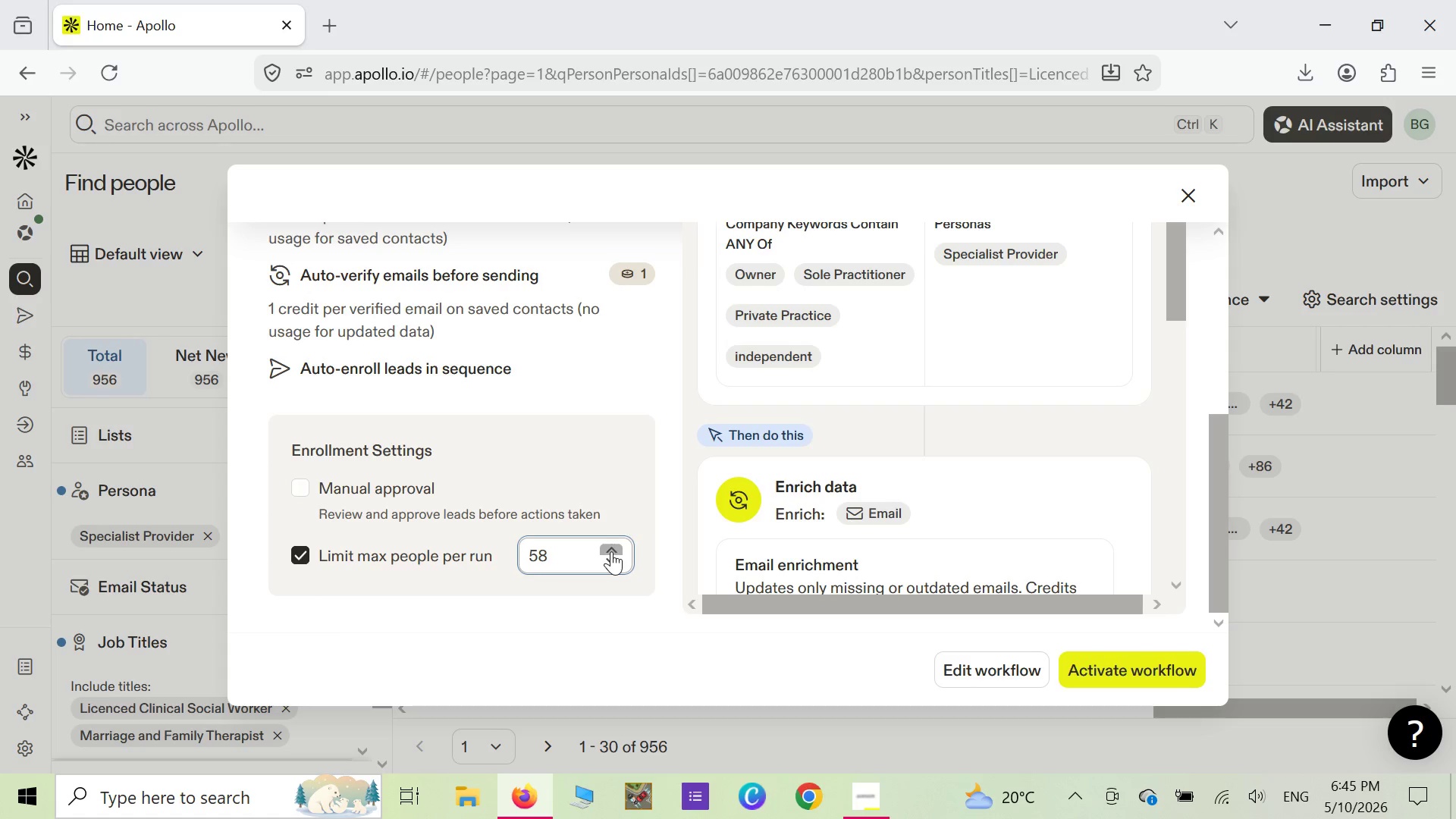 
triple_click([611, 551])
 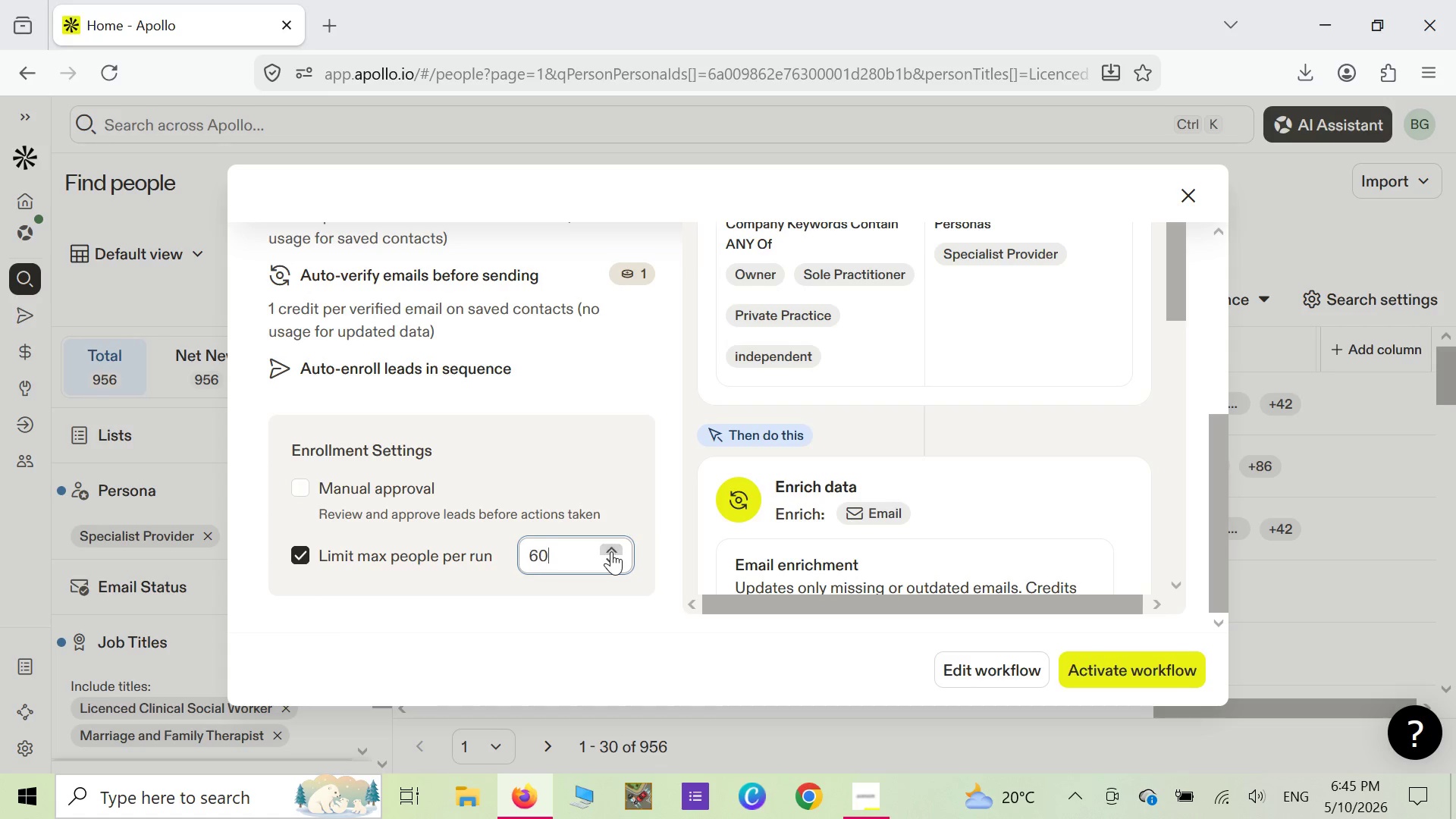 
triple_click([611, 551])
 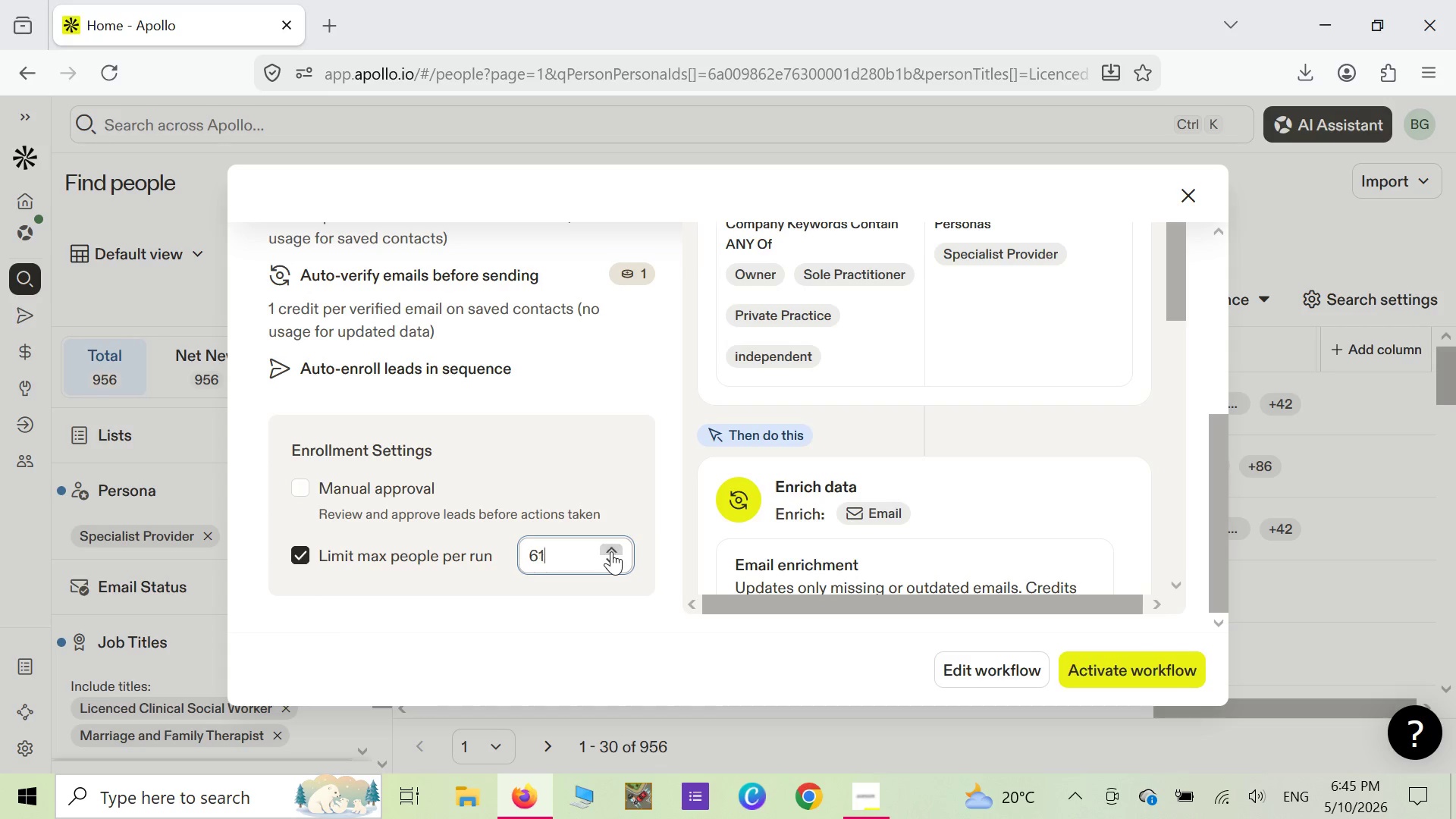 
triple_click([611, 551])
 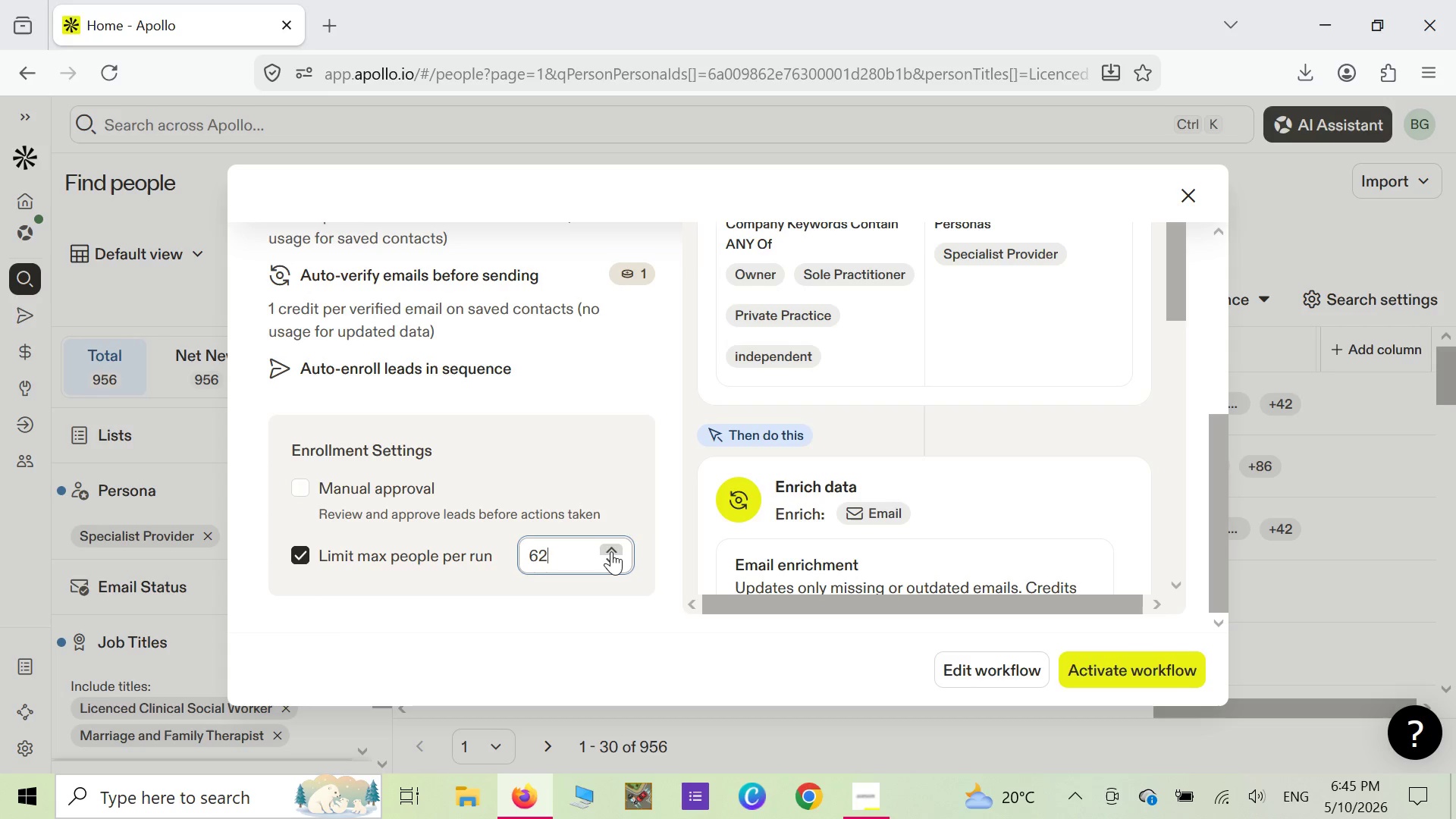 
triple_click([611, 551])
 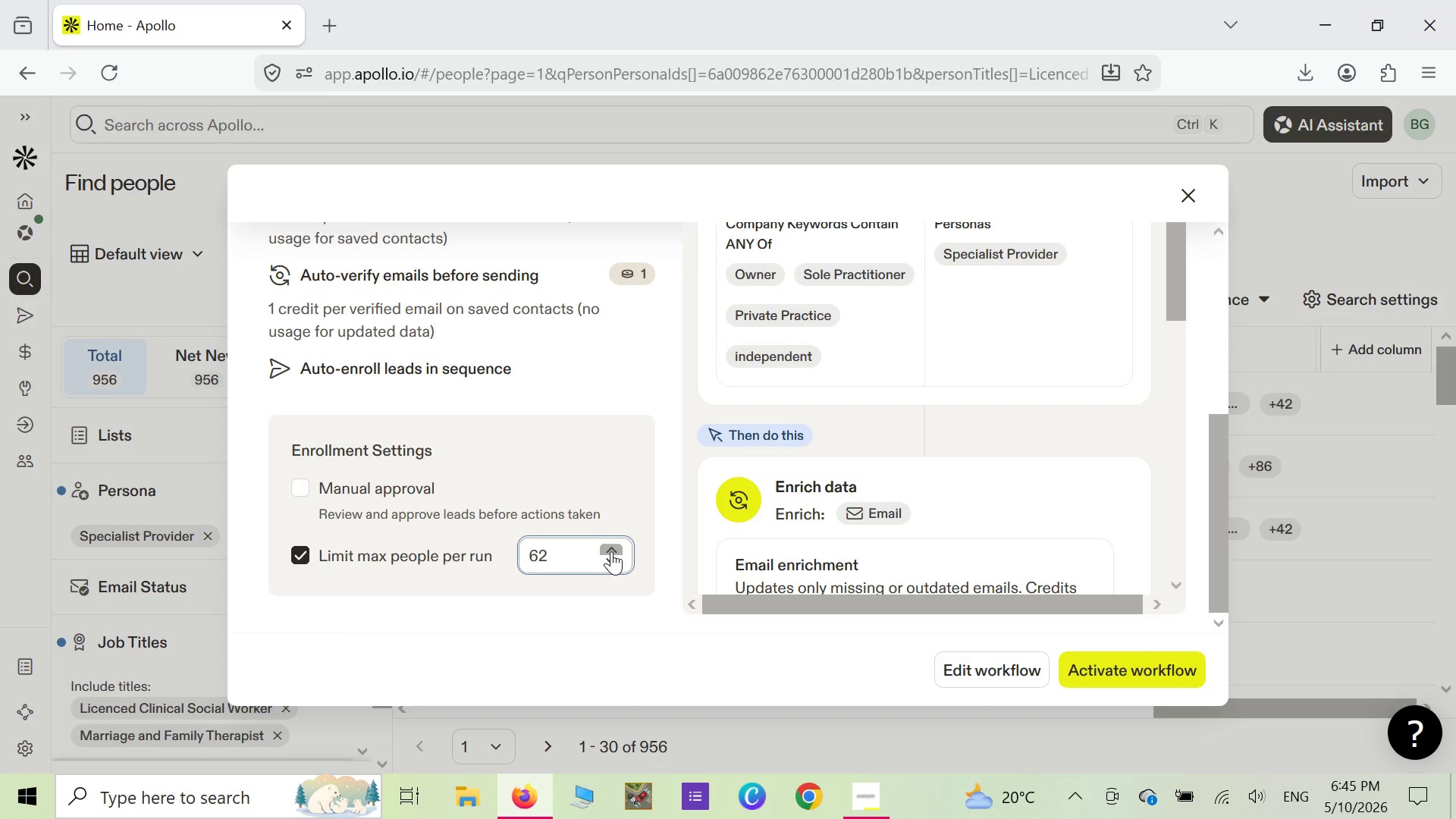 
triple_click([611, 551])
 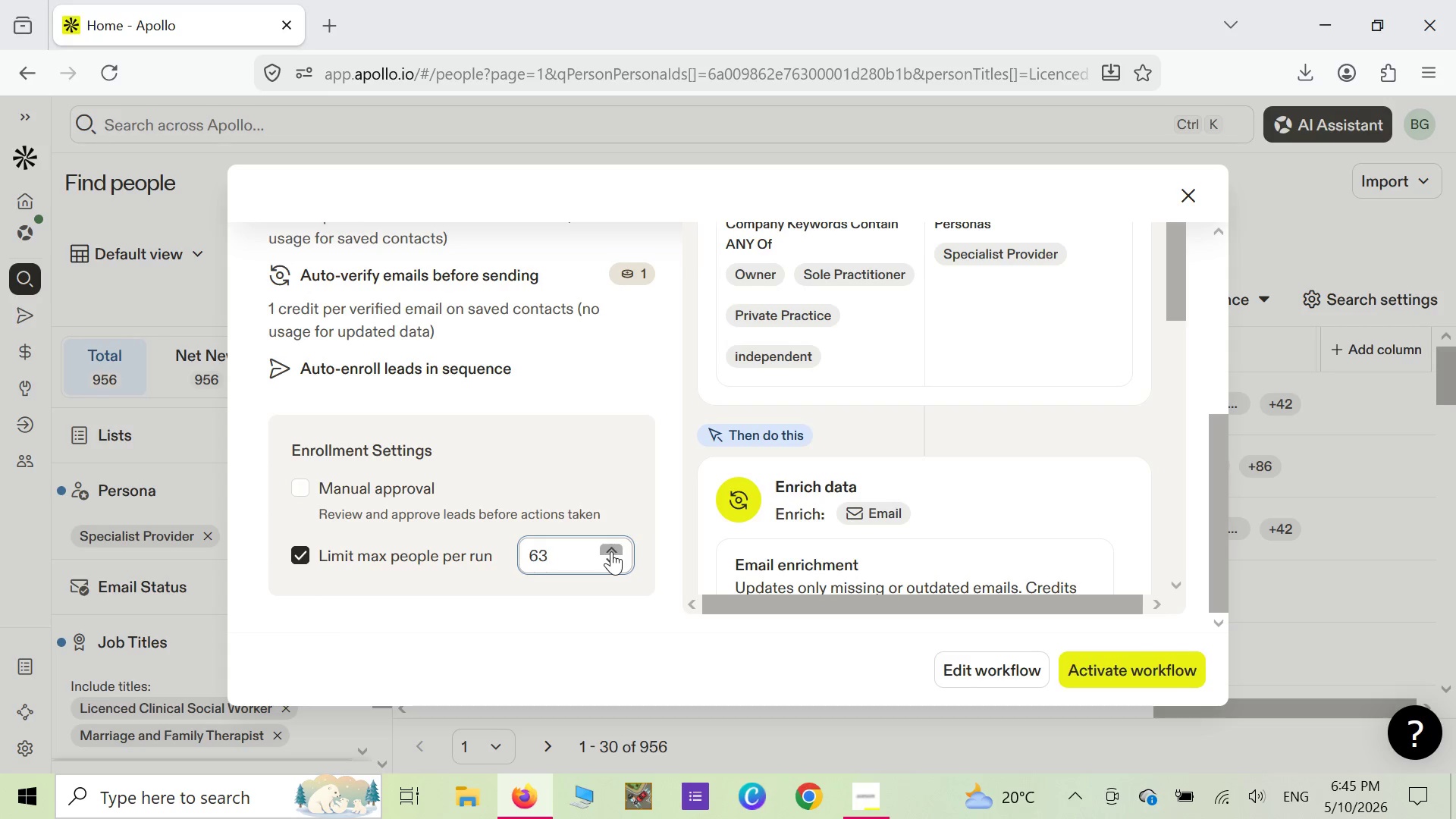 
triple_click([611, 551])
 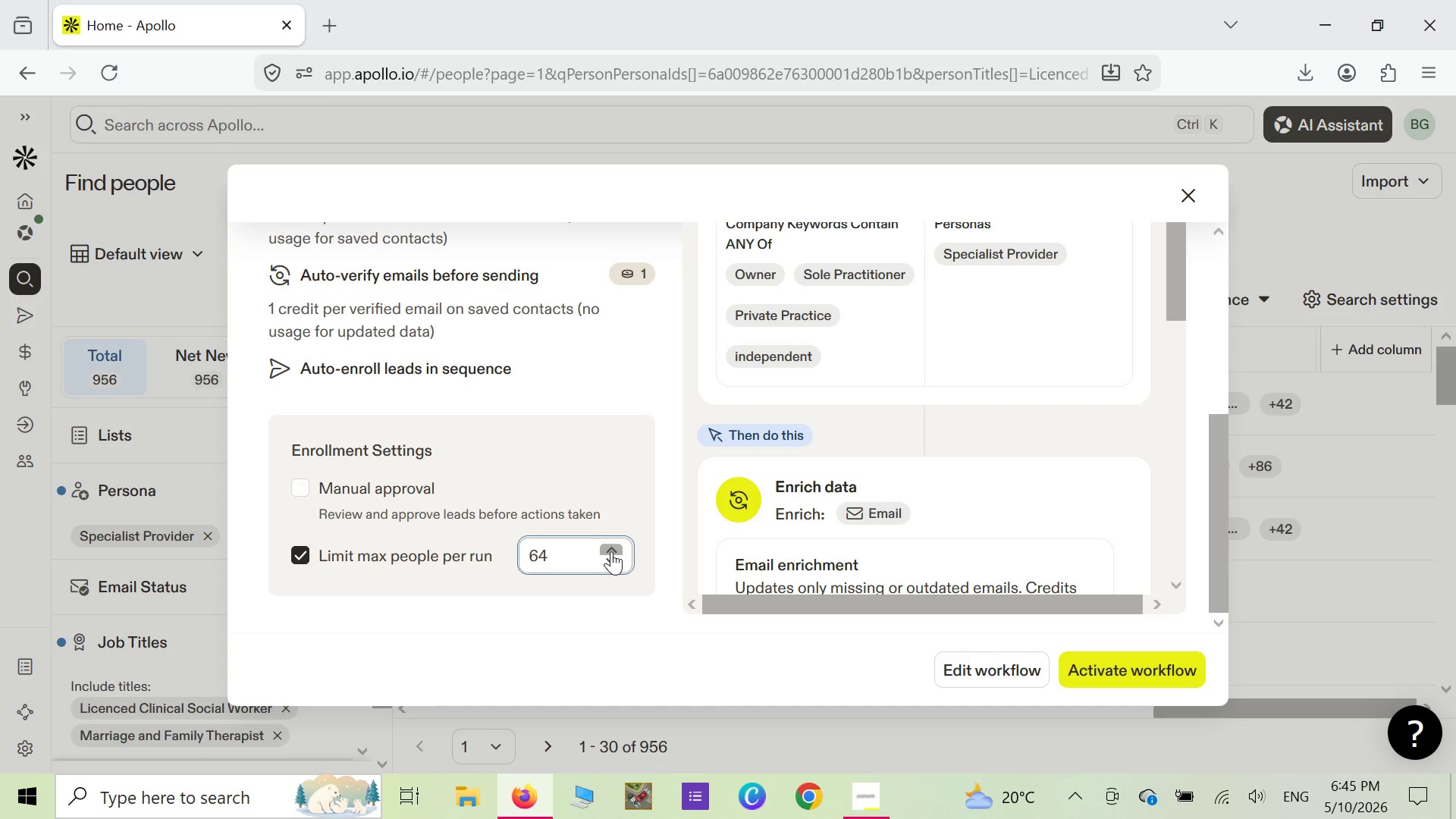 
triple_click([611, 551])
 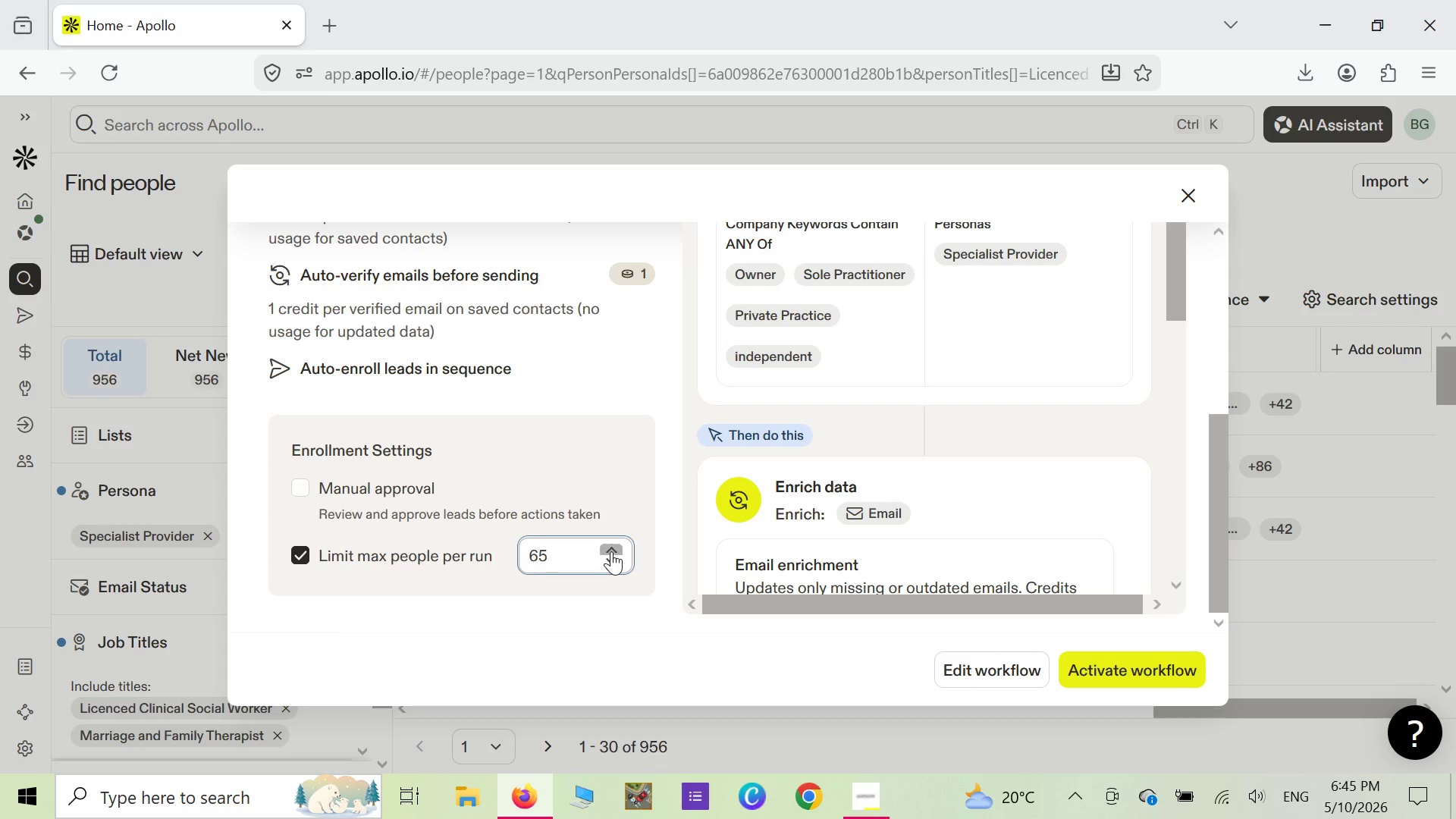 
triple_click([611, 551])
 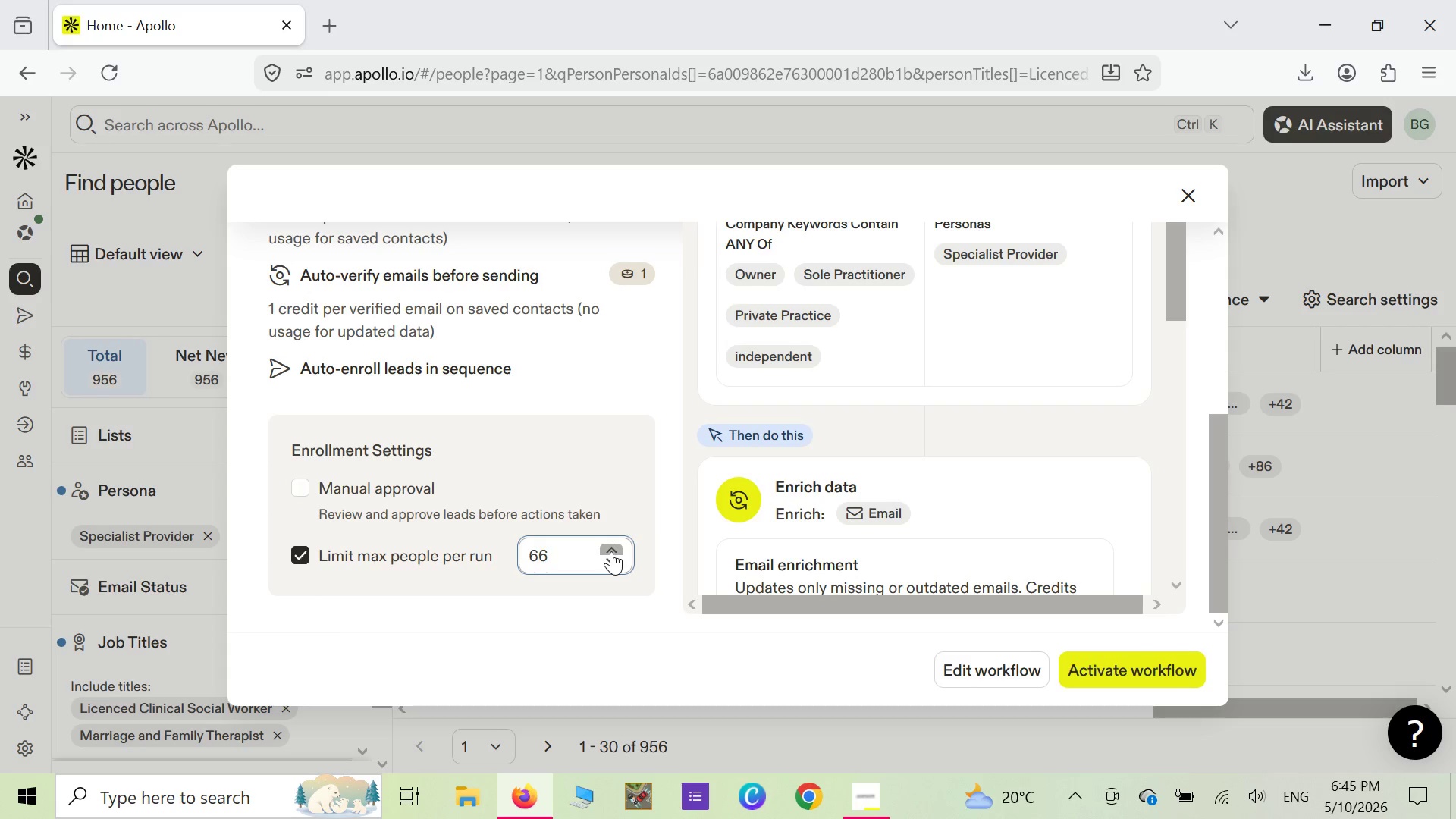 
triple_click([611, 551])
 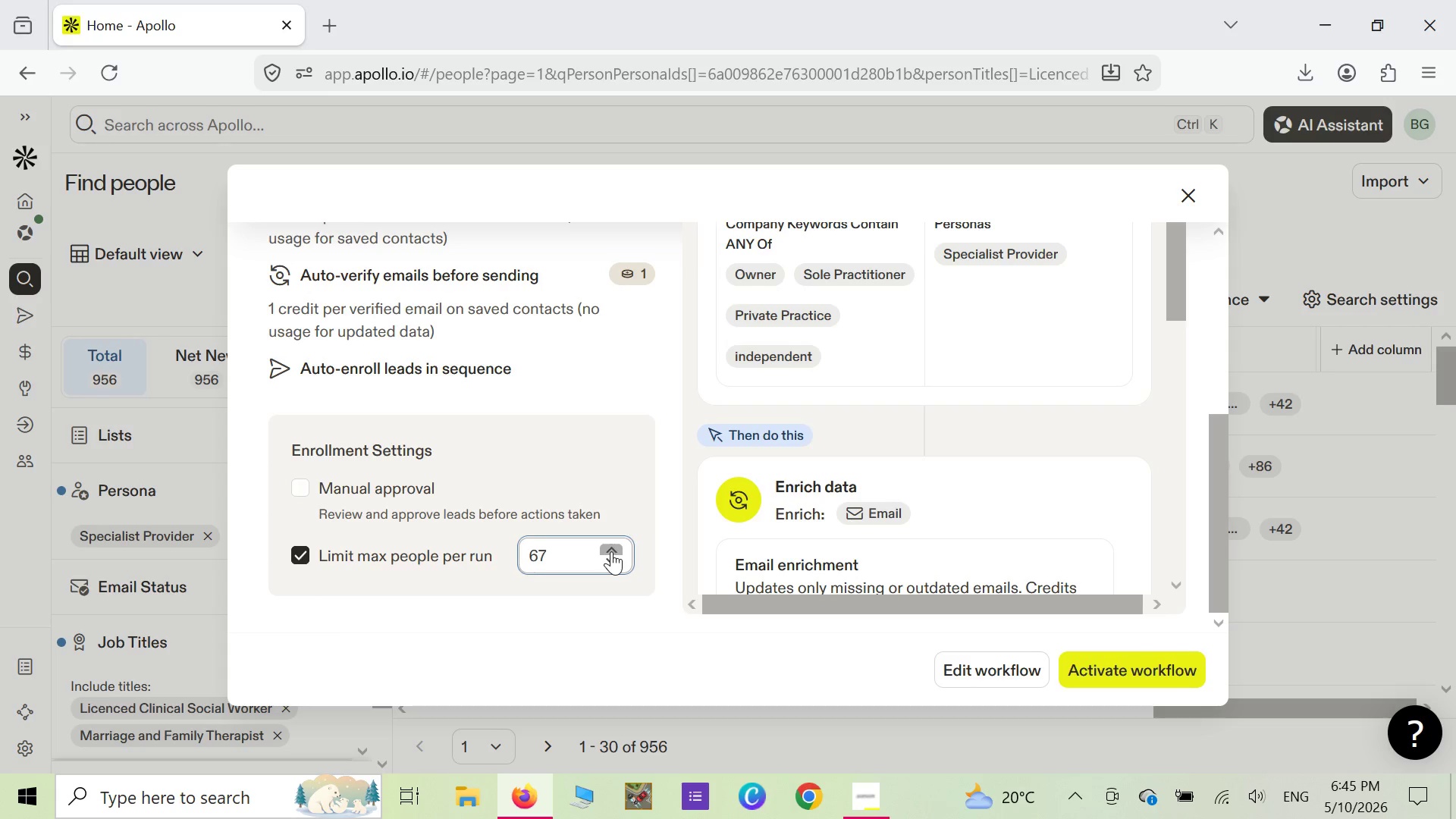 
triple_click([611, 551])
 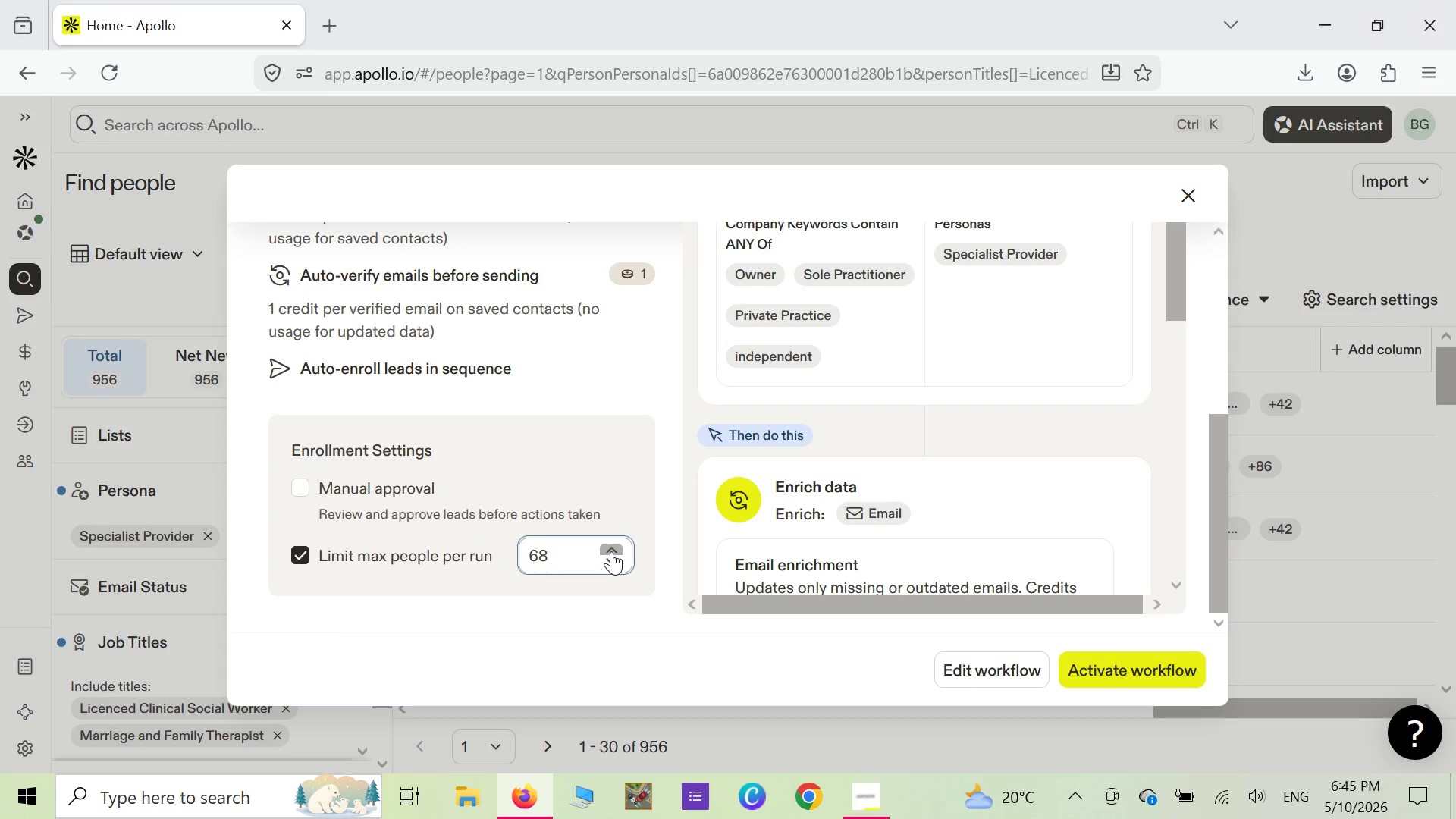 
triple_click([611, 551])
 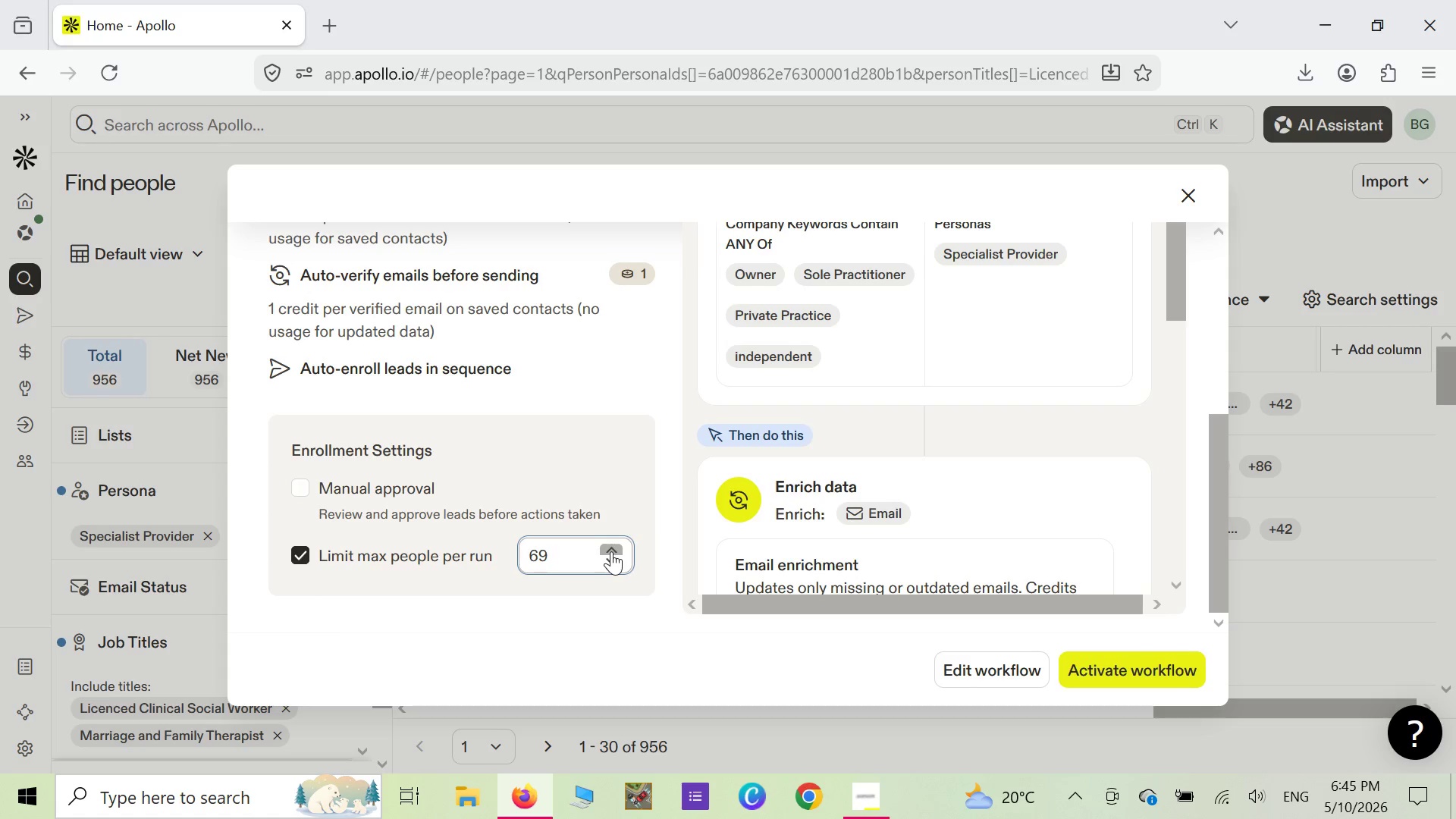 
triple_click([611, 551])
 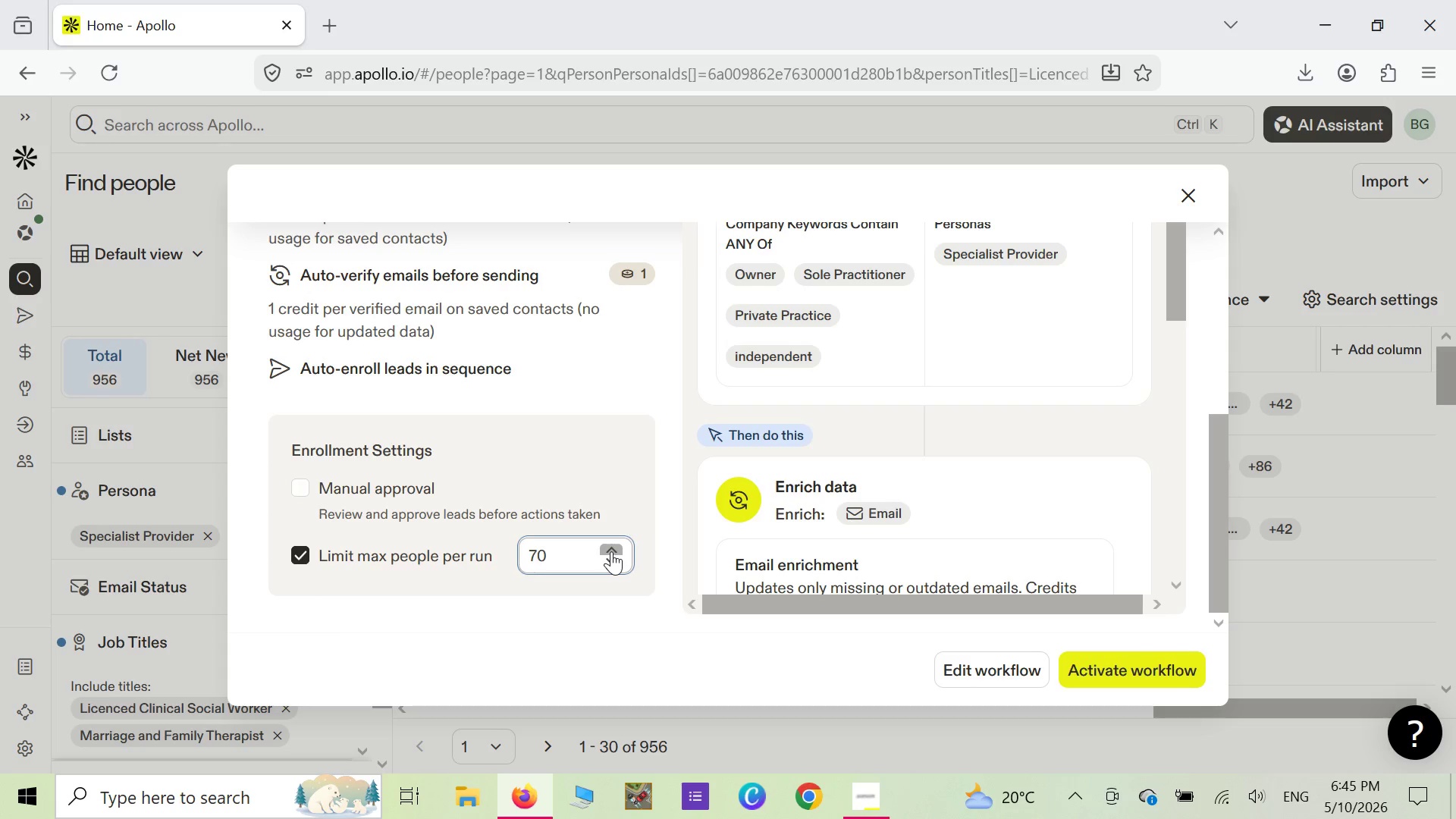 
triple_click([611, 551])
 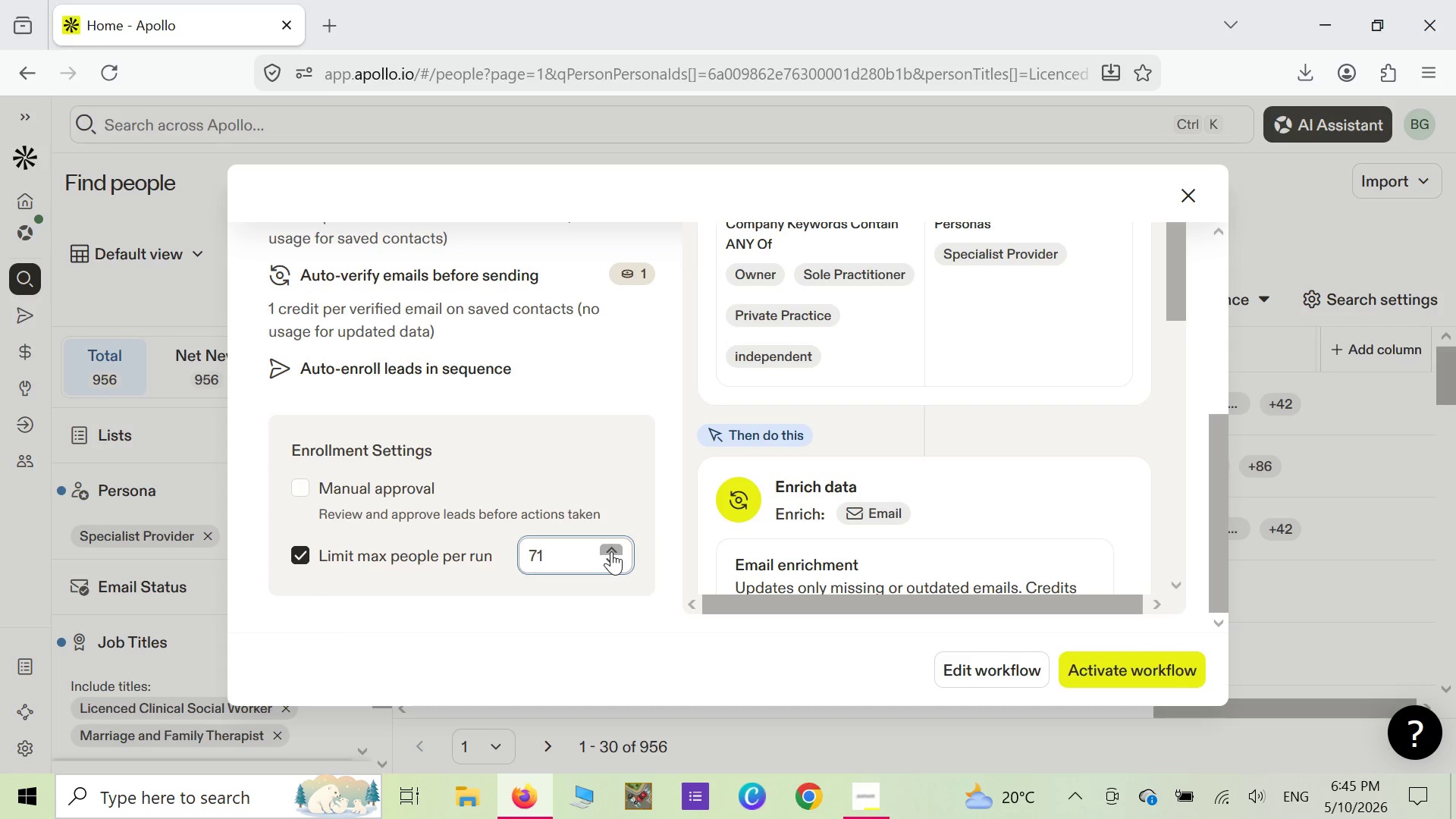 
triple_click([611, 551])
 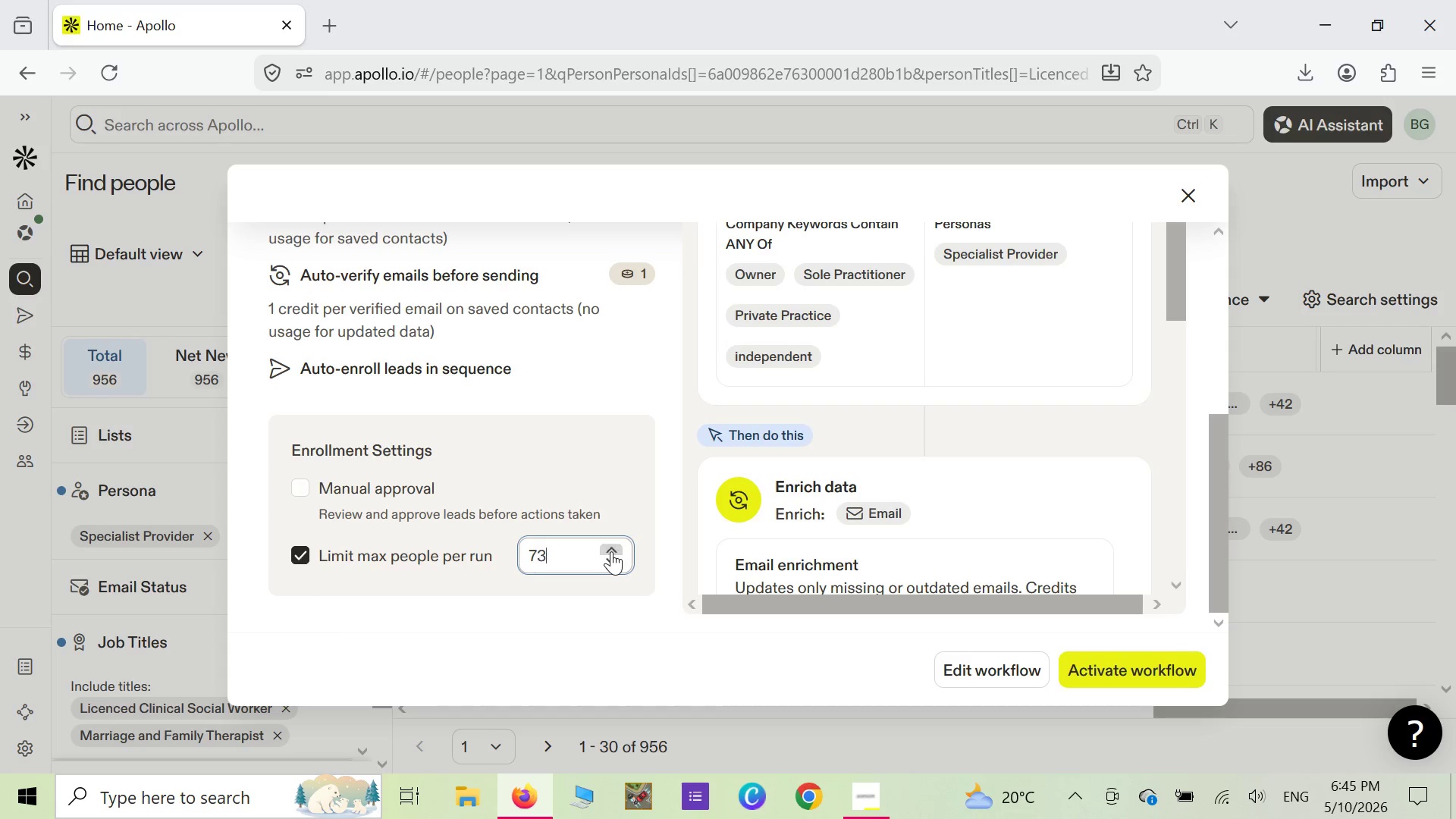 
triple_click([611, 551])
 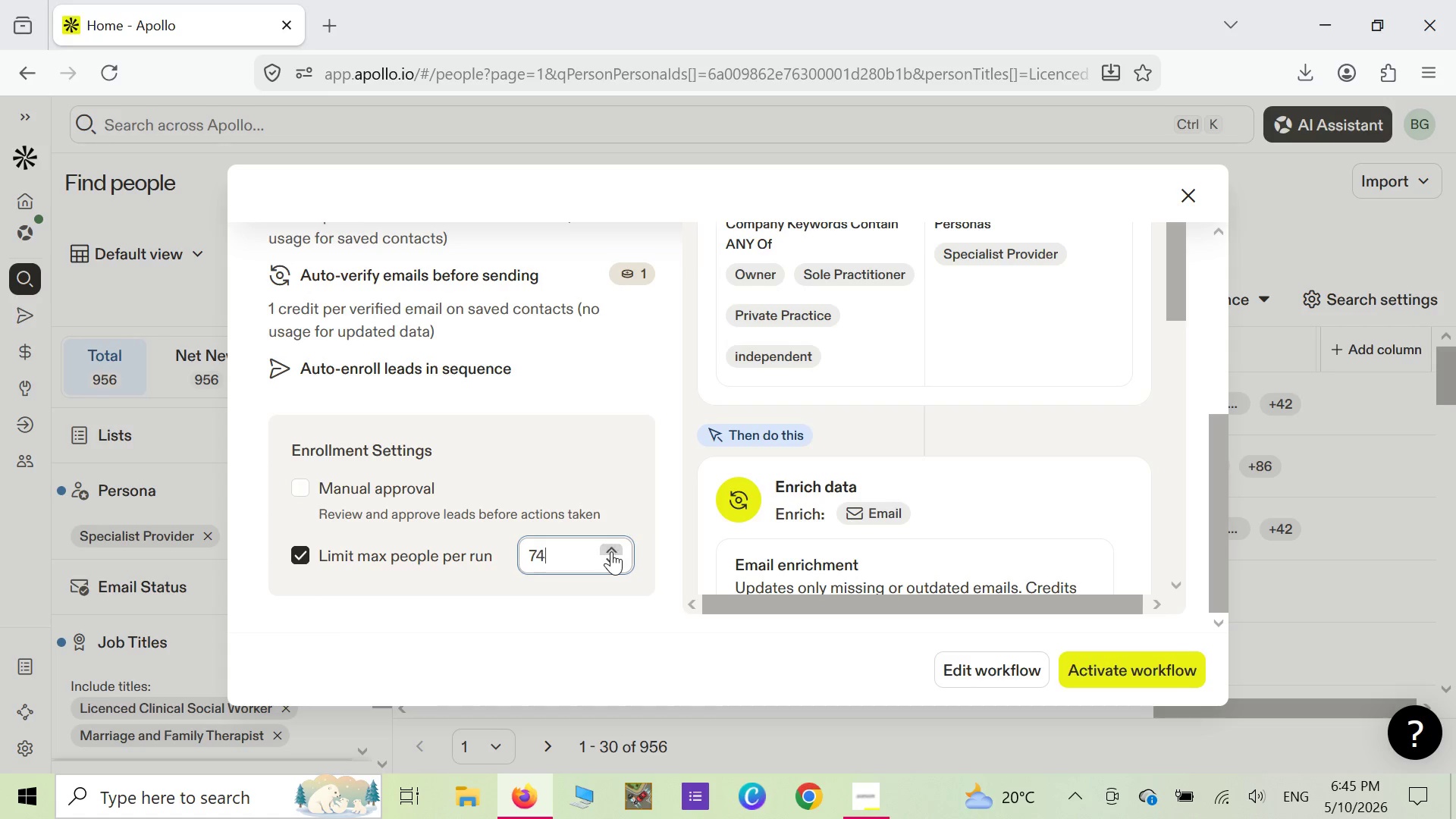 
triple_click([611, 551])
 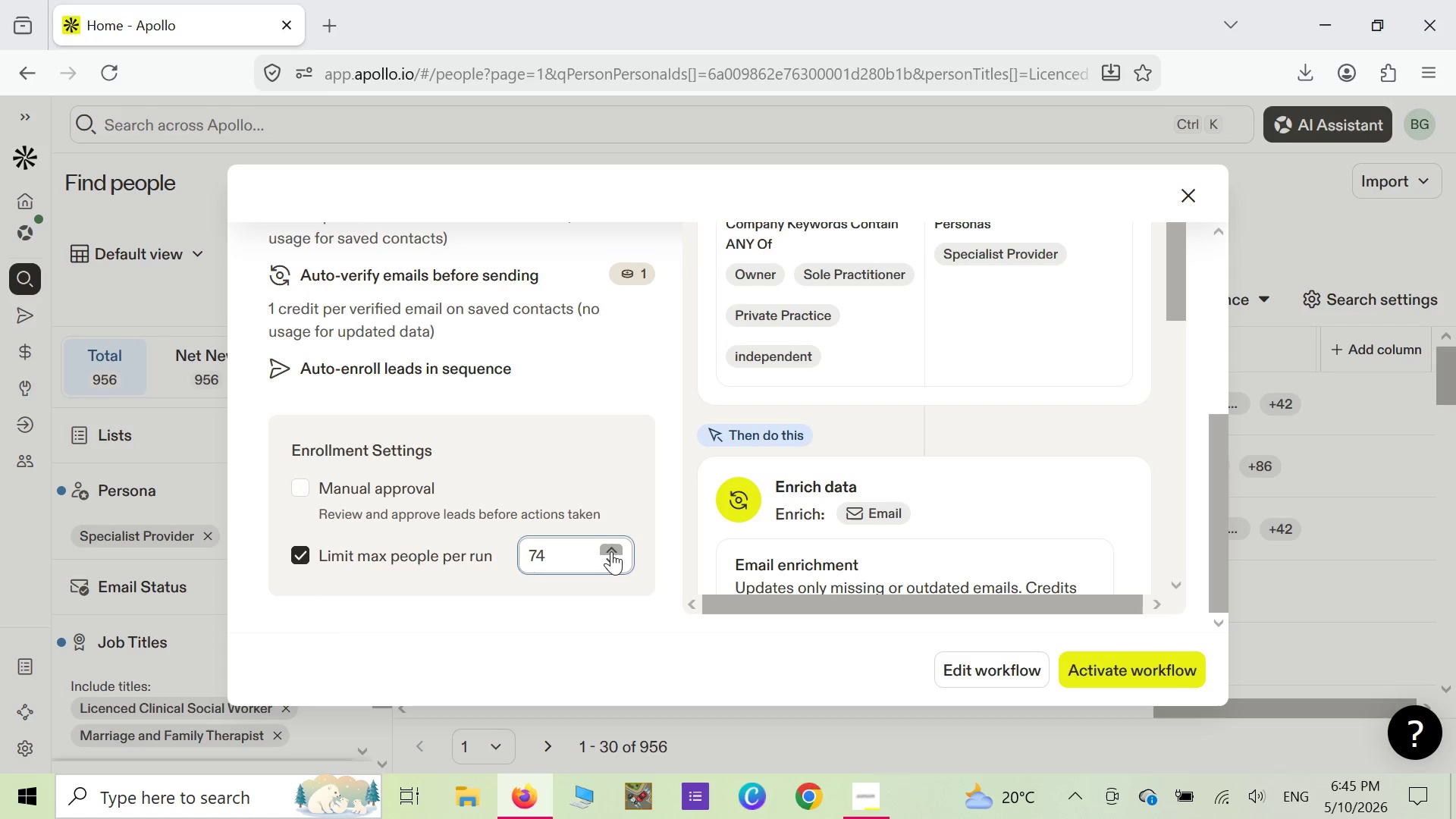 
triple_click([611, 551])
 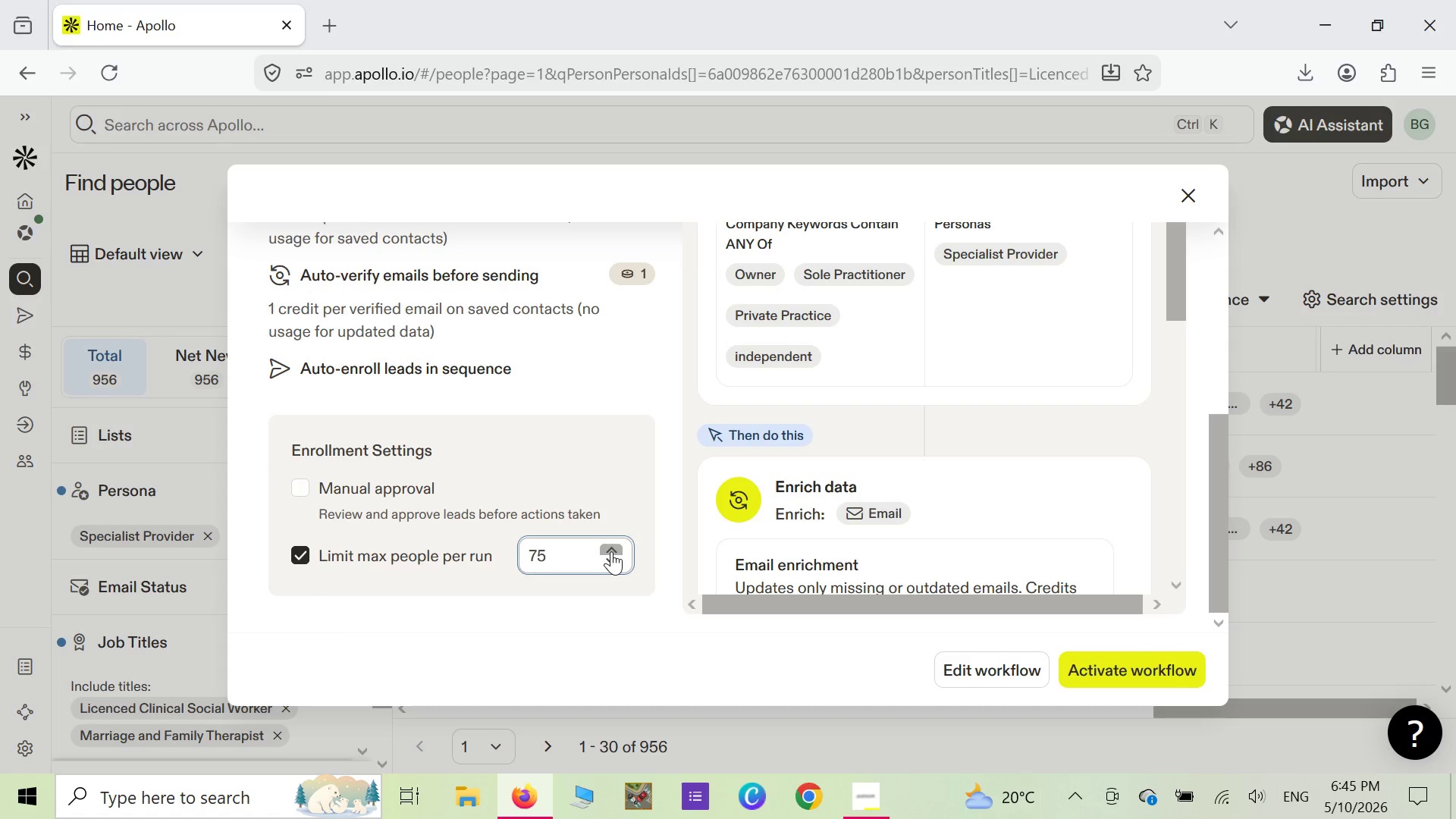 
triple_click([611, 551])
 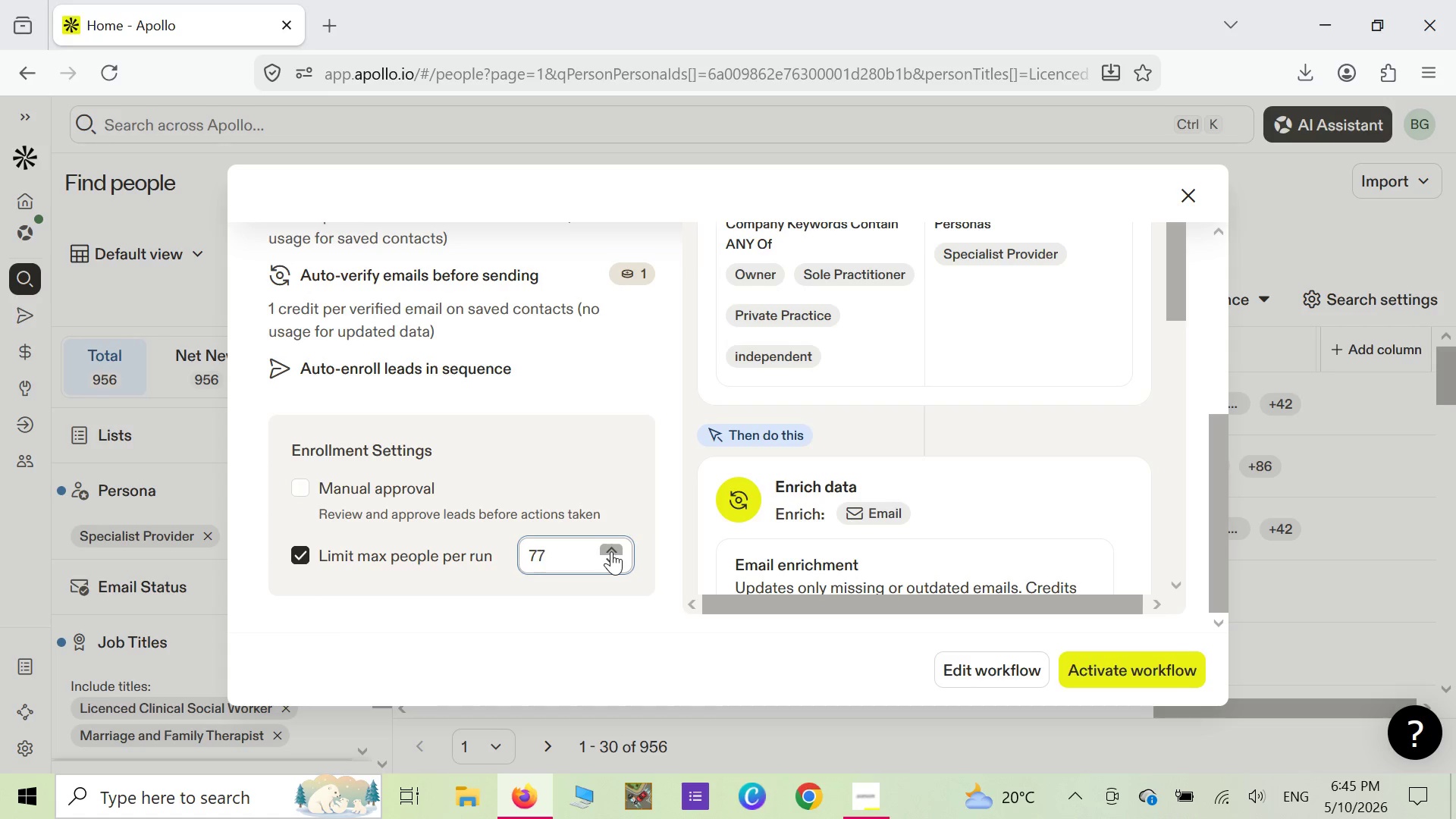 
triple_click([611, 551])
 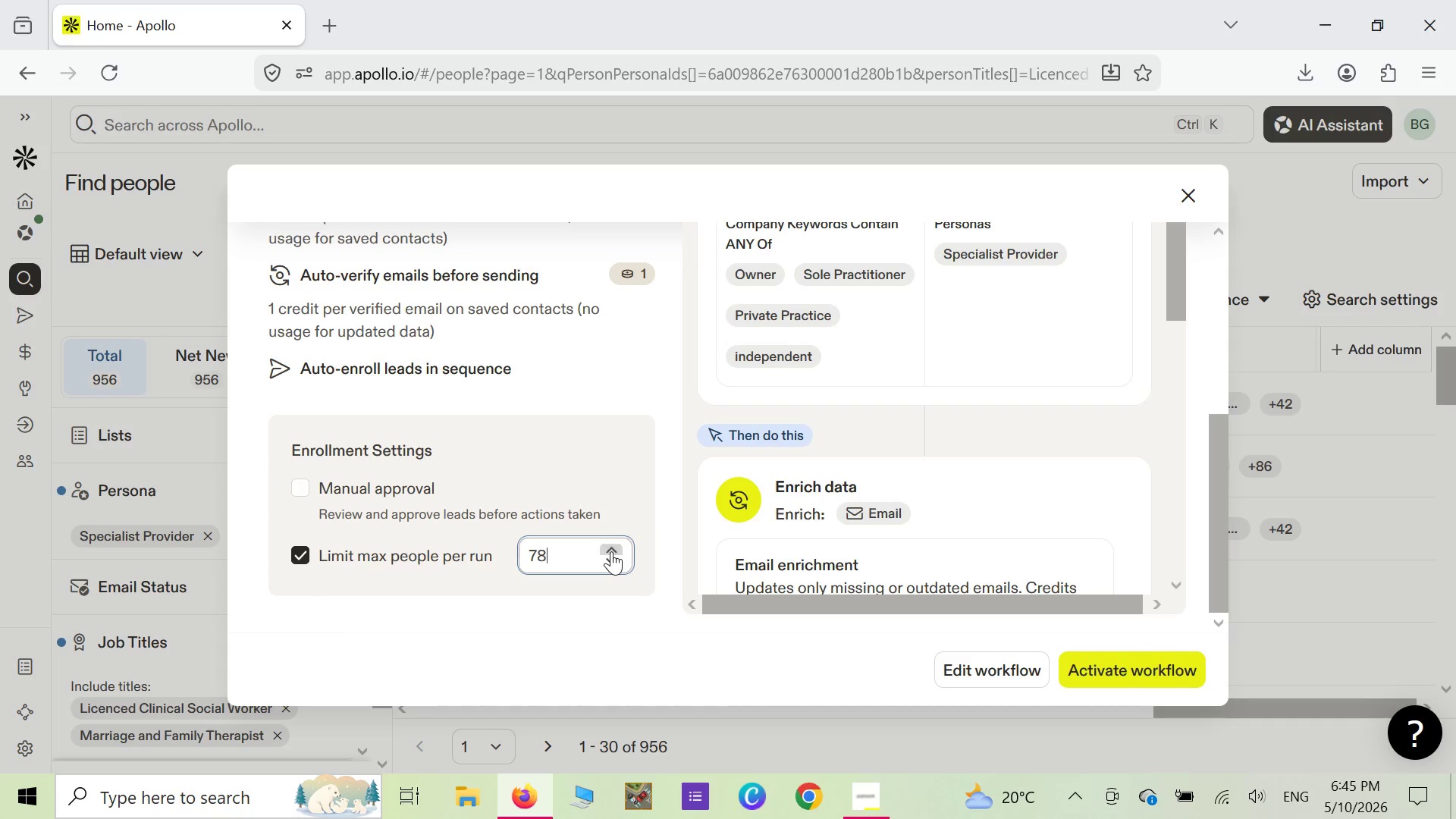 
triple_click([611, 551])
 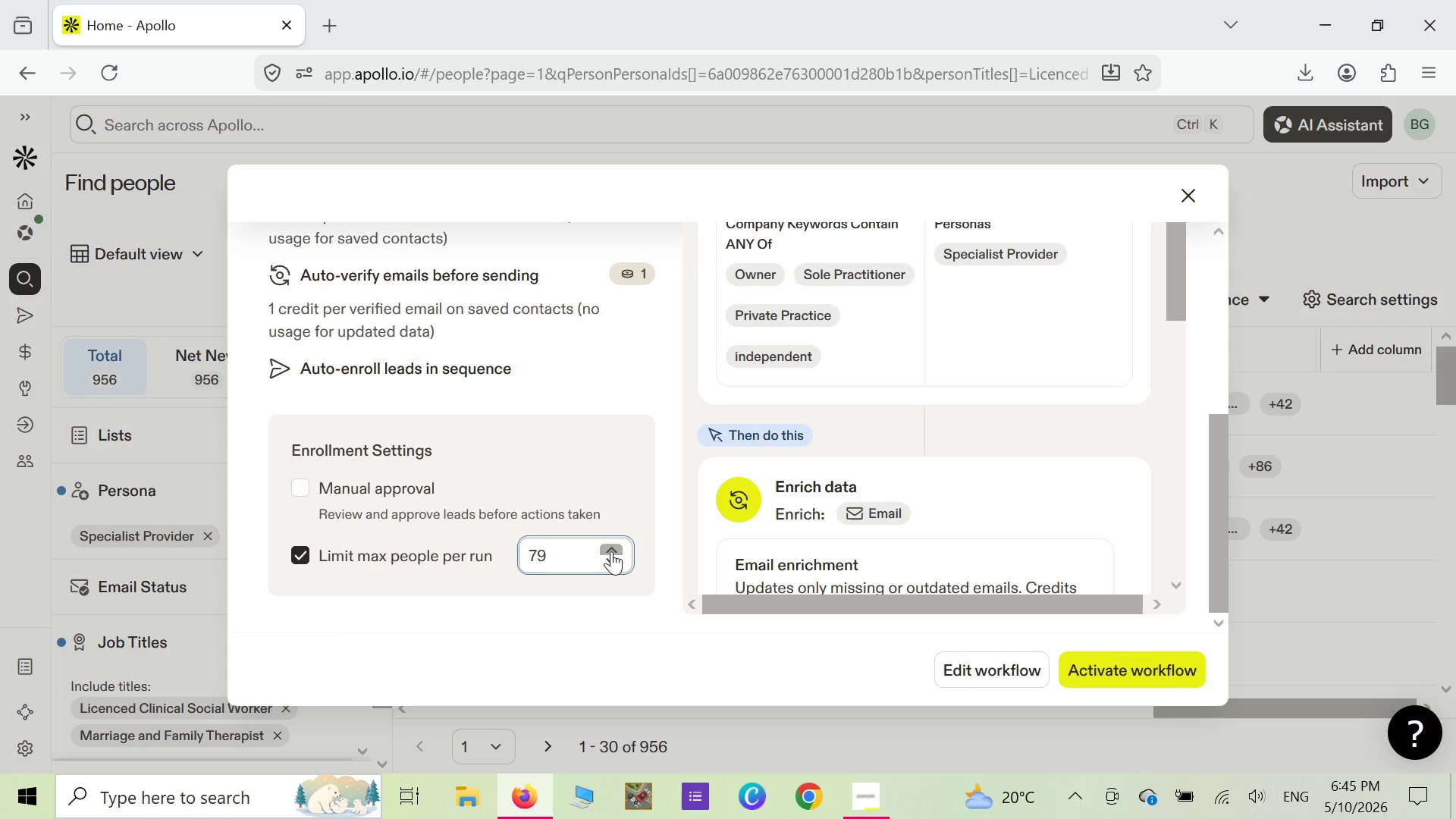 
triple_click([611, 551])
 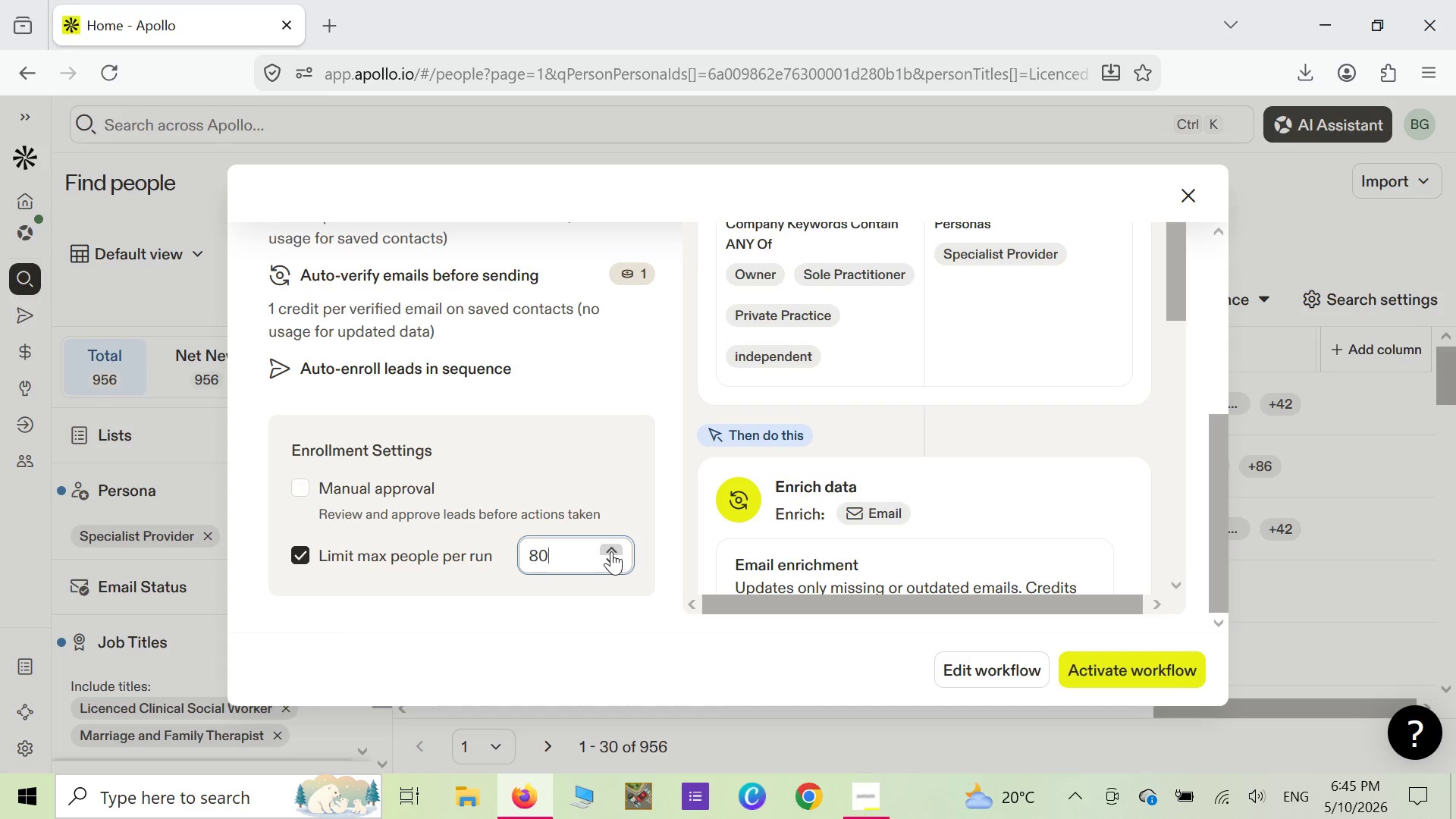 
triple_click([611, 551])
 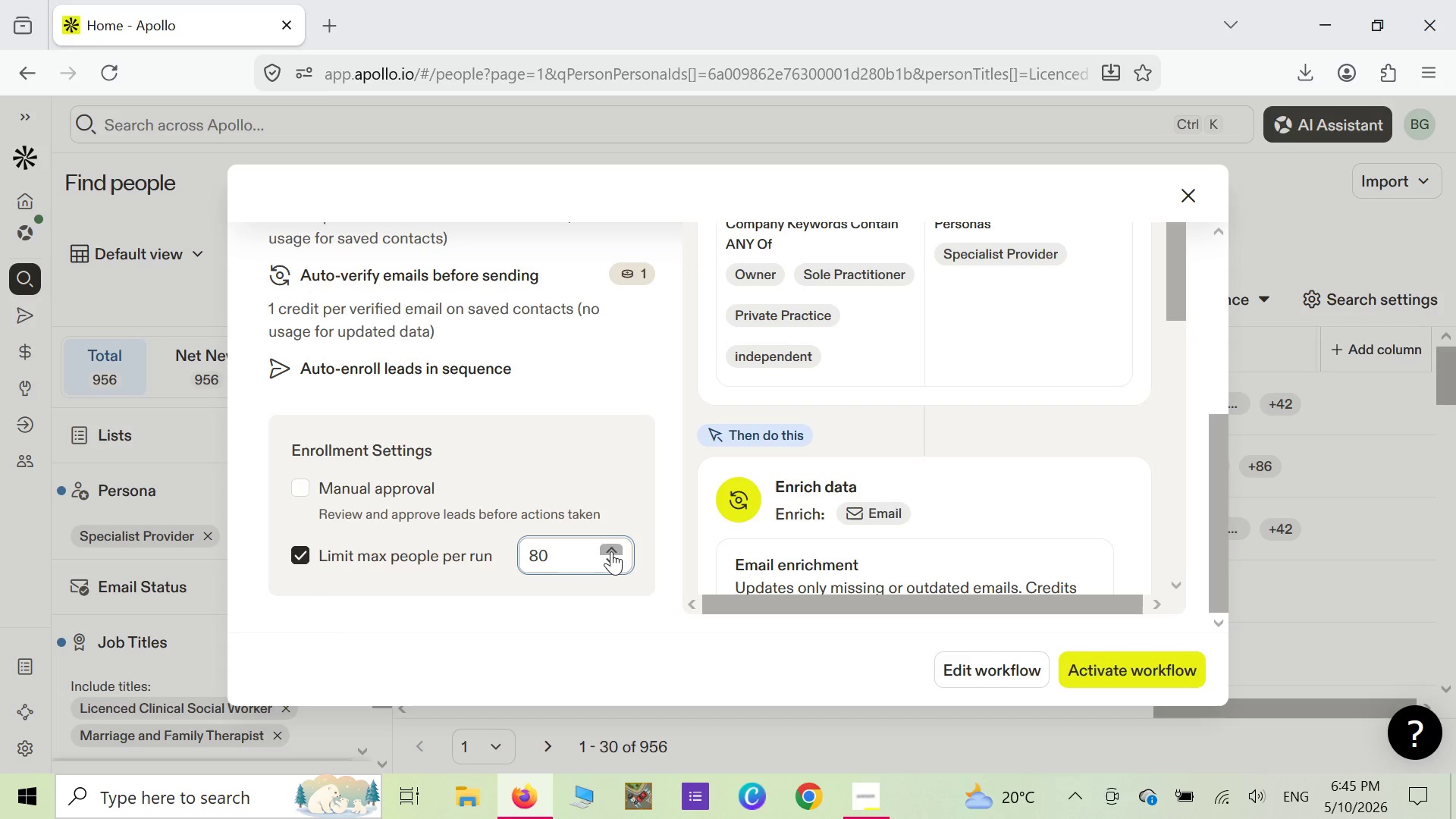 
triple_click([611, 551])
 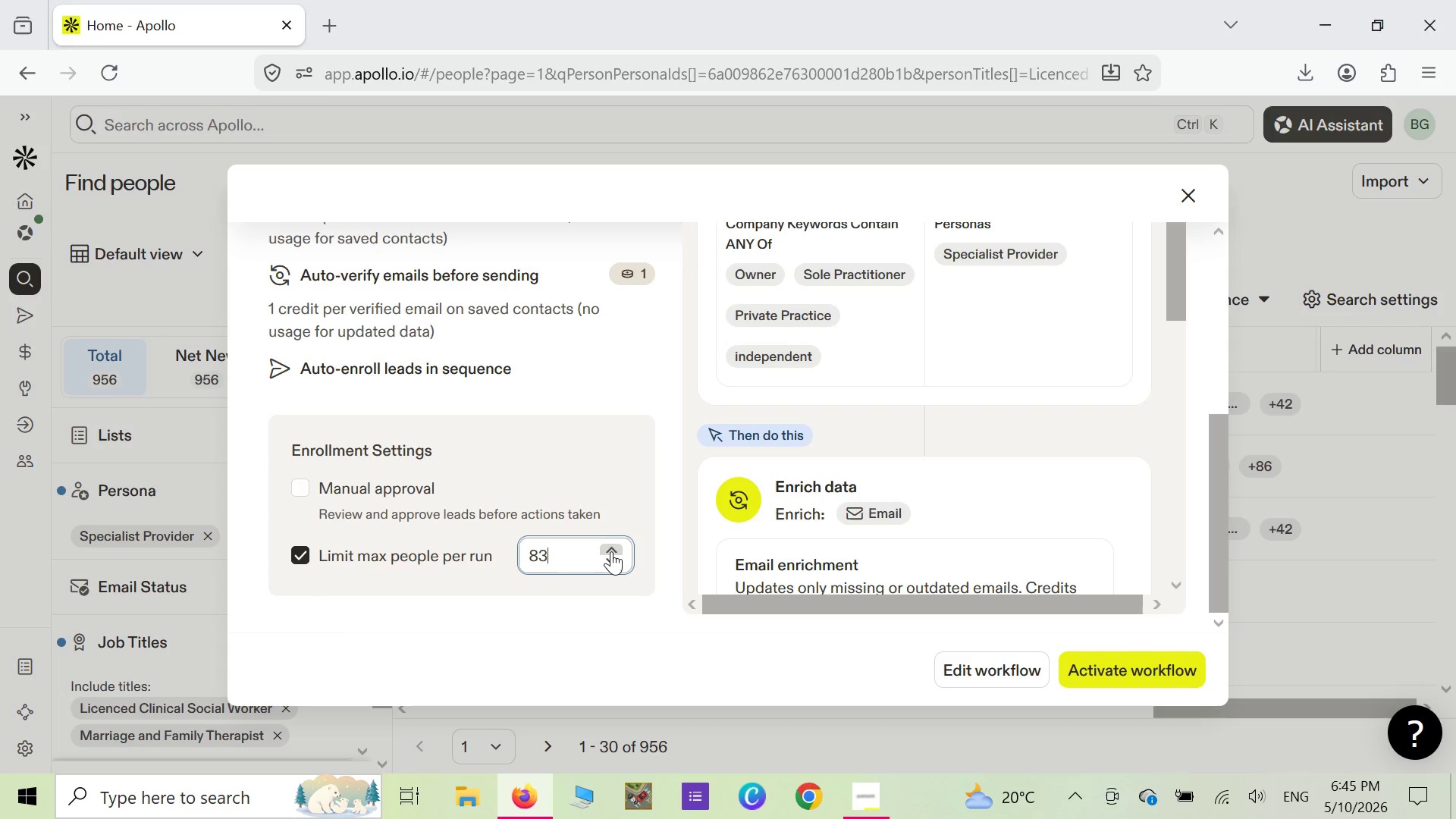 
double_click([611, 551])
 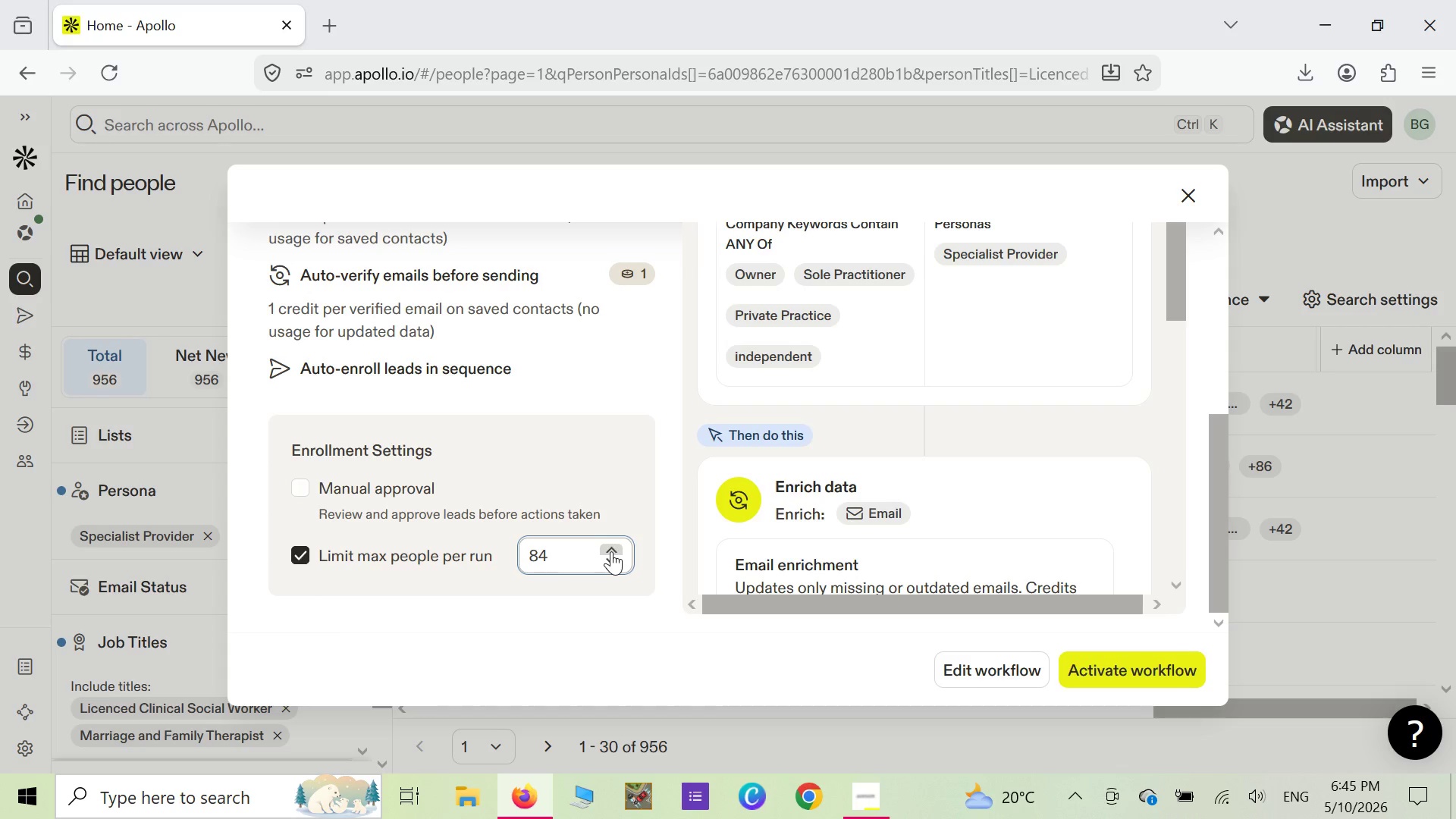 
left_click([611, 551])
 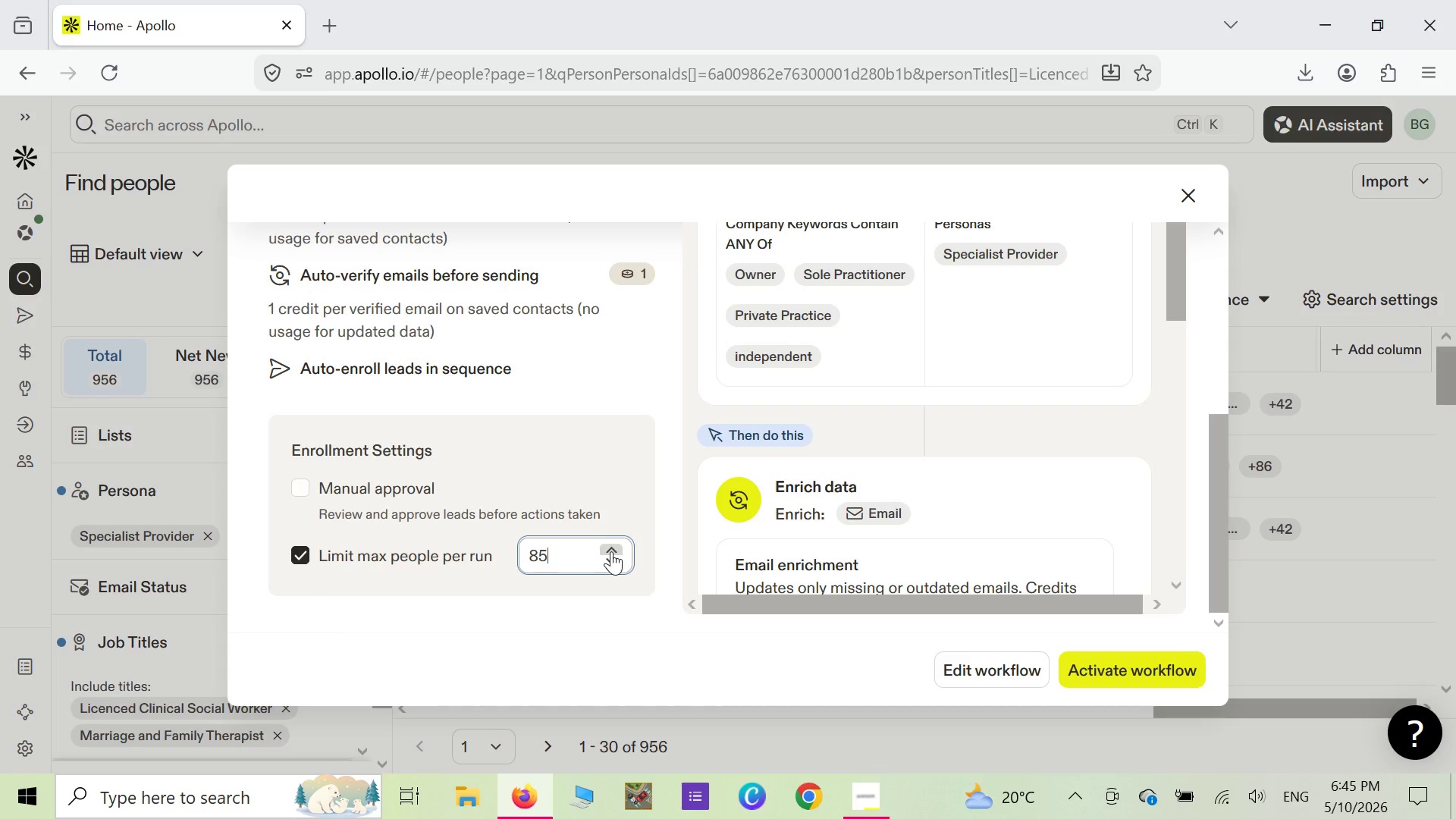 
left_click([611, 551])
 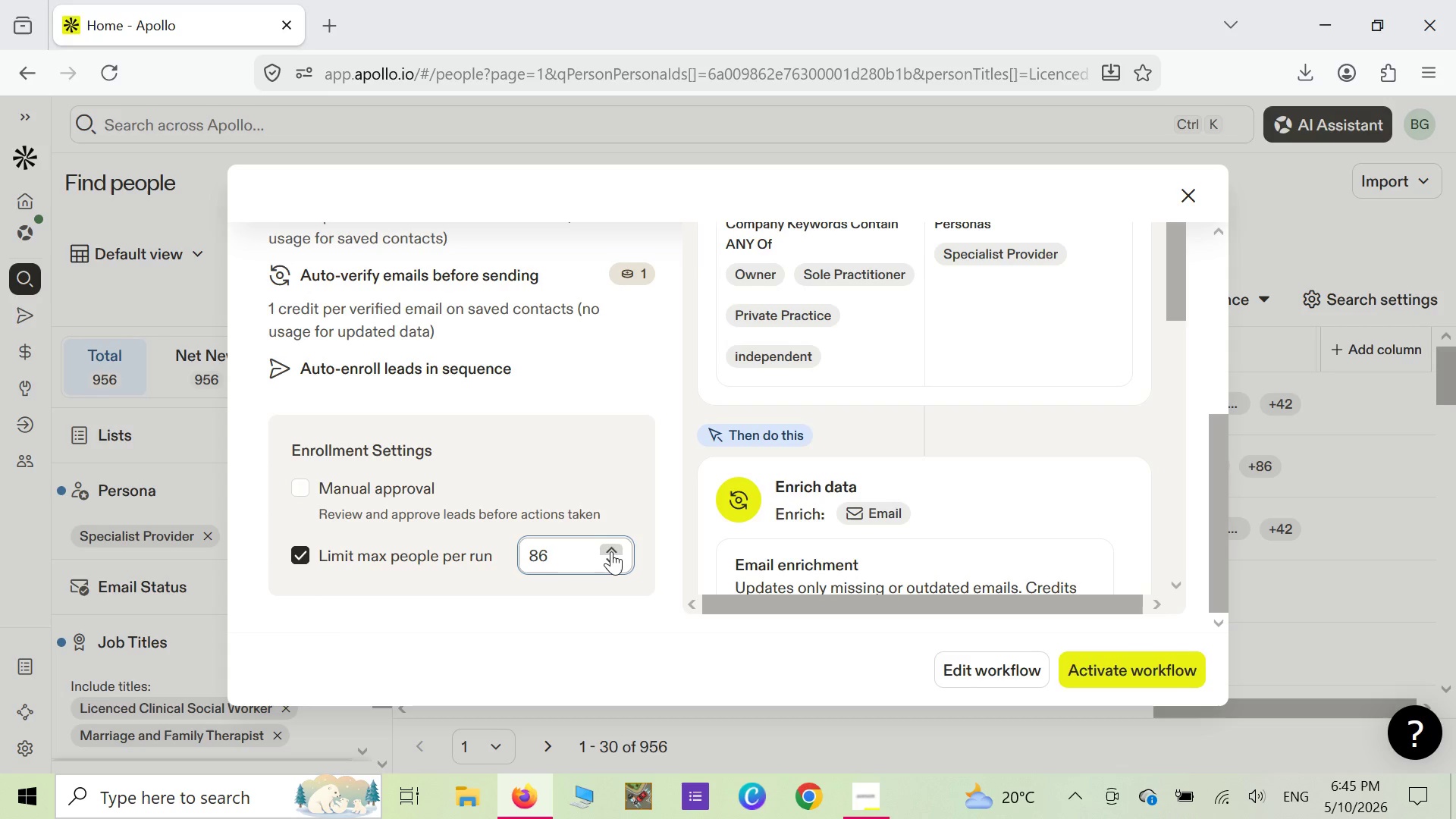 
left_click([611, 551])
 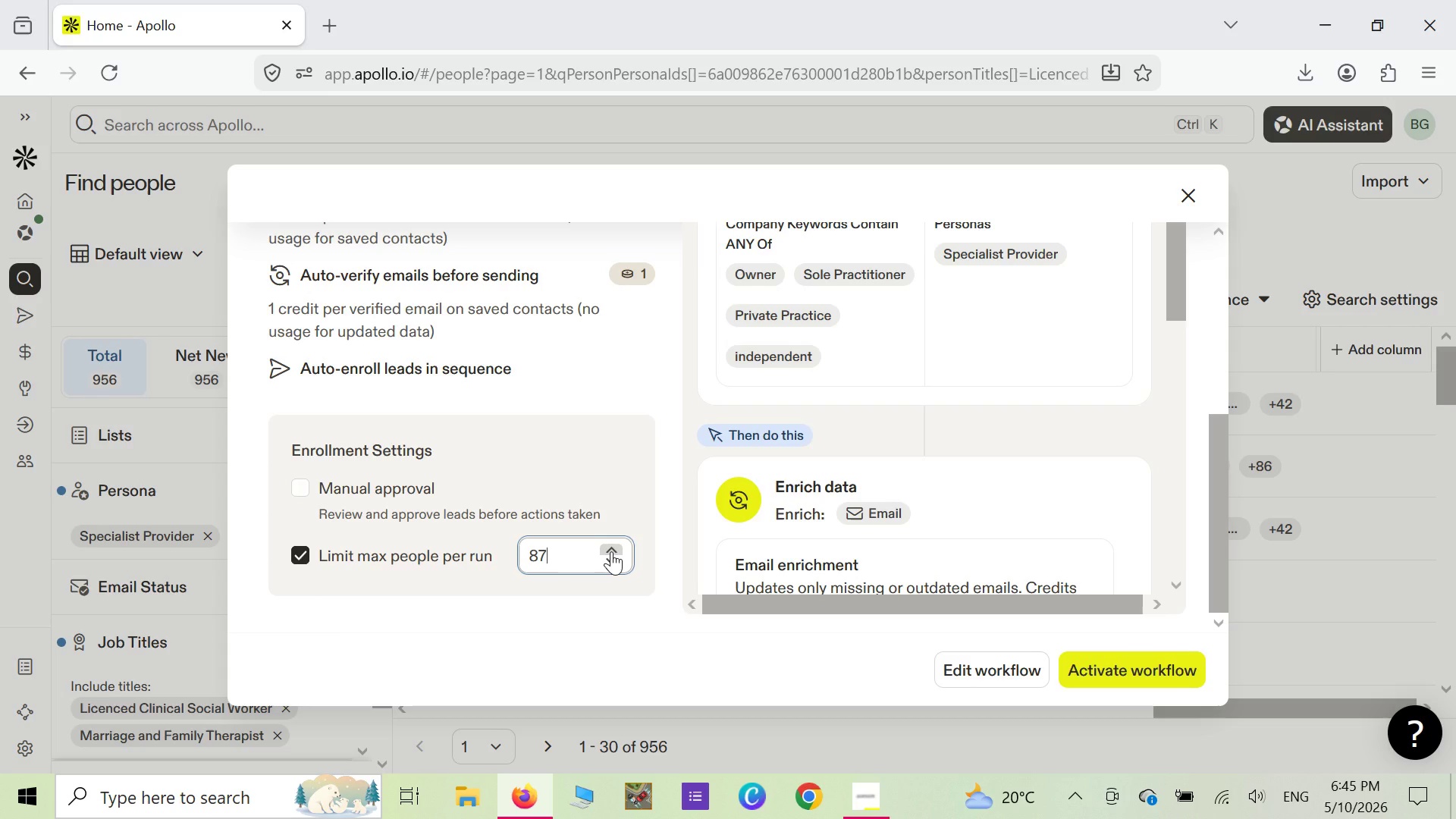 
left_click([611, 551])
 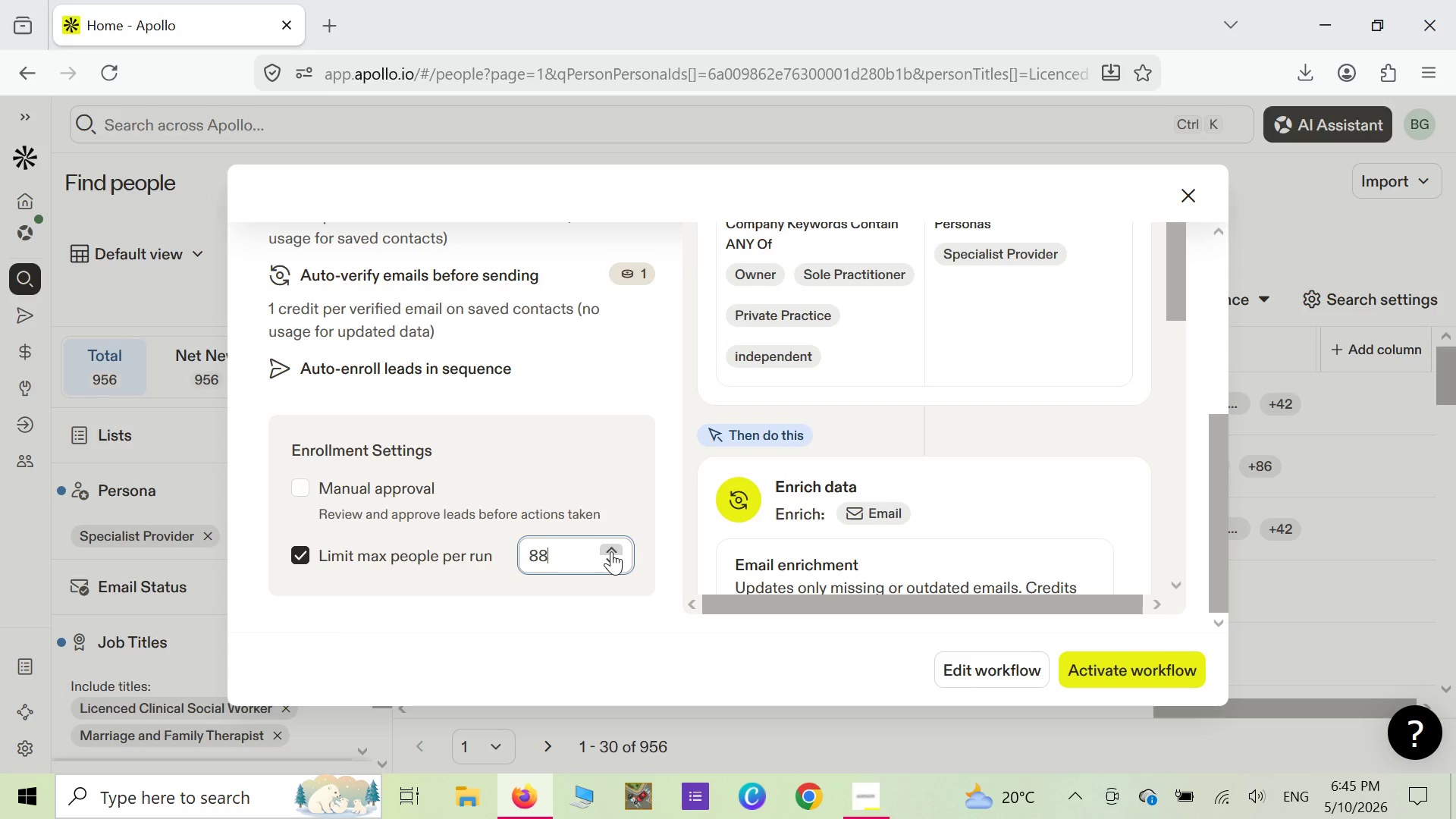 
left_click([611, 551])
 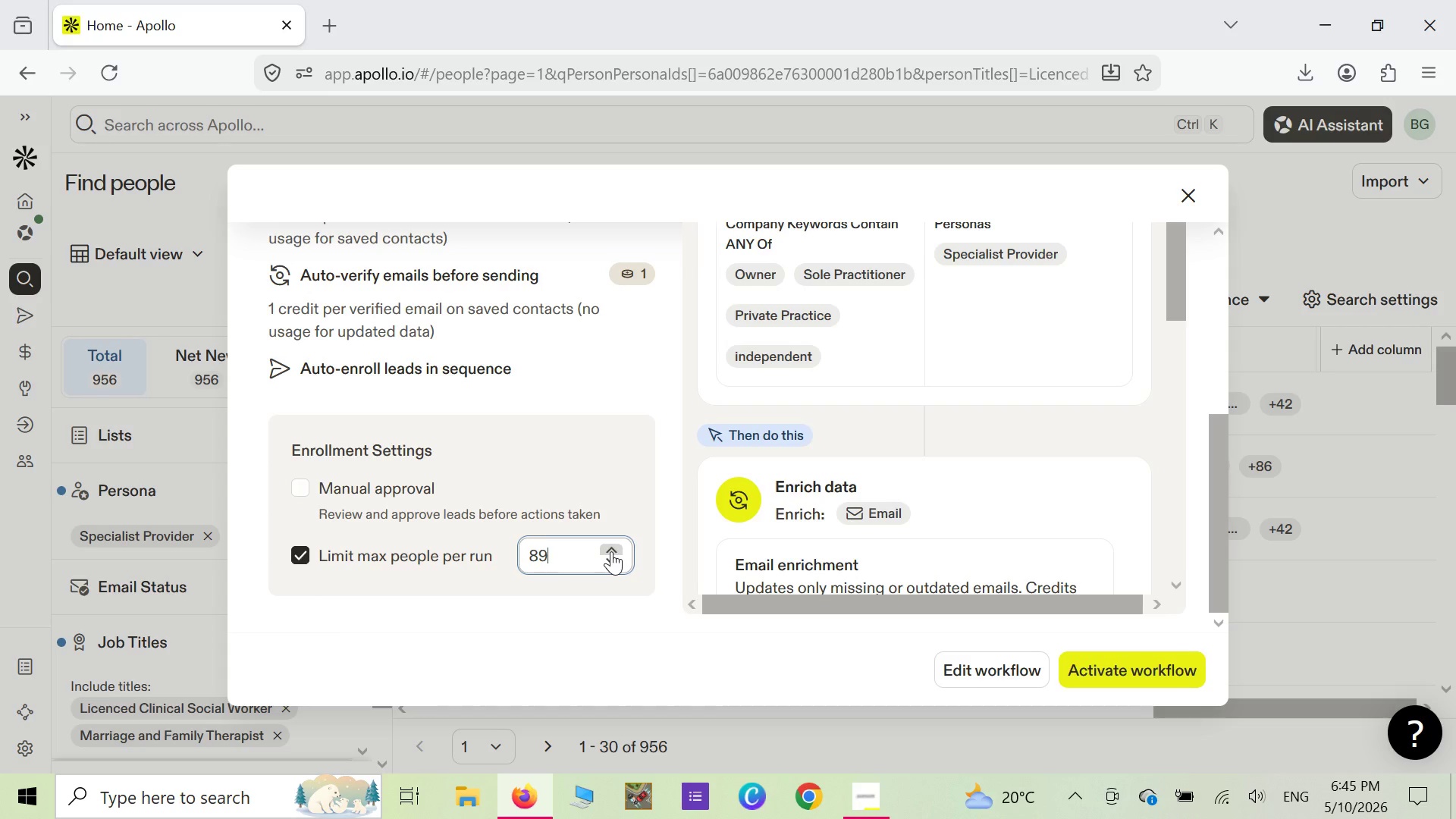 
left_click([611, 551])
 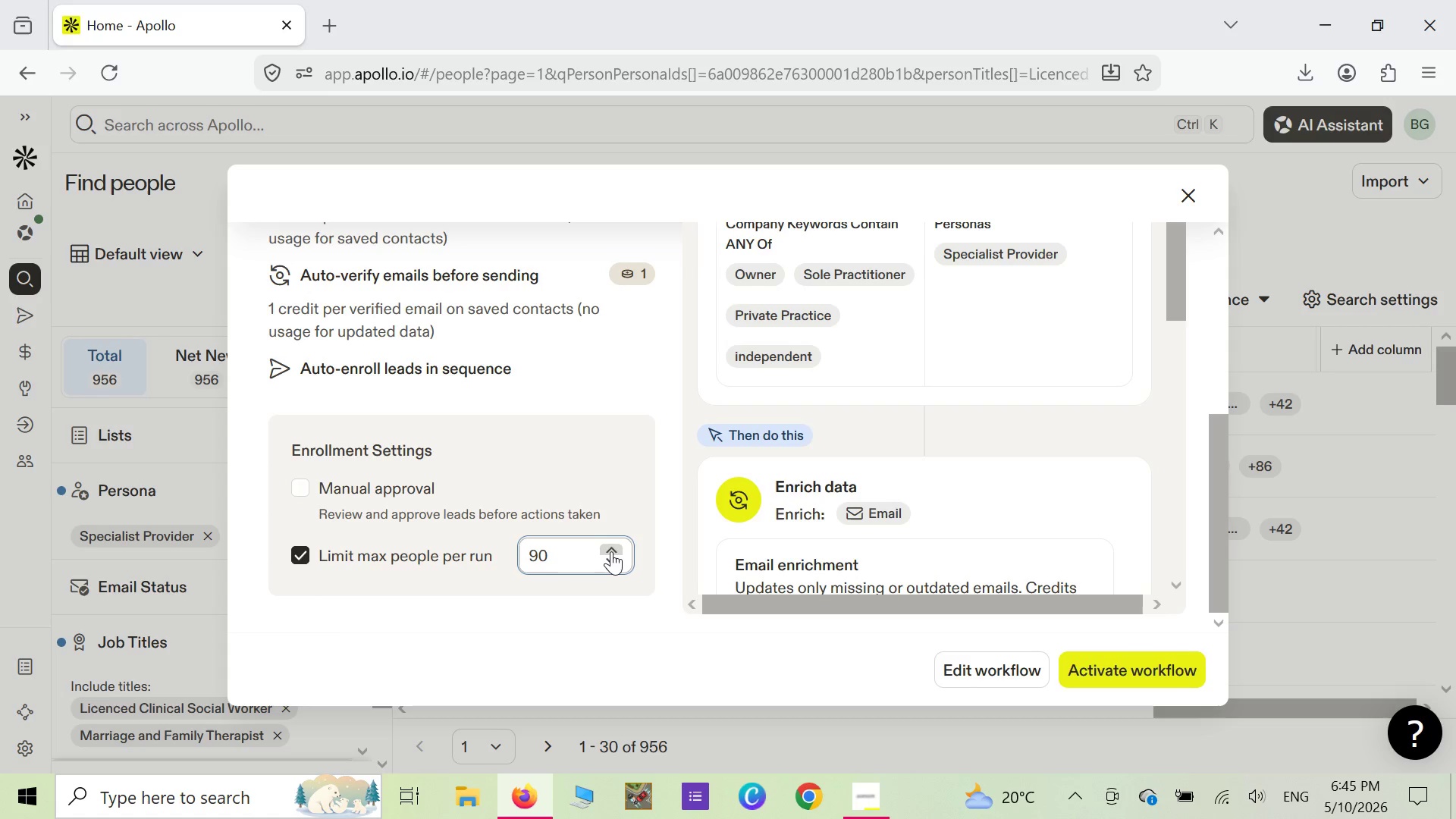 
left_click([611, 551])
 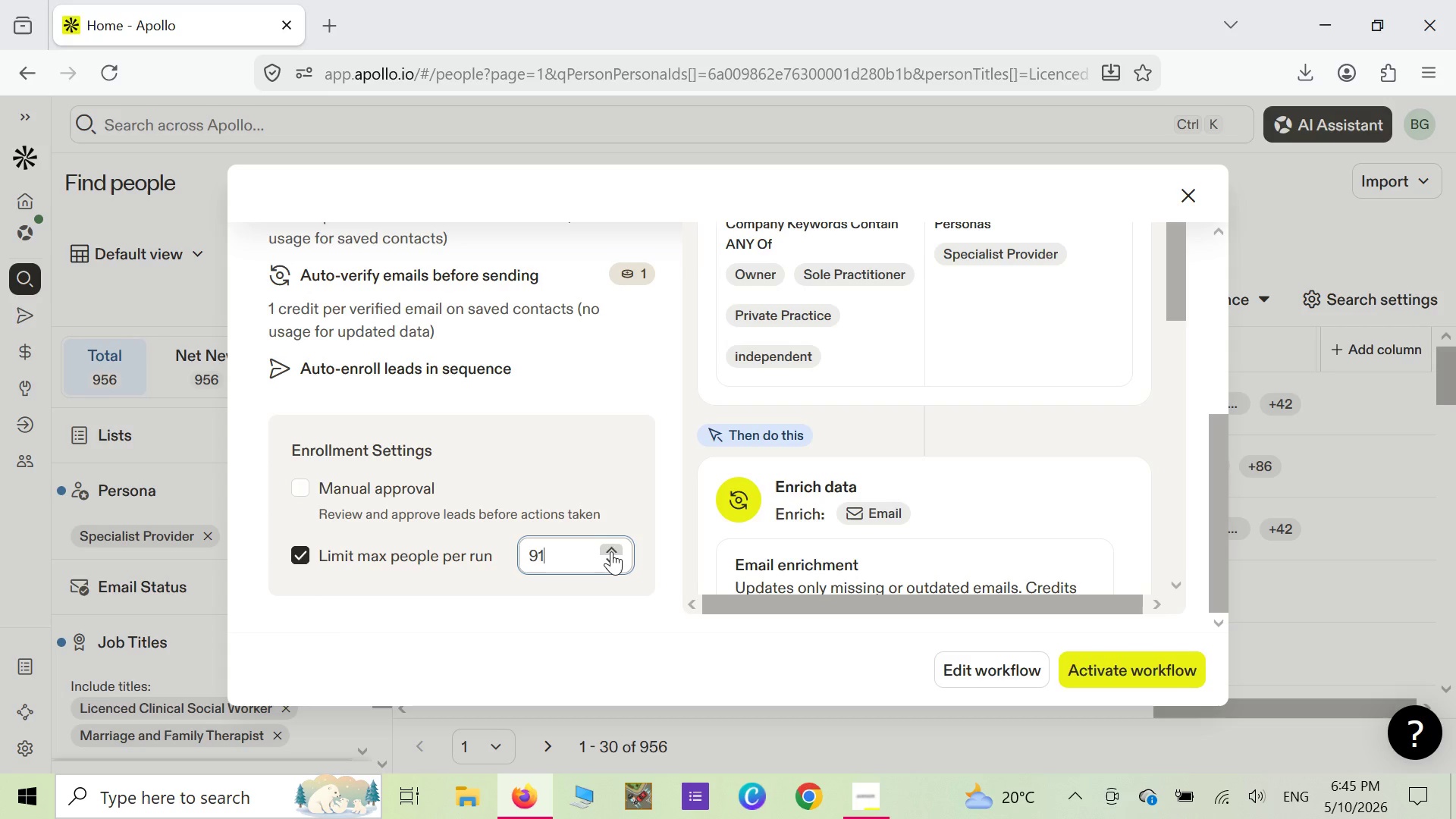 
left_click([611, 551])
 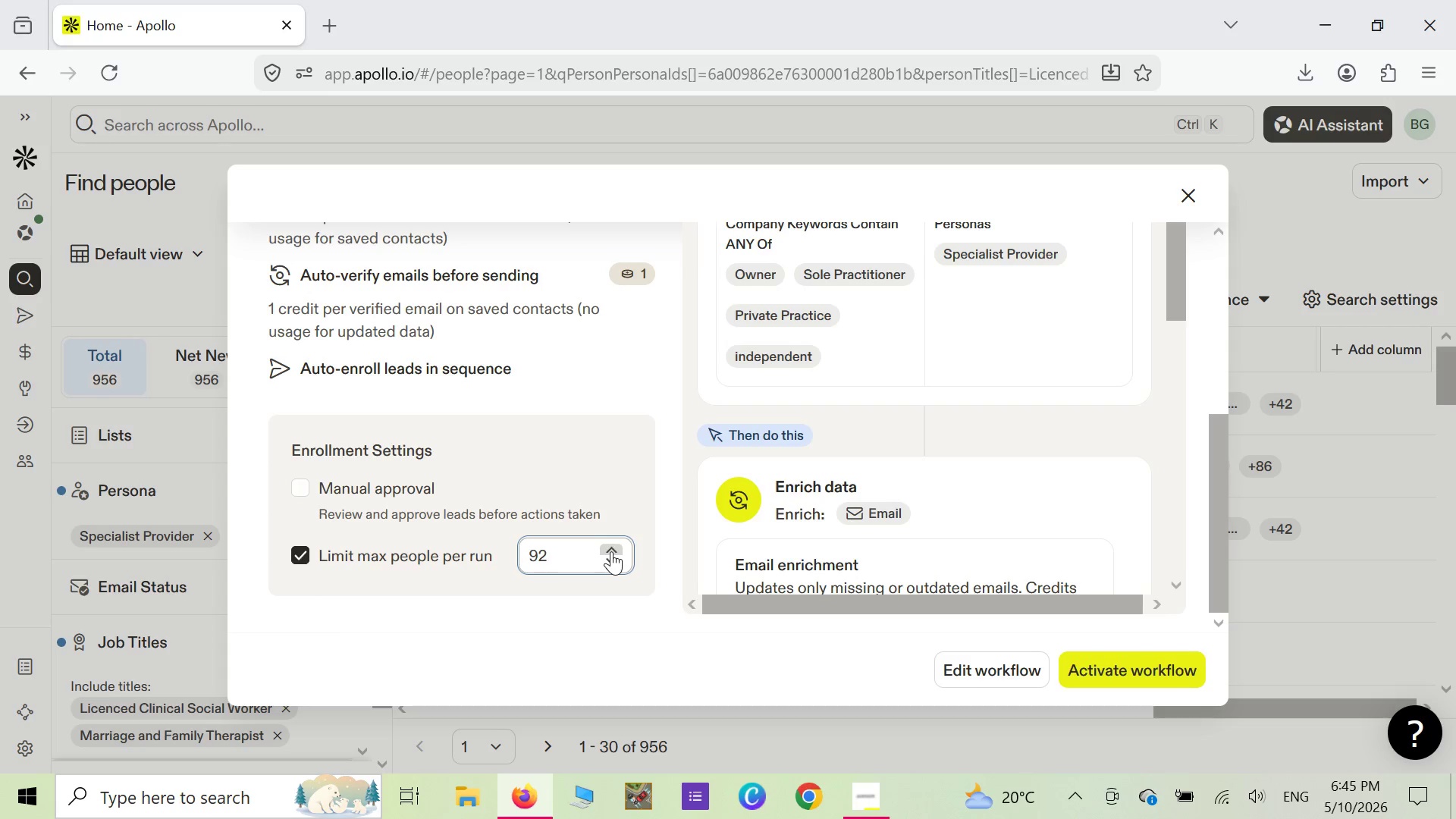 
left_click([611, 551])
 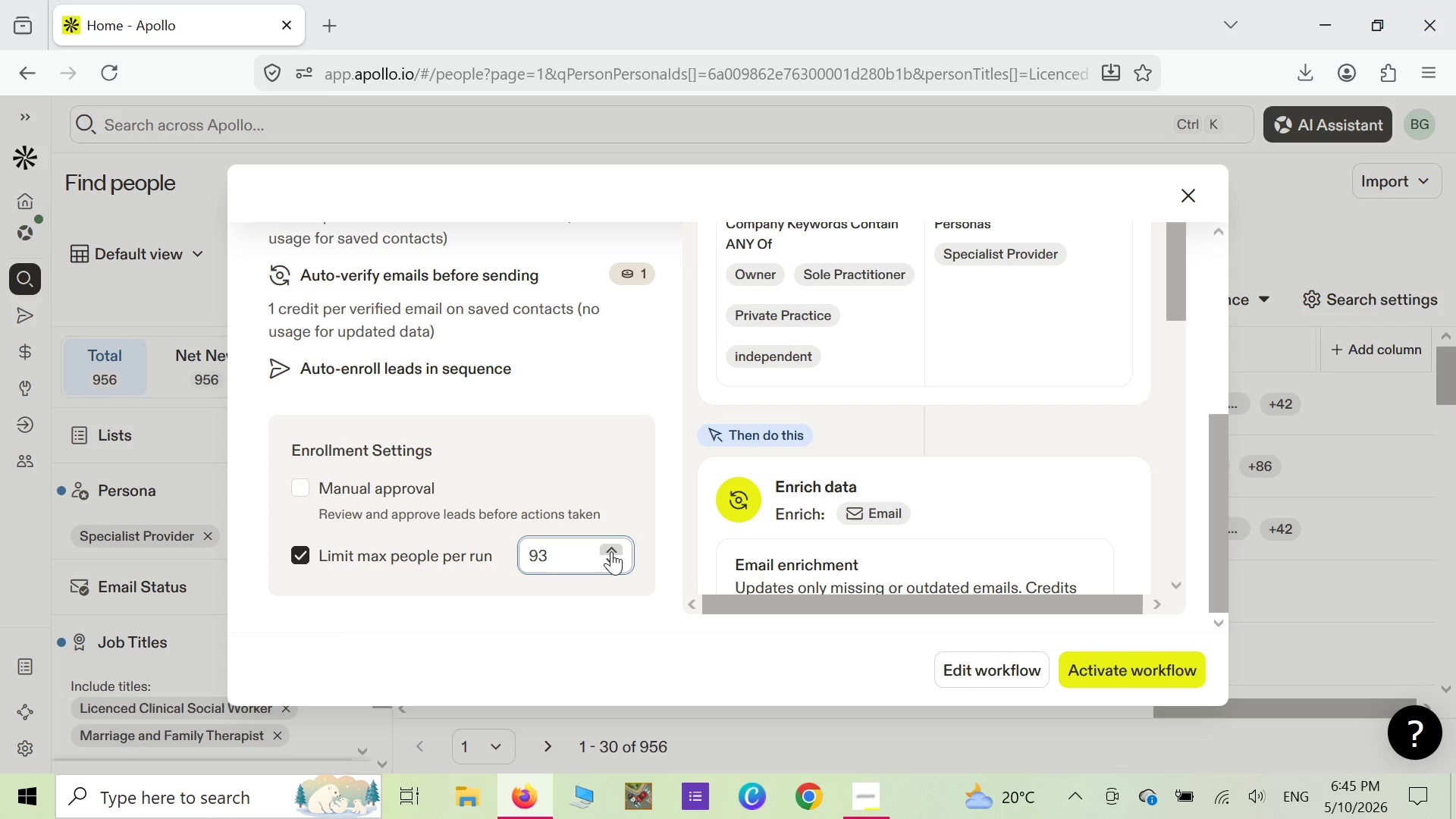 
left_click([611, 551])
 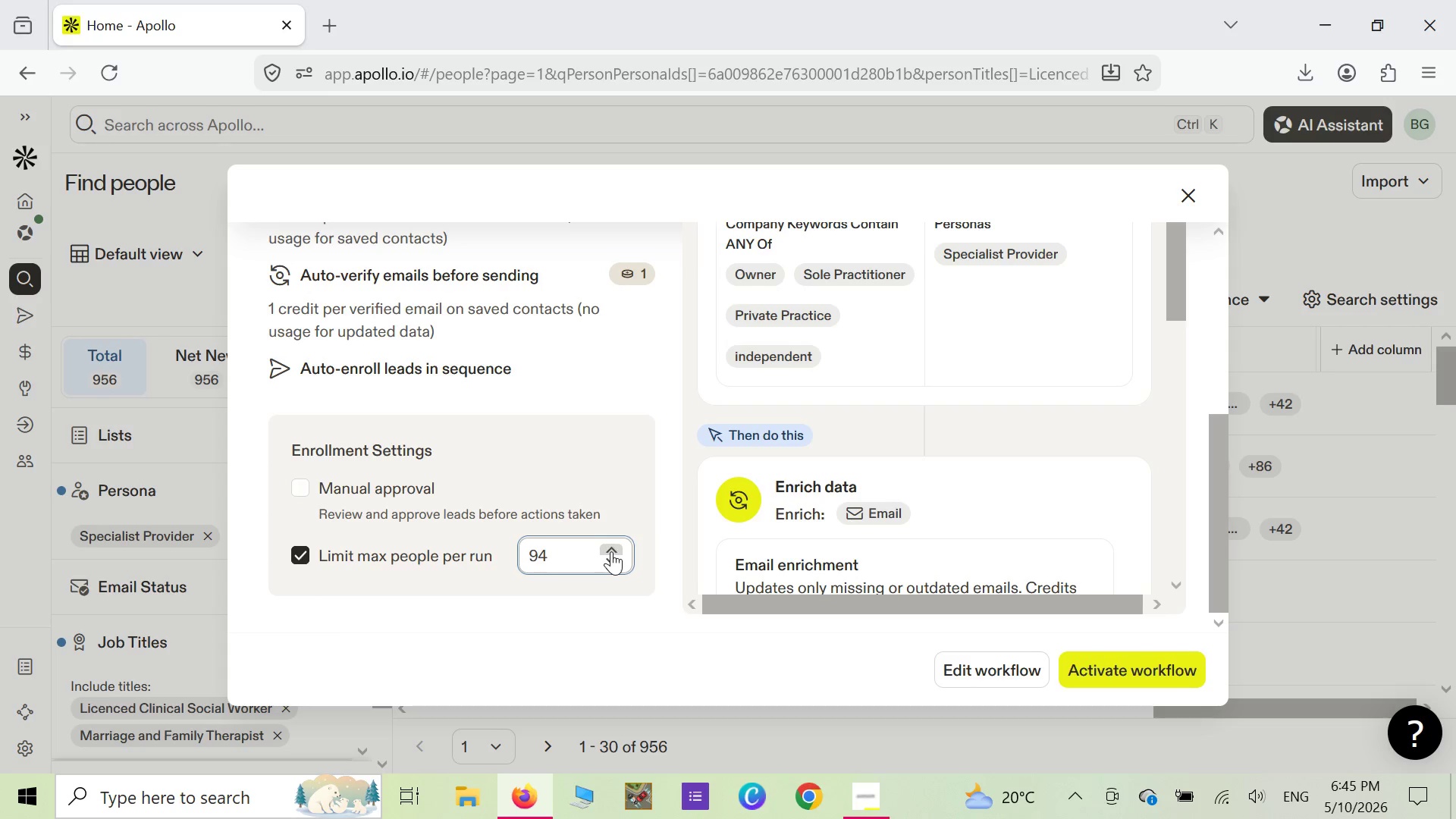 
left_click([611, 551])
 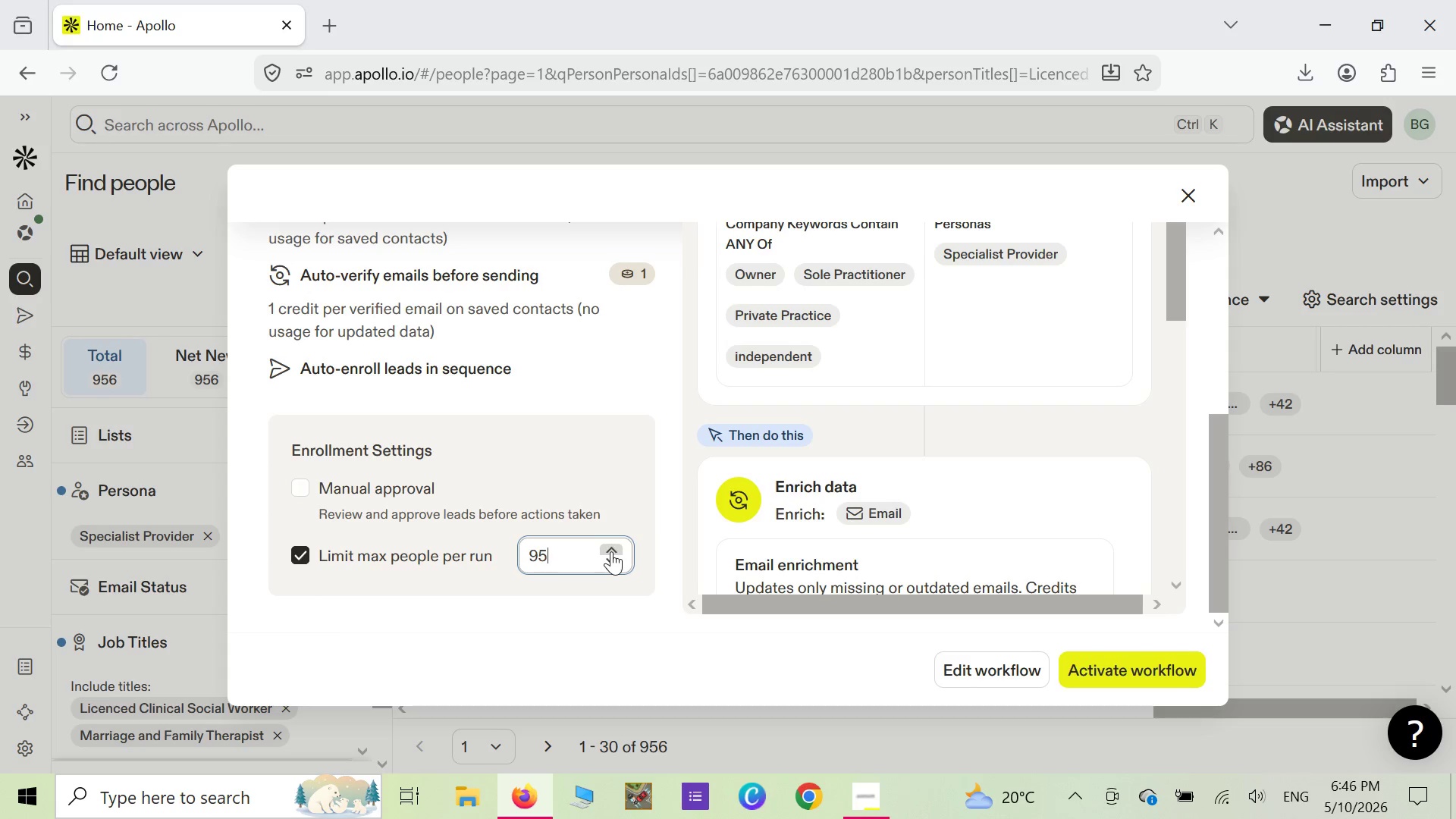 
left_click([611, 551])
 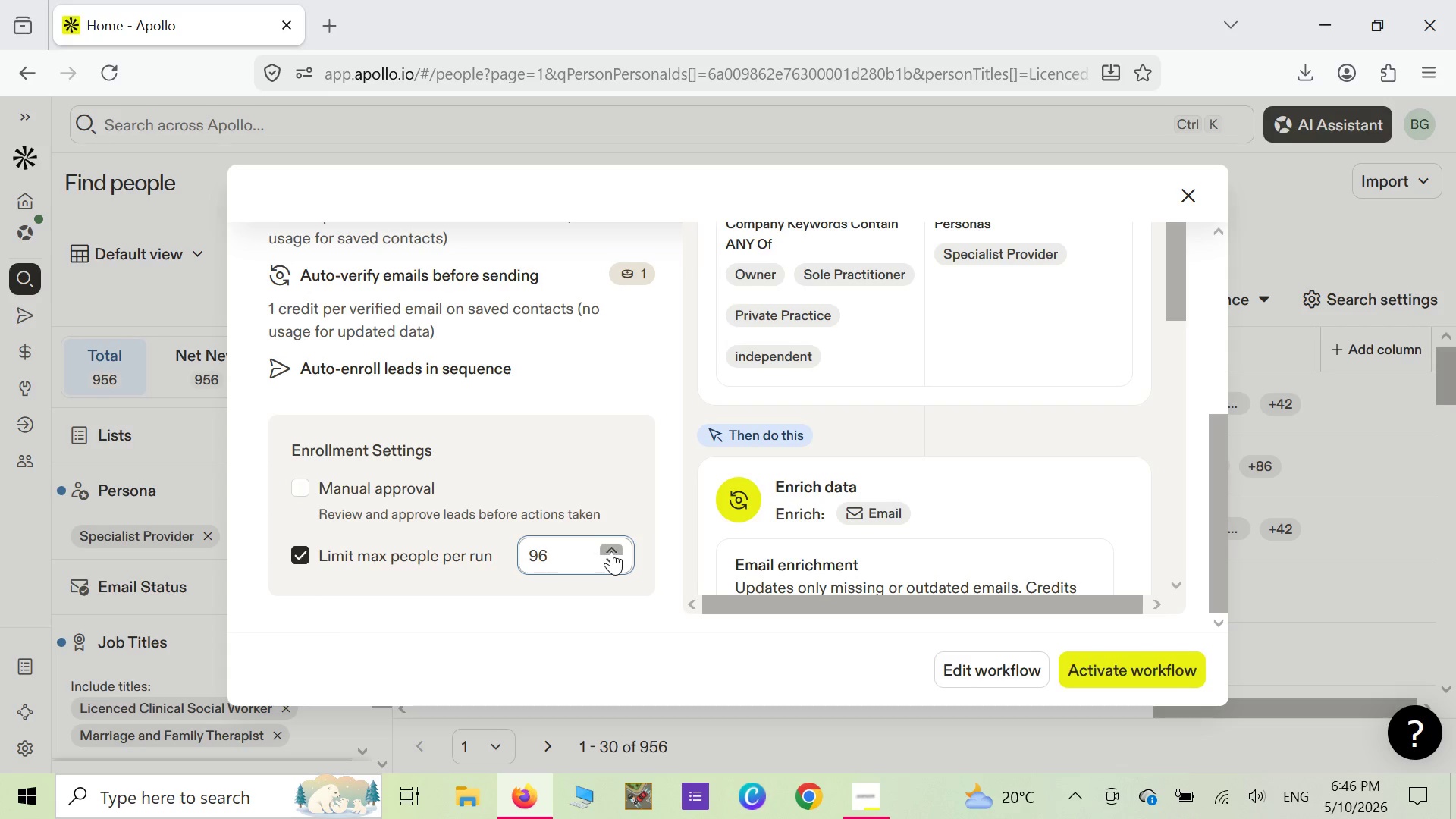 
left_click([611, 551])
 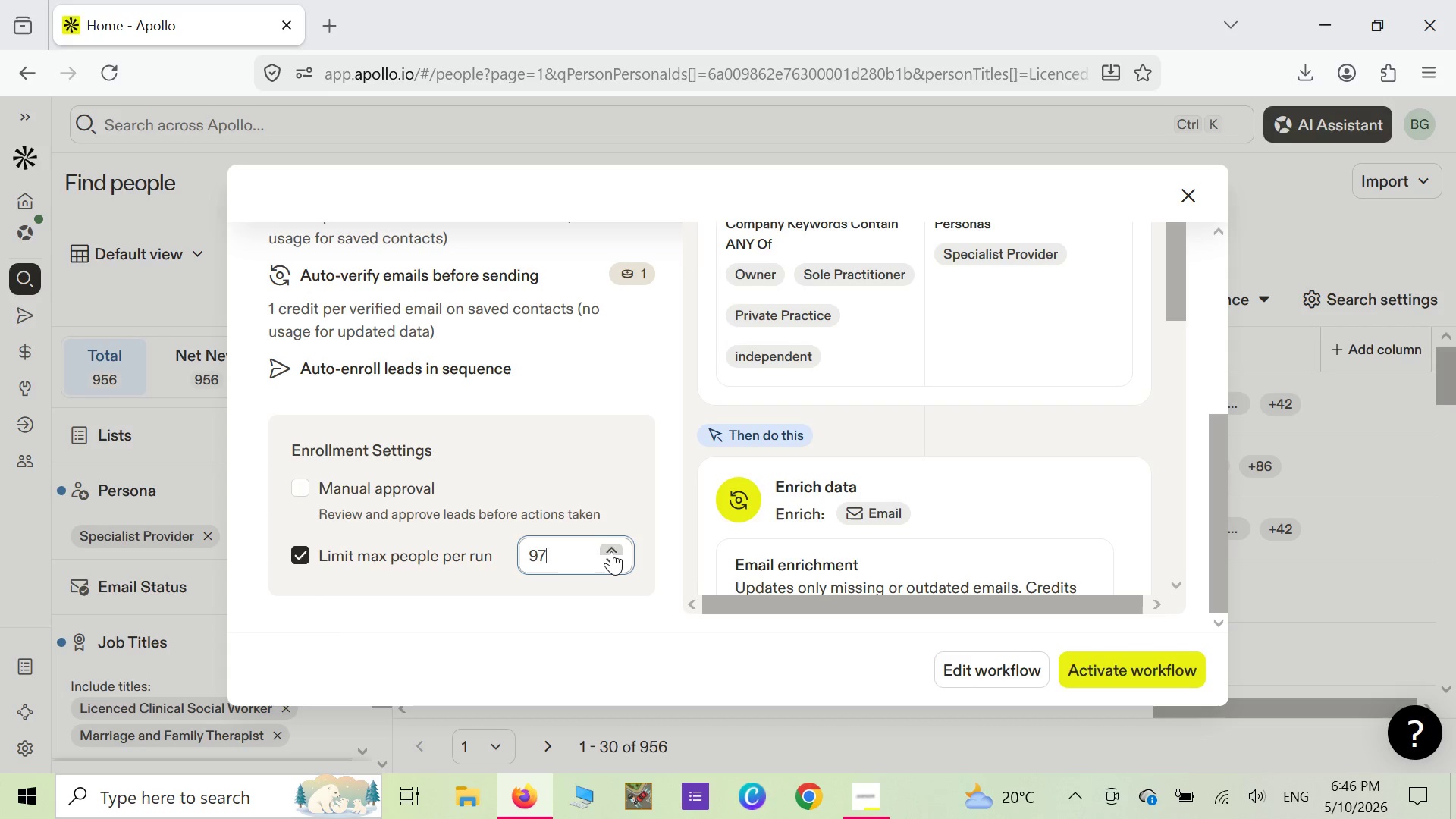 
left_click([611, 551])
 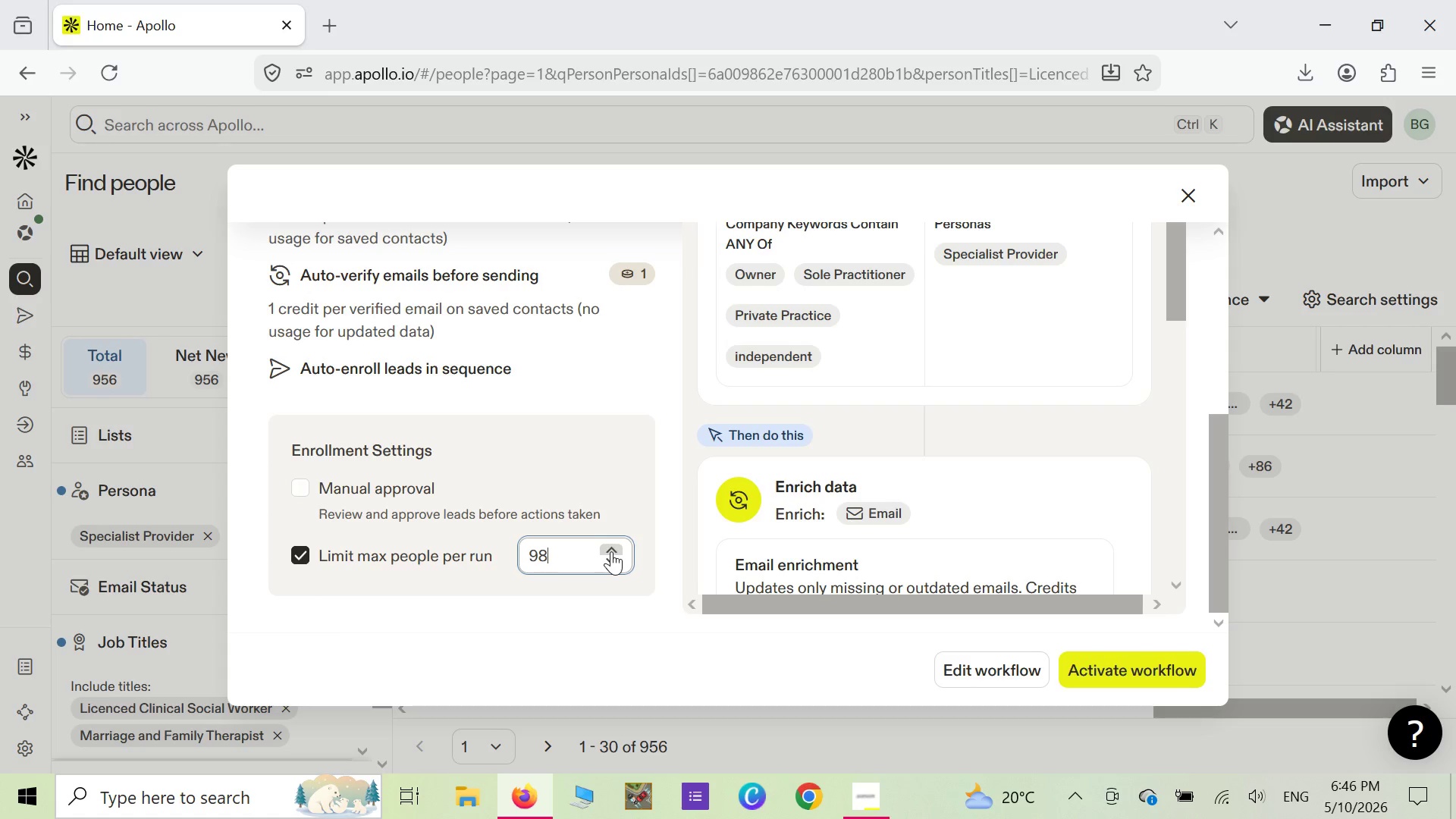 
left_click([611, 551])
 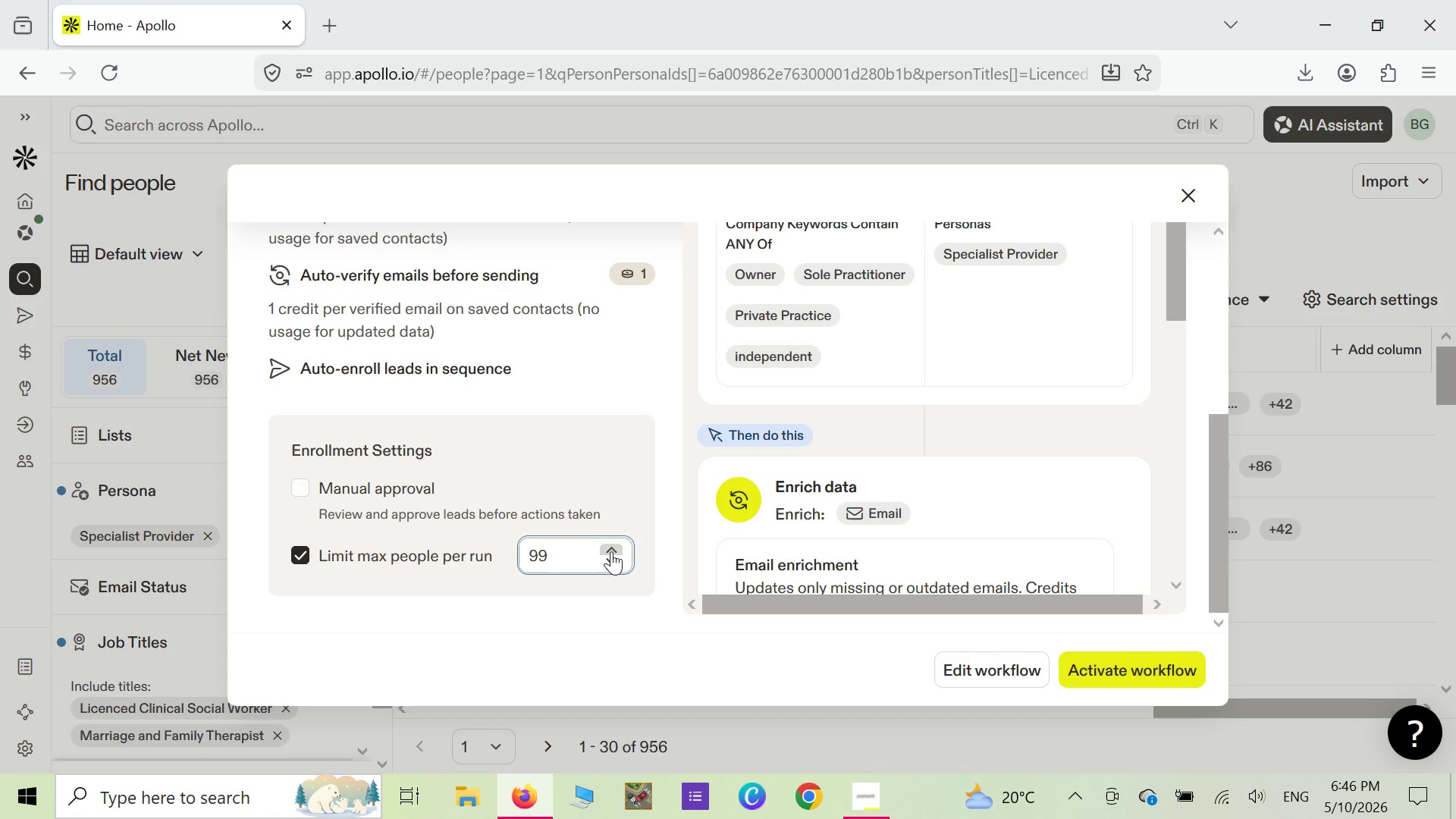 
left_click([611, 551])
 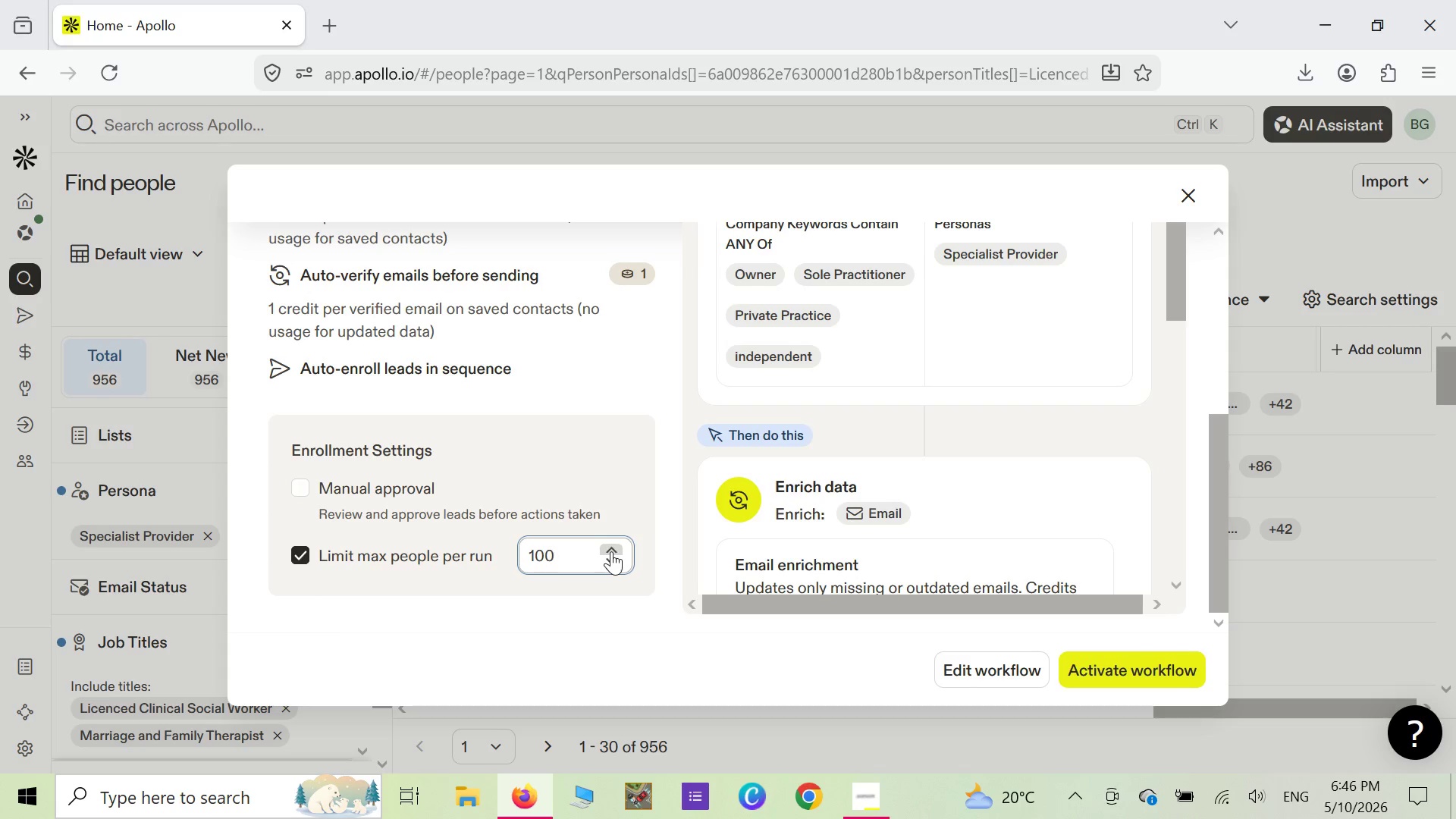 
left_click([611, 551])
 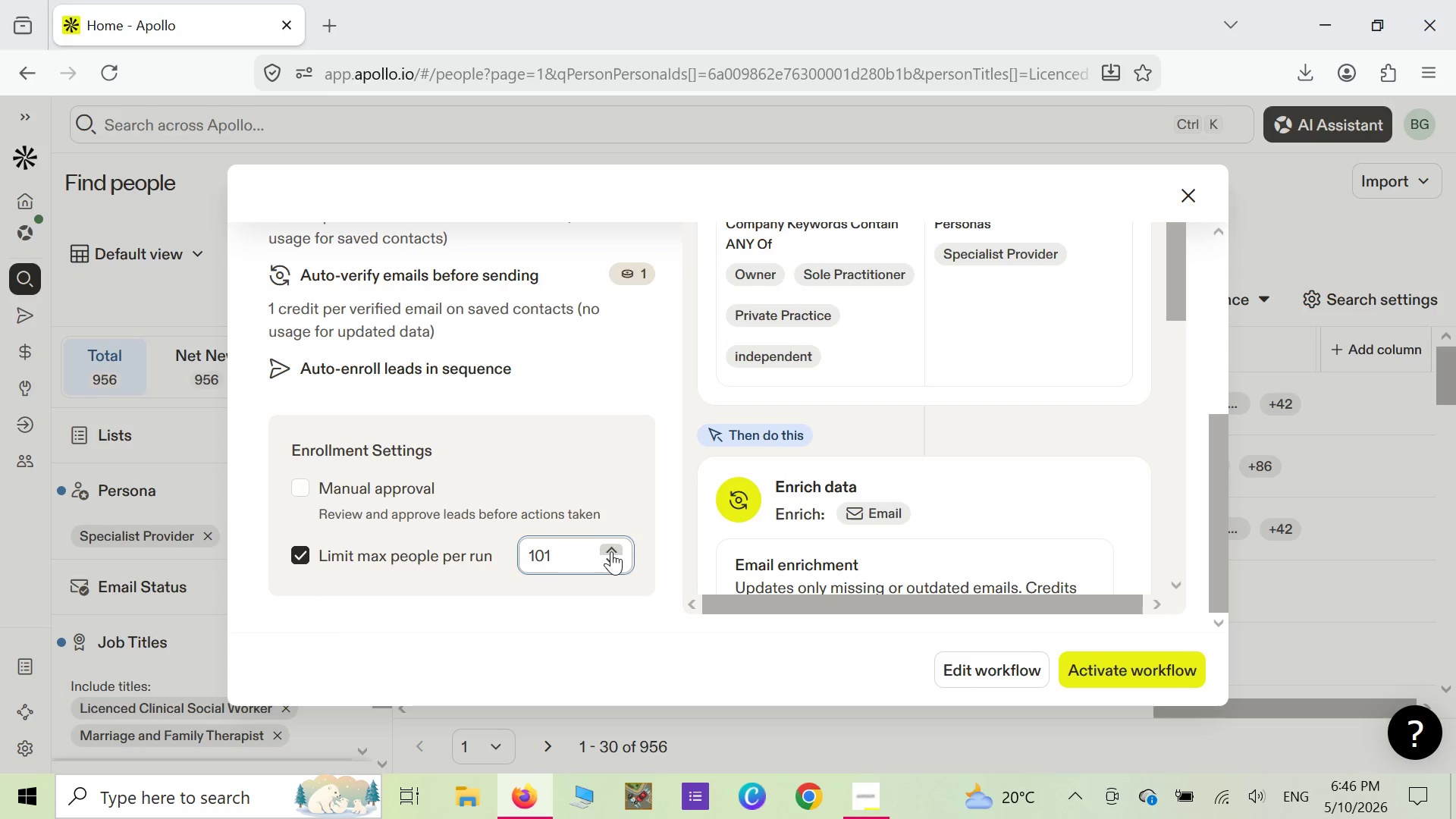 
wait(5.75)
 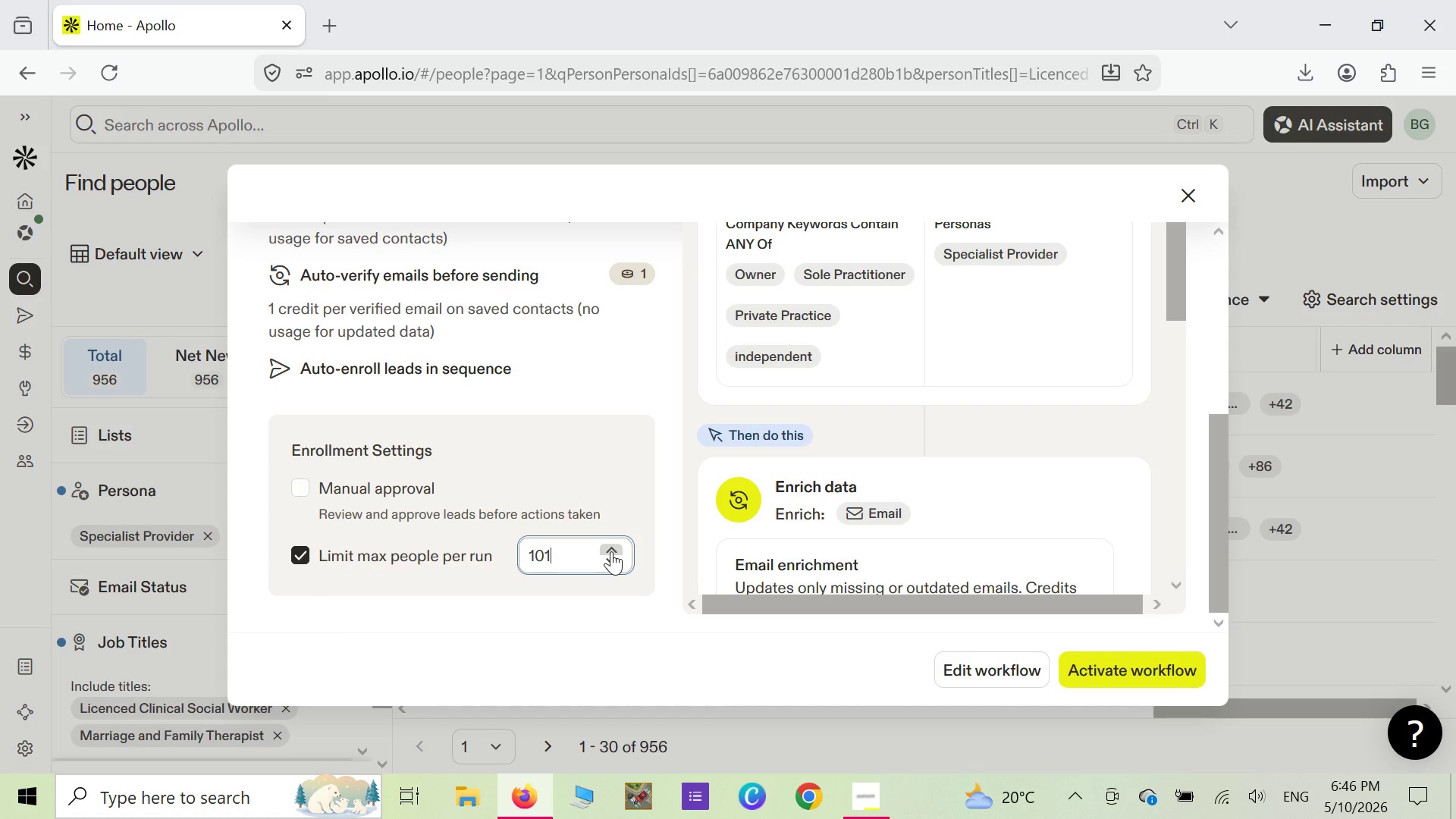 
left_click([611, 551])
 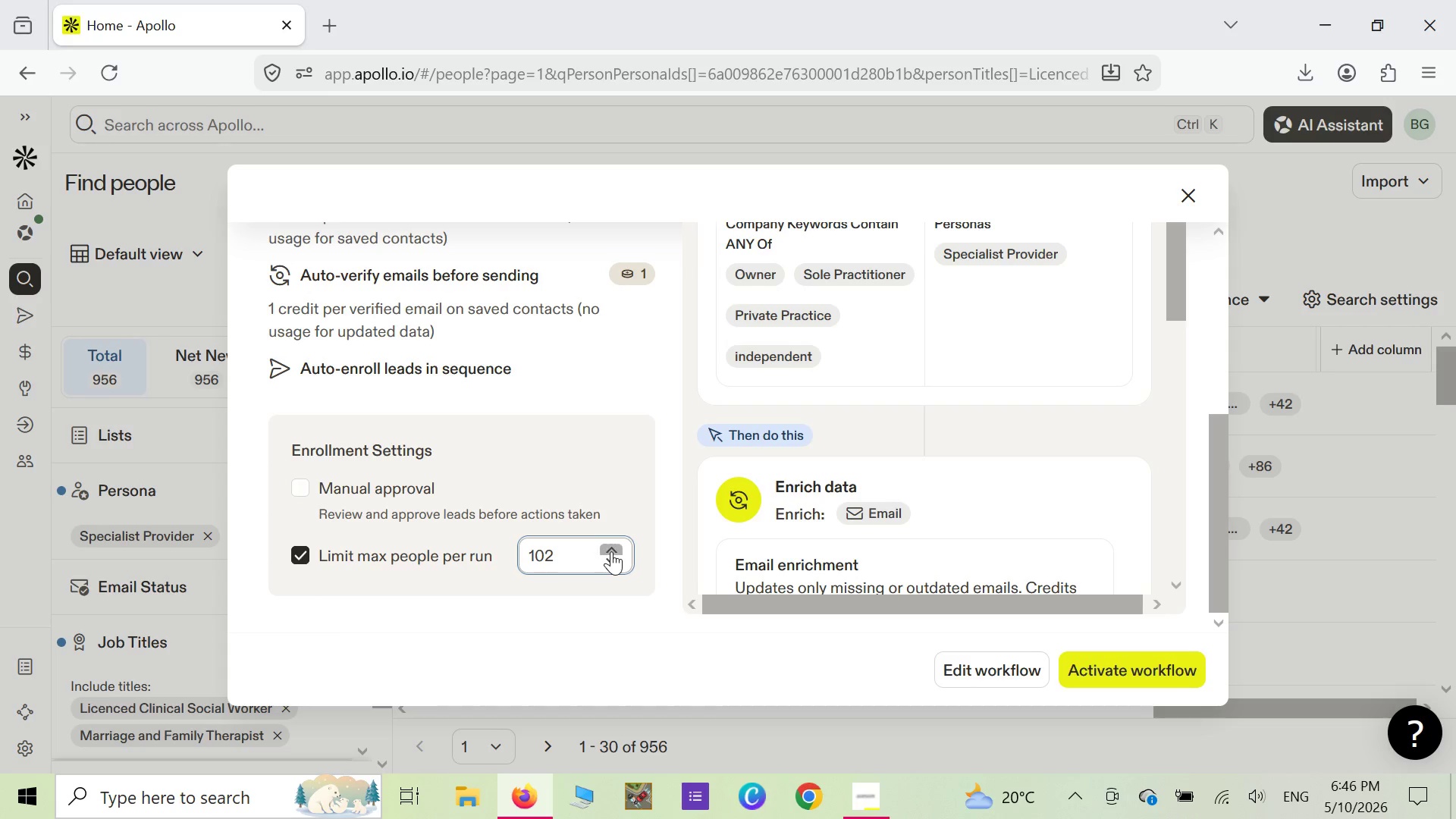 
double_click([611, 551])
 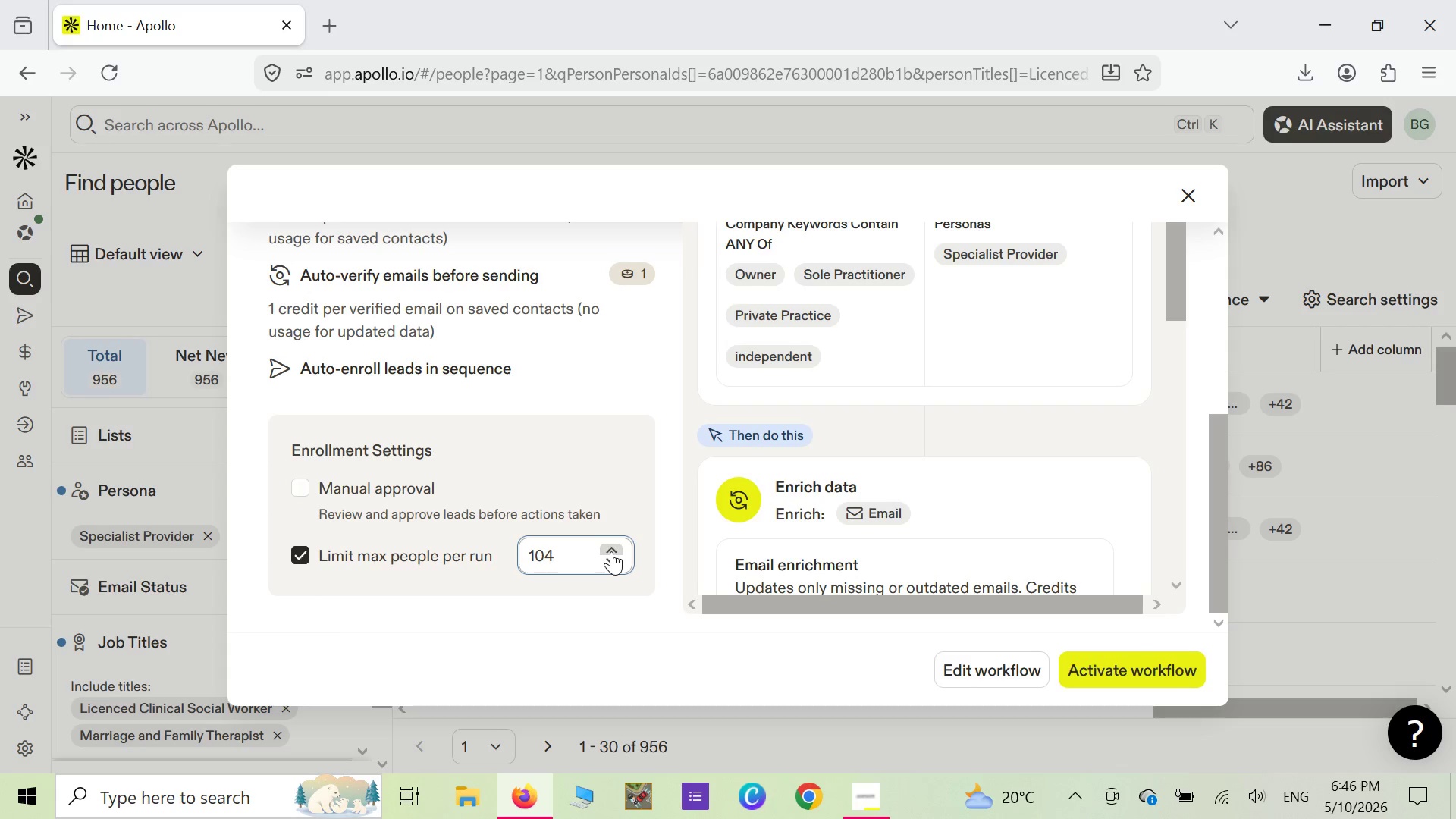 
triple_click([611, 551])
 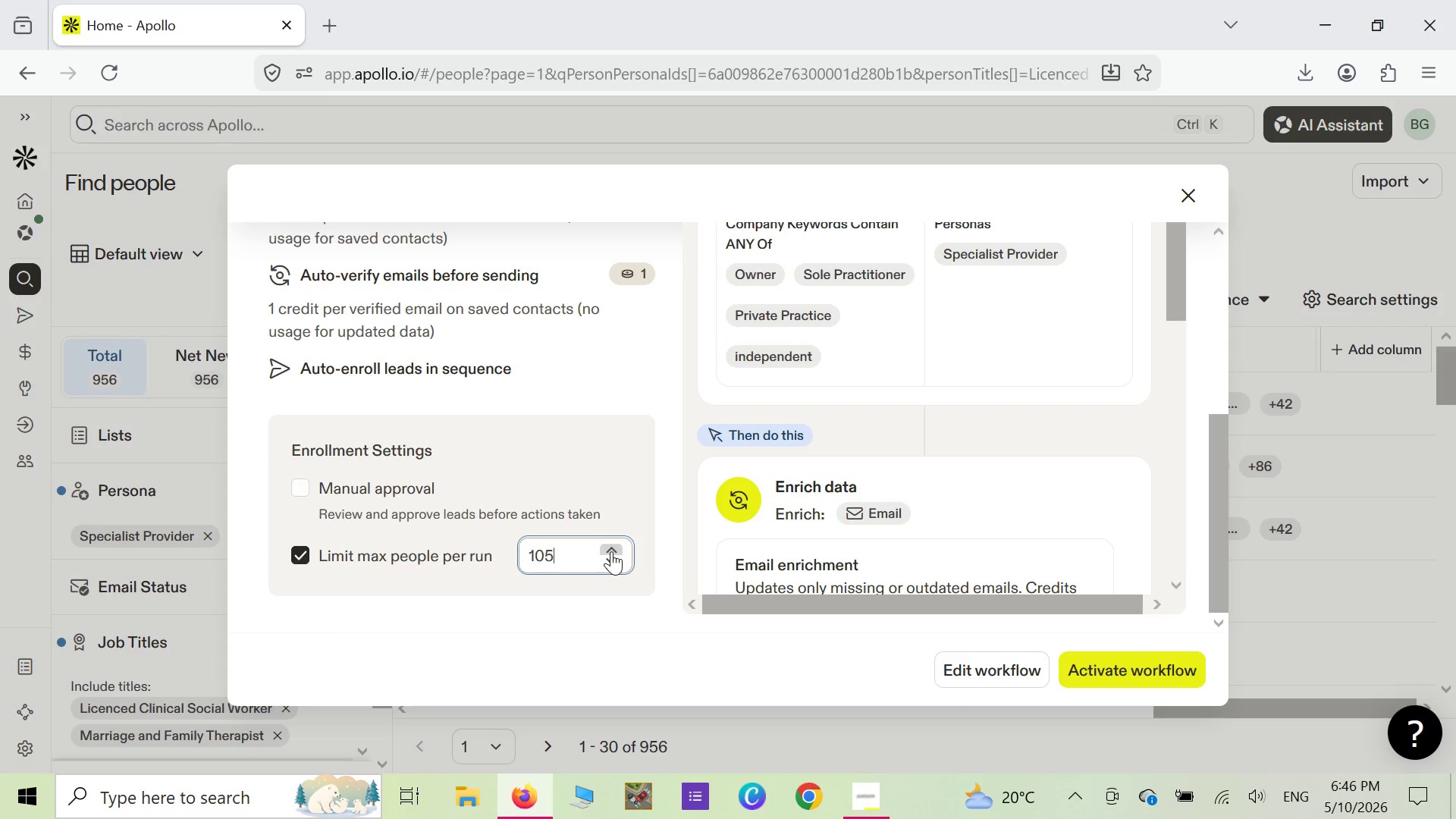 
triple_click([611, 551])
 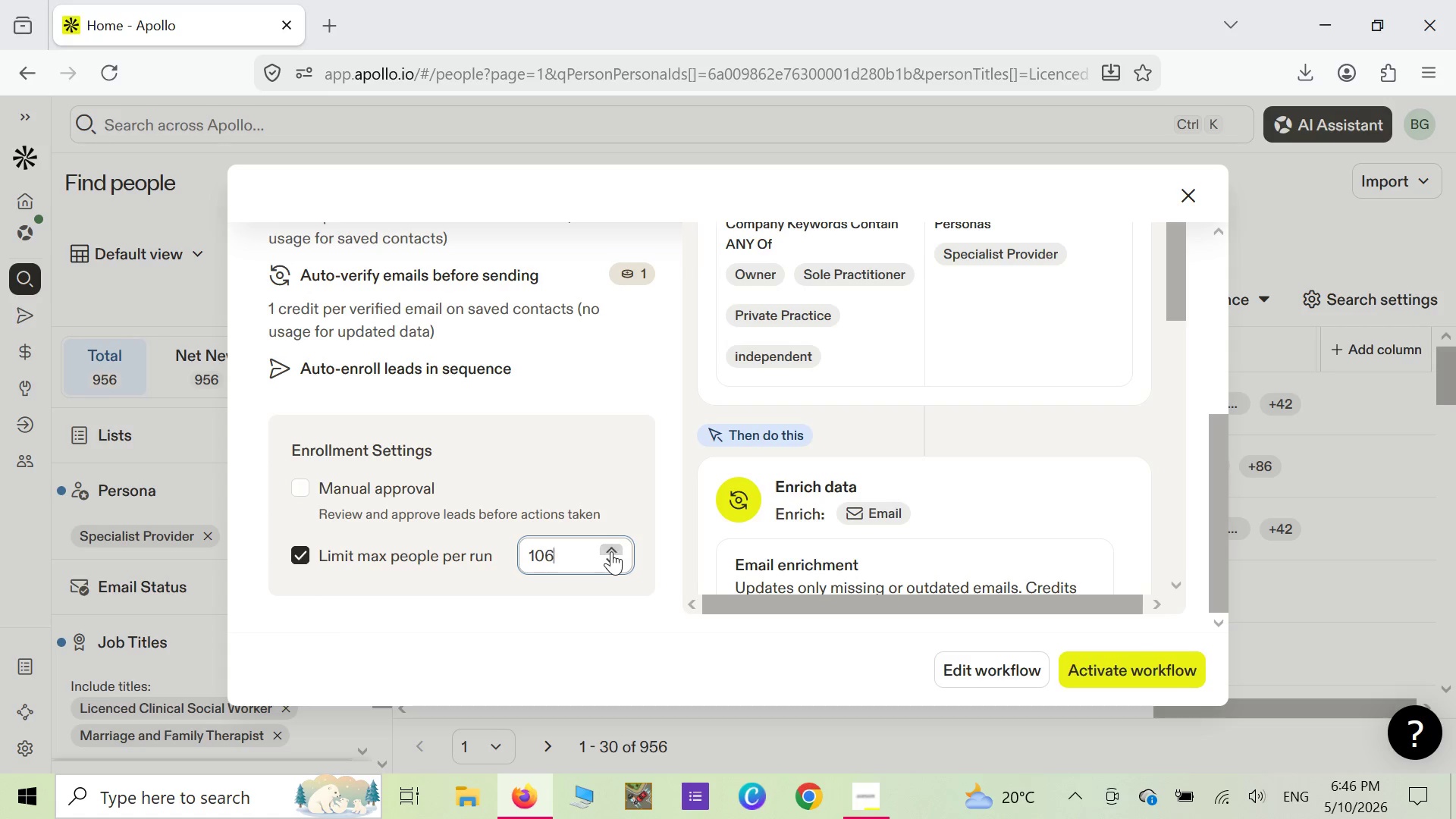 
triple_click([611, 551])
 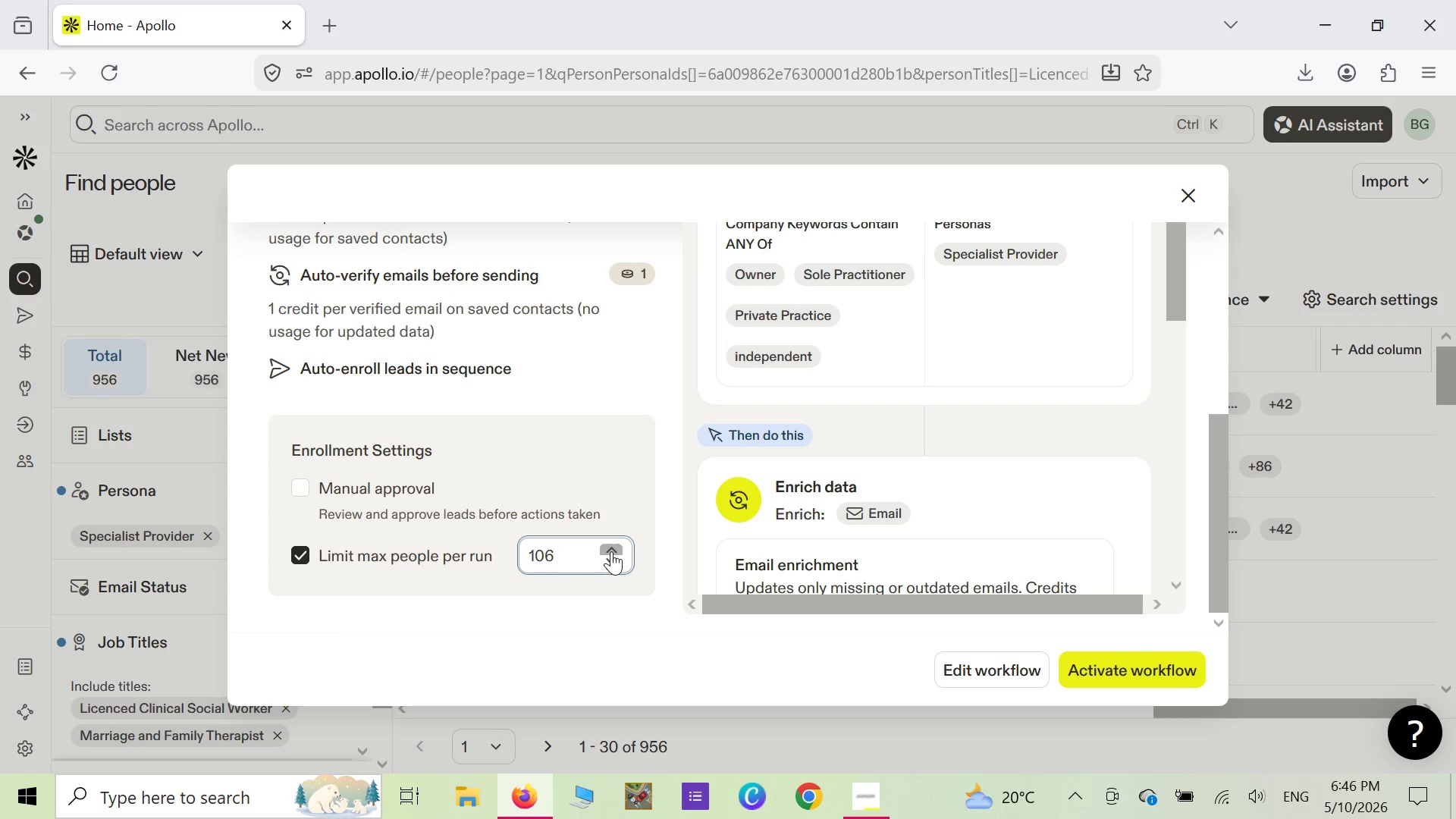 
triple_click([611, 551])
 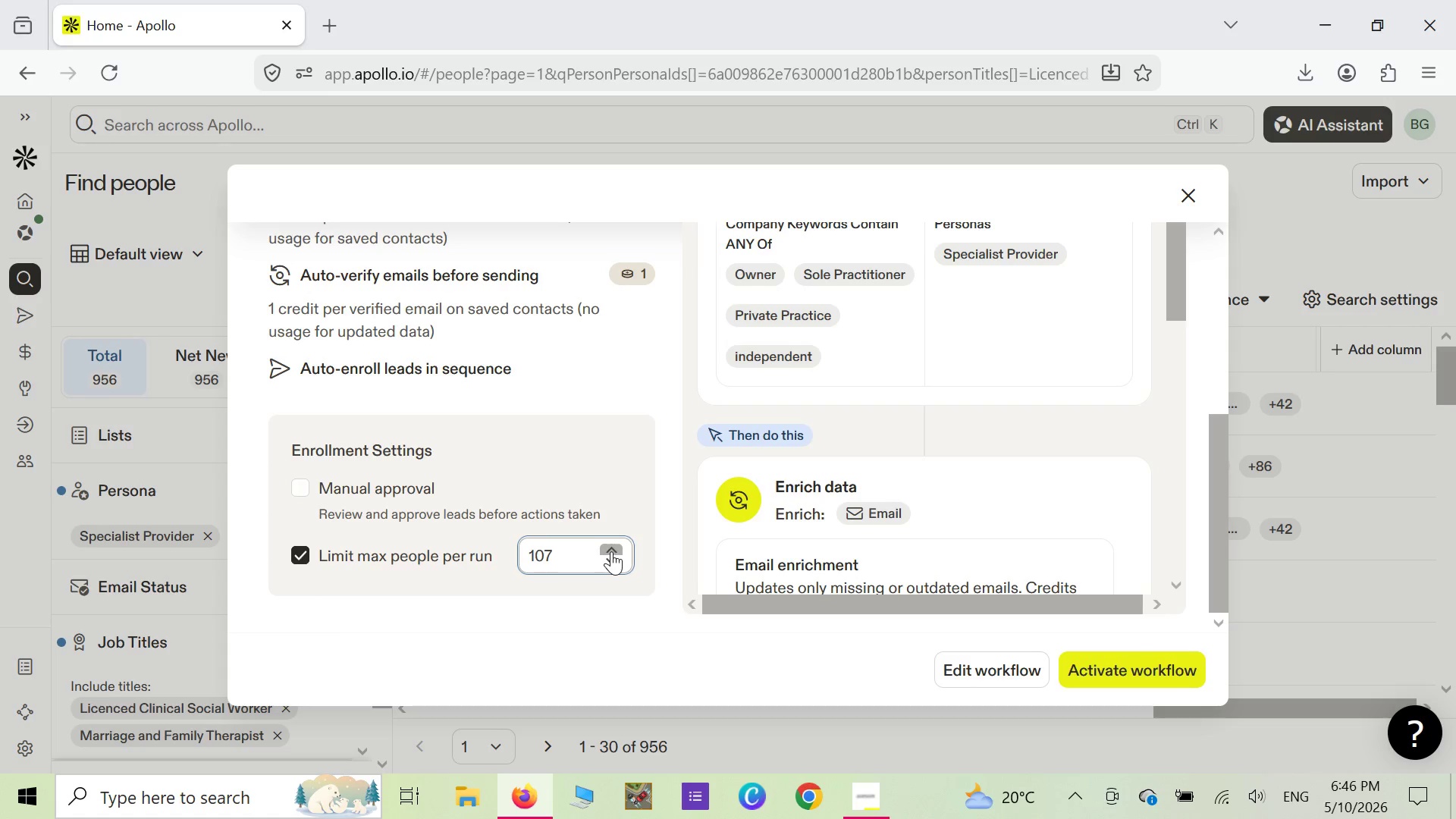 
triple_click([611, 551])
 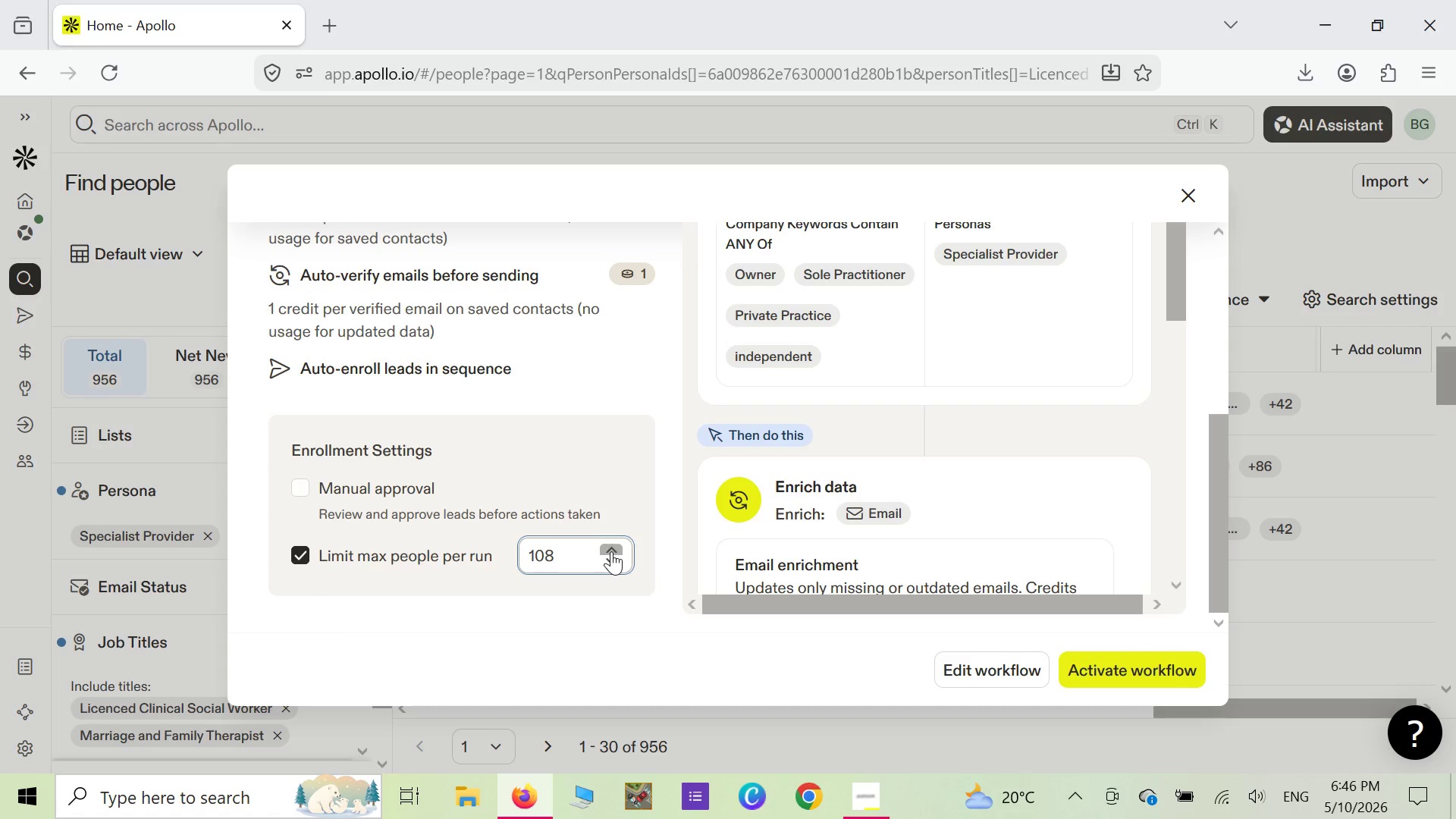 
triple_click([611, 551])
 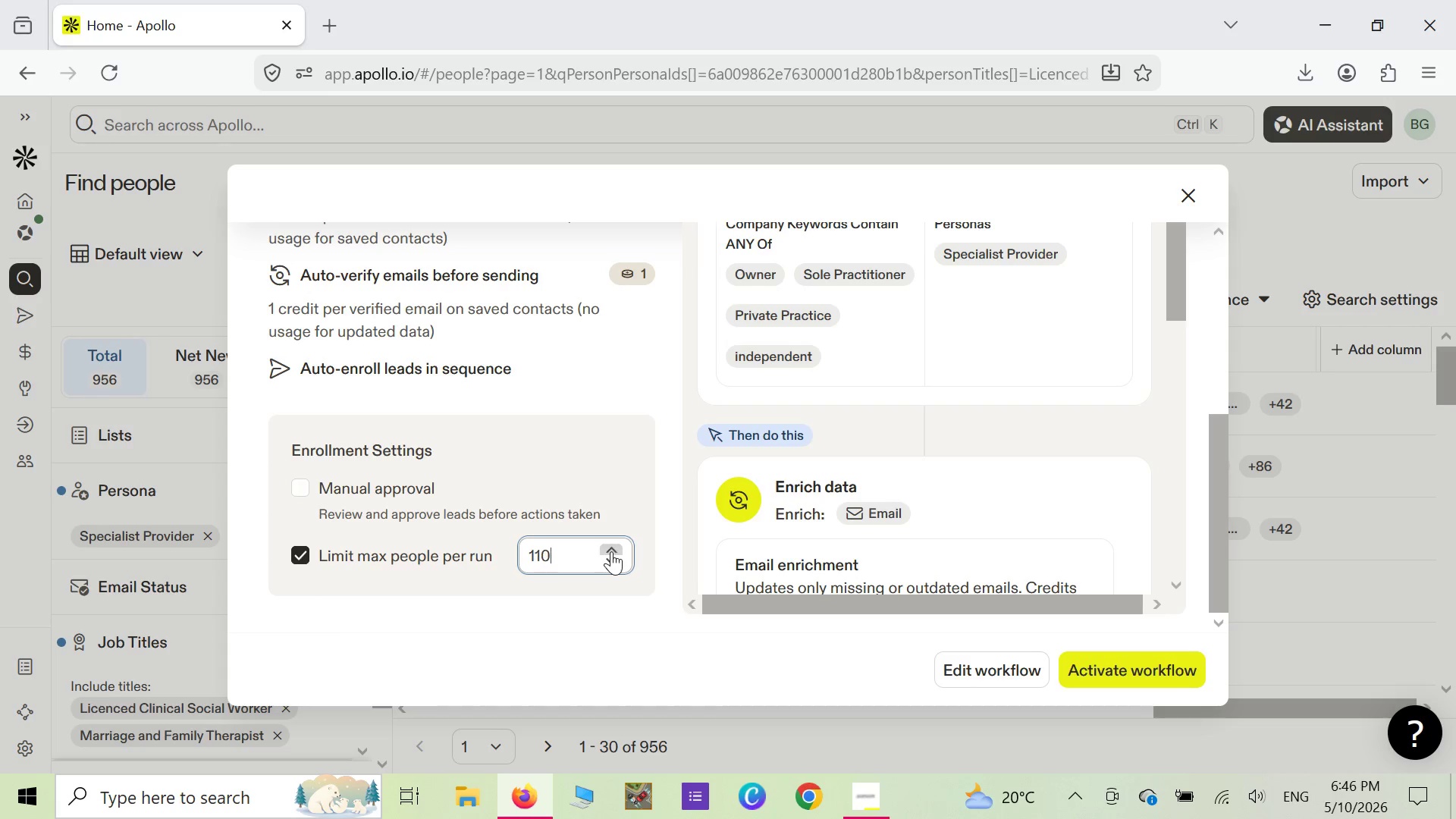 
triple_click([611, 551])
 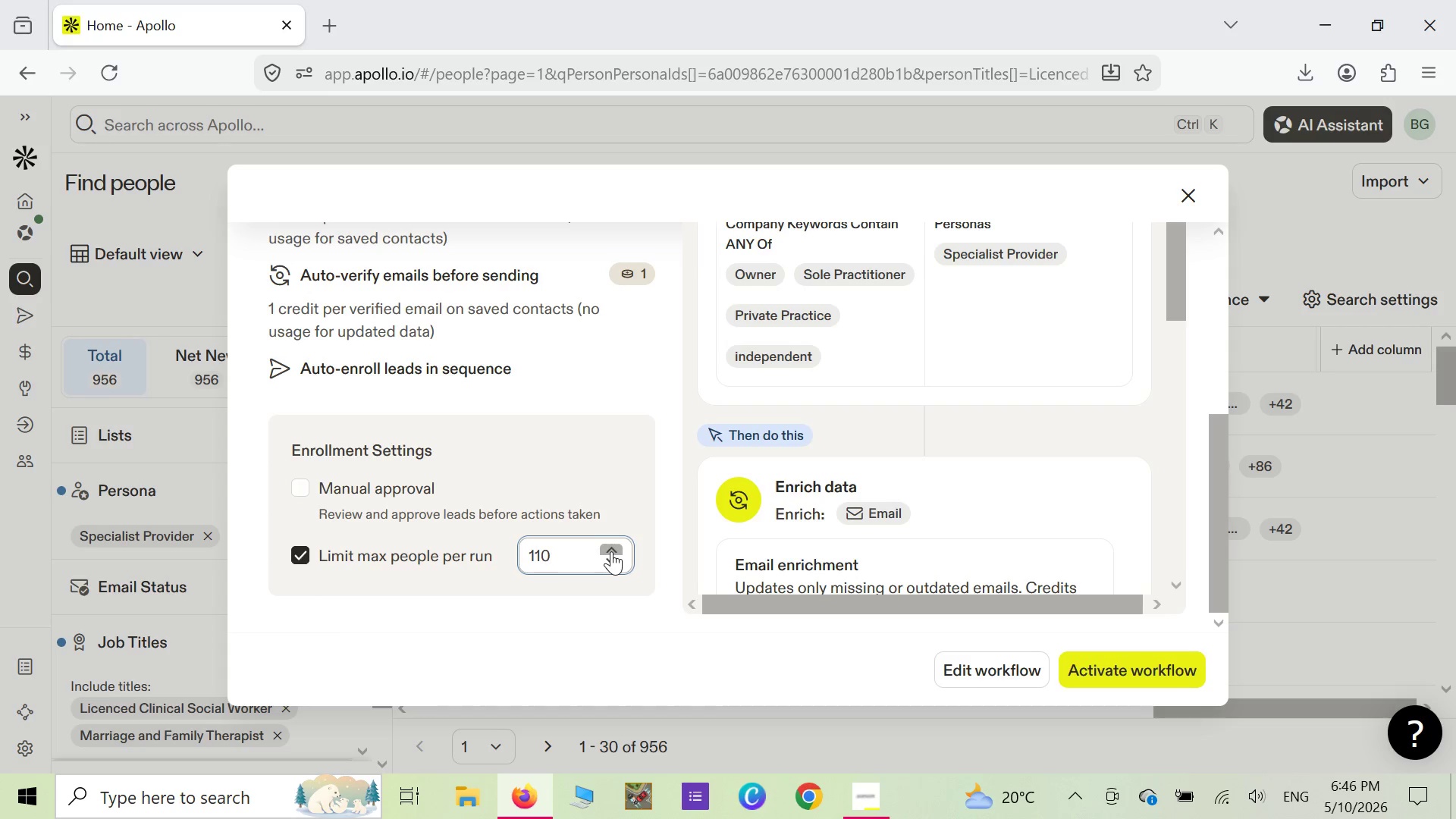 
triple_click([611, 551])
 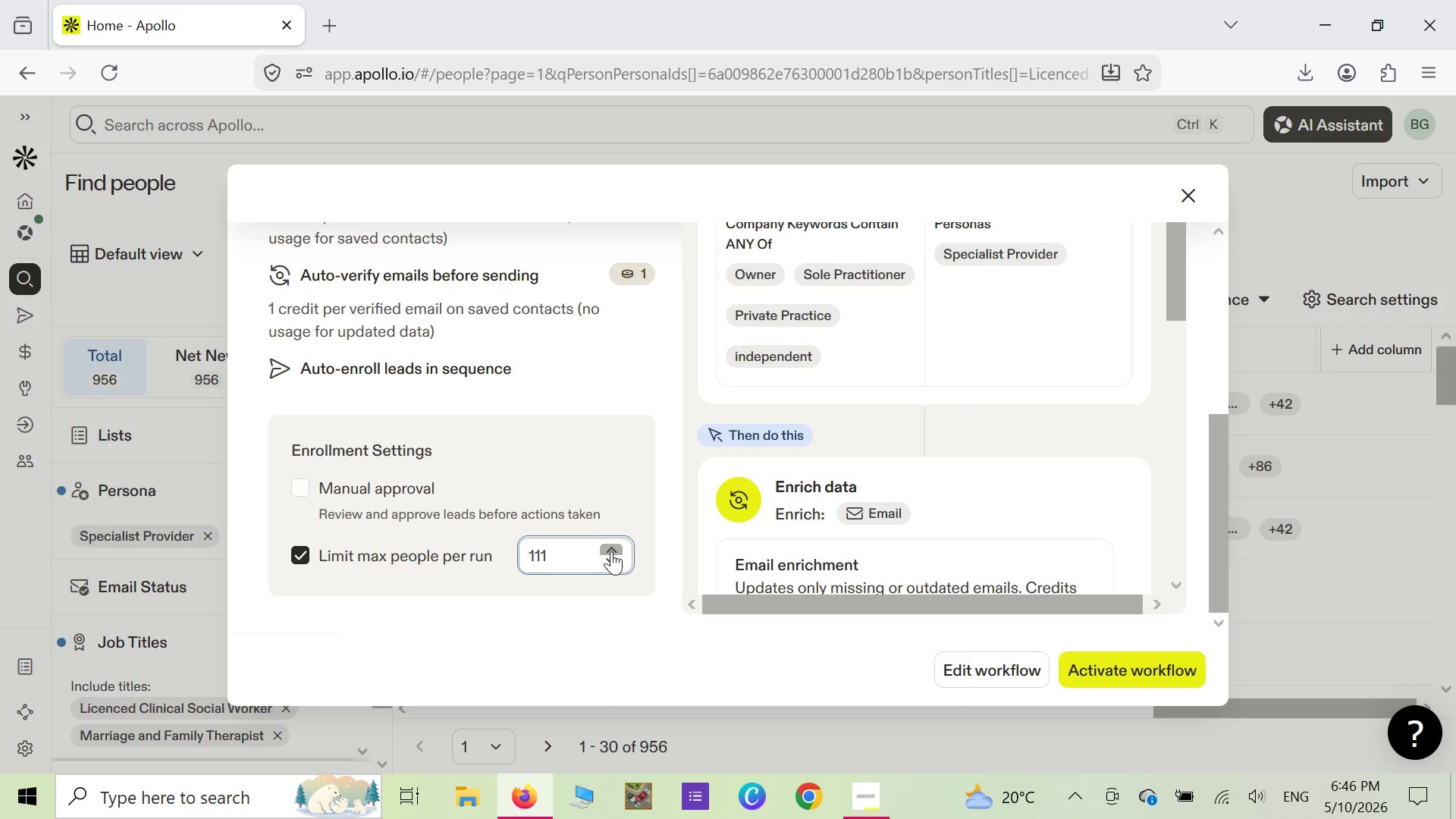 
triple_click([611, 551])
 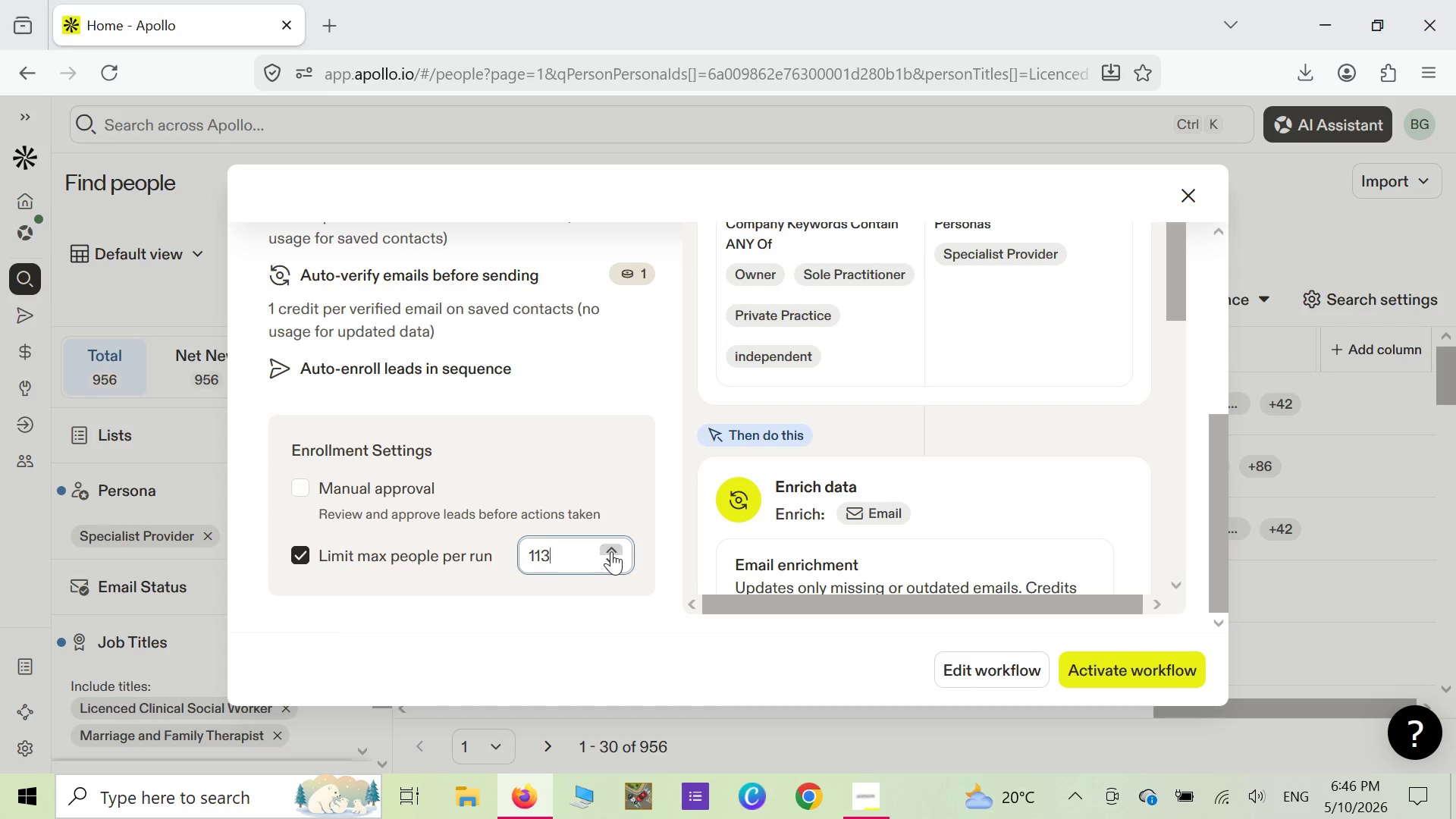 
triple_click([611, 551])
 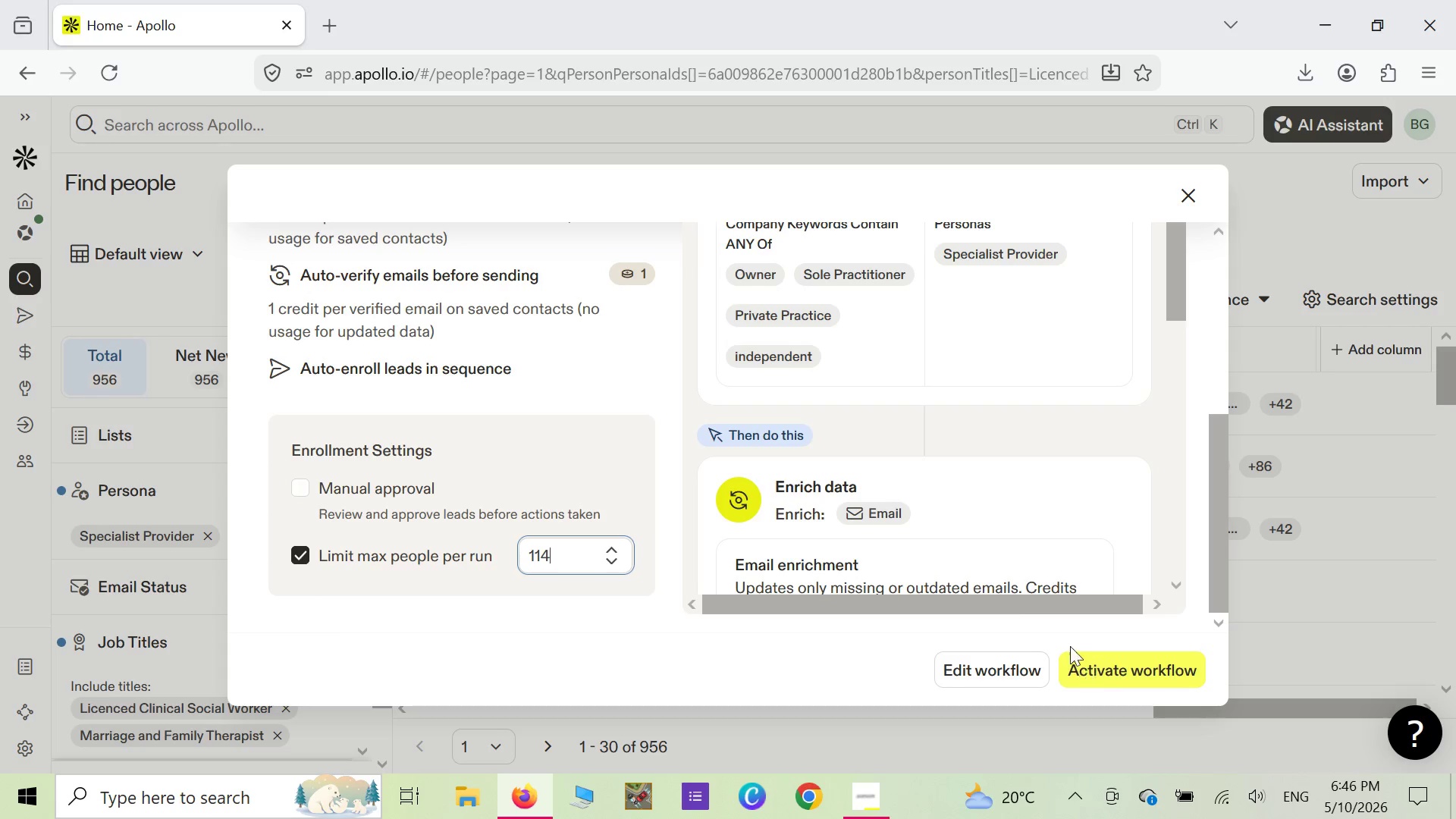 
scroll: coordinate [1025, 543], scroll_direction: down, amount: 7.0
 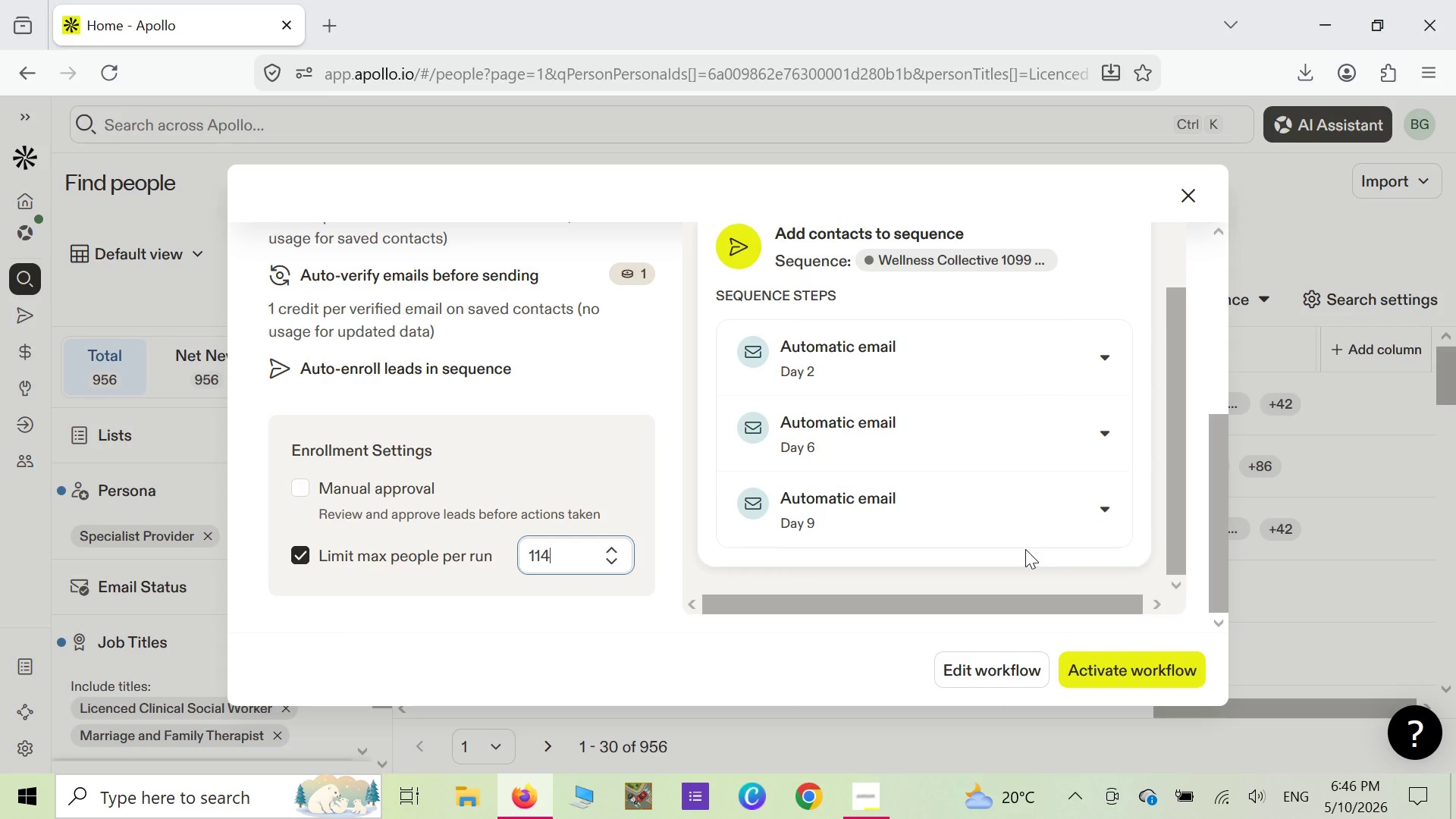 
scroll: coordinate [1025, 549], scroll_direction: up, amount: 9.0
 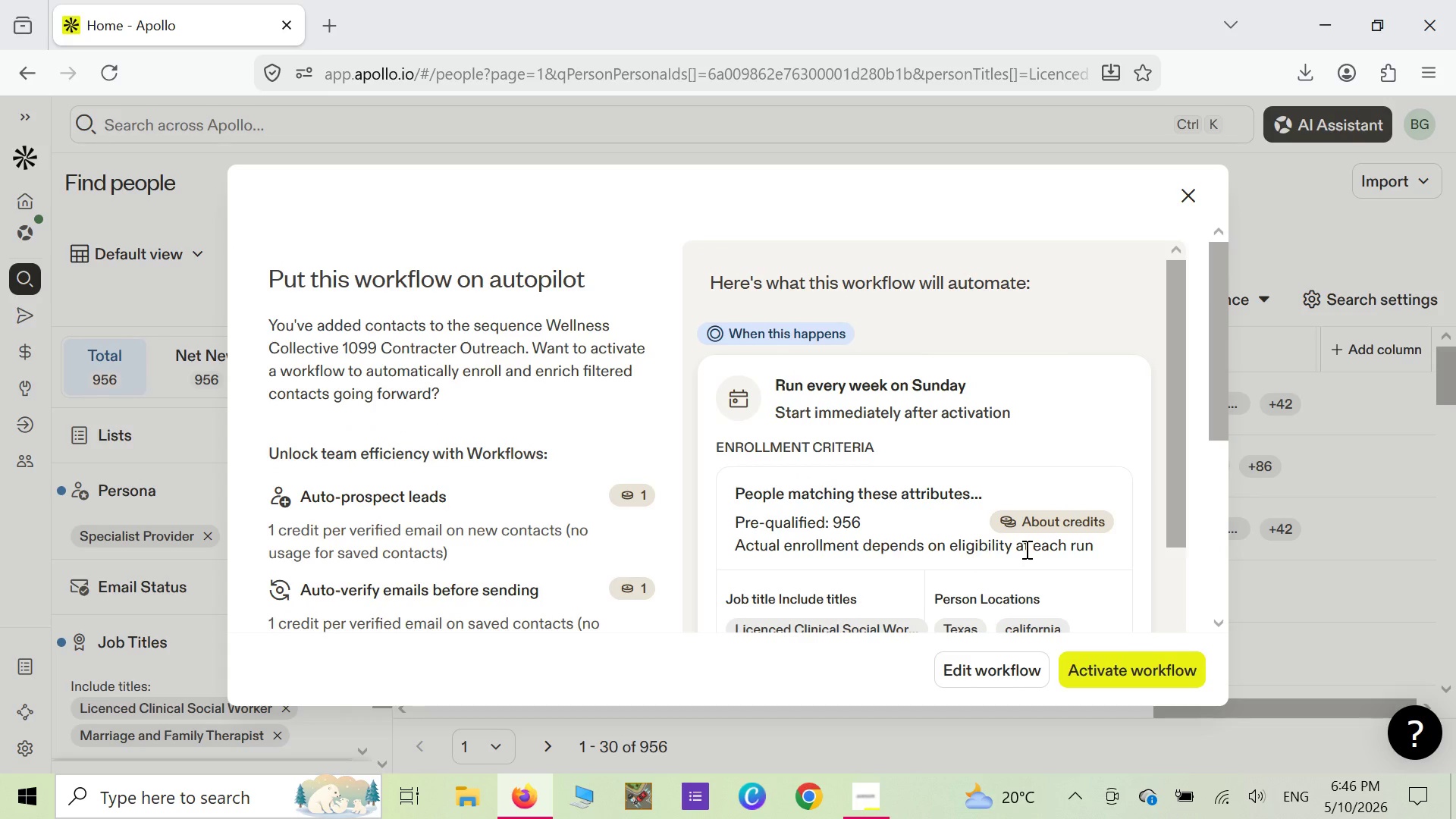 
scroll: coordinate [1025, 549], scroll_direction: down, amount: 10.0
 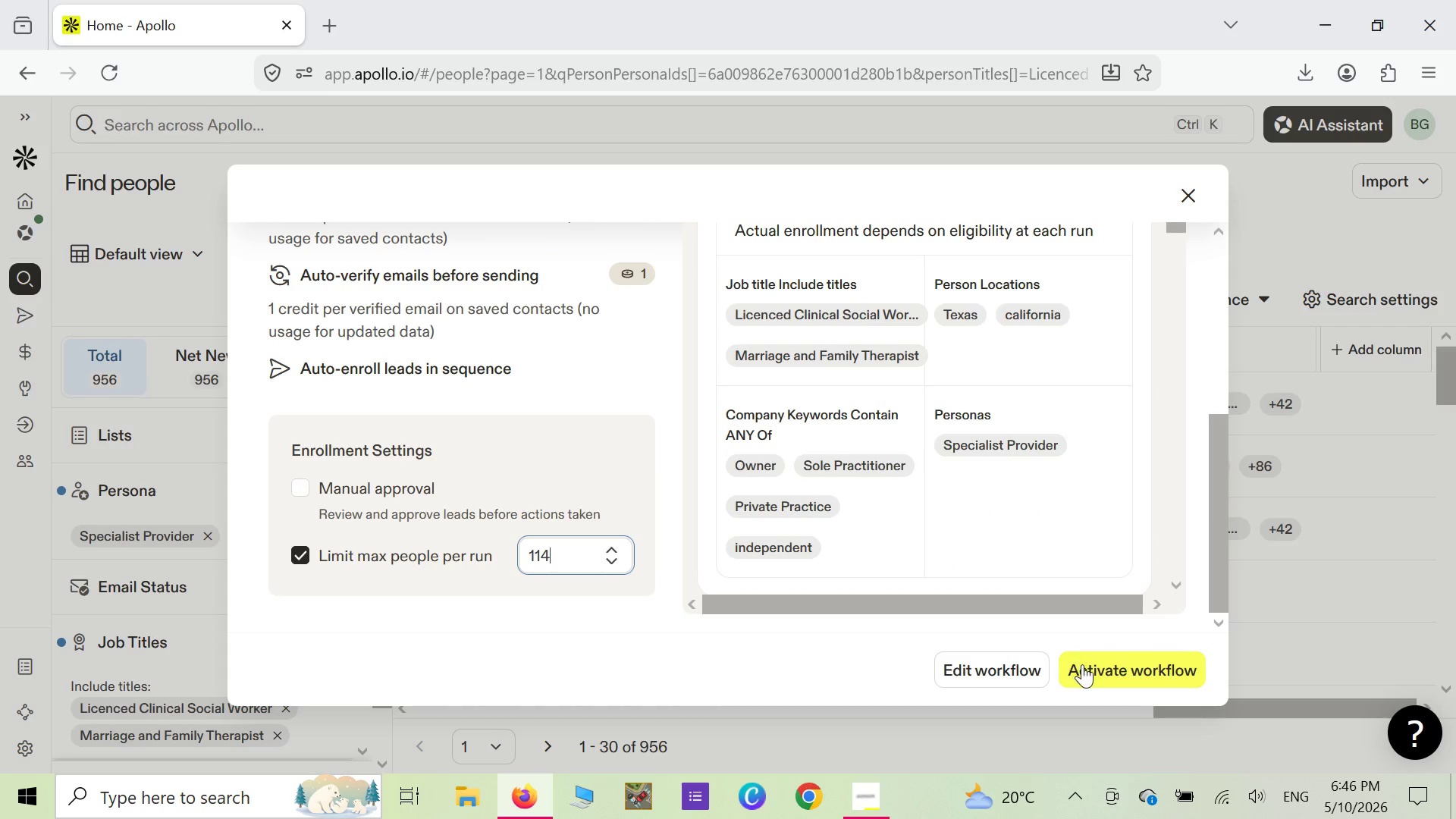 
left_click([1083, 665])
 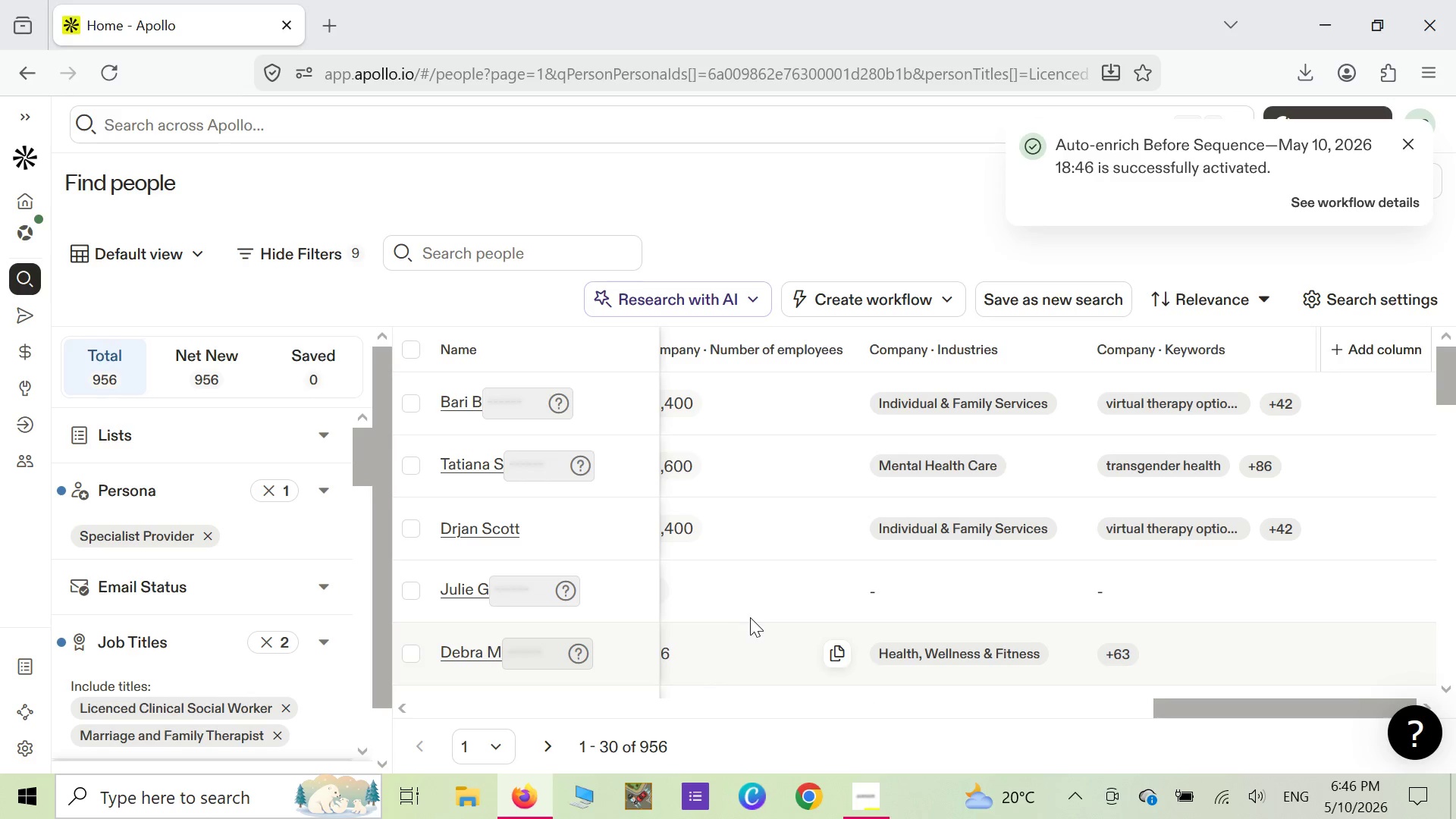 
wait(9.52)
 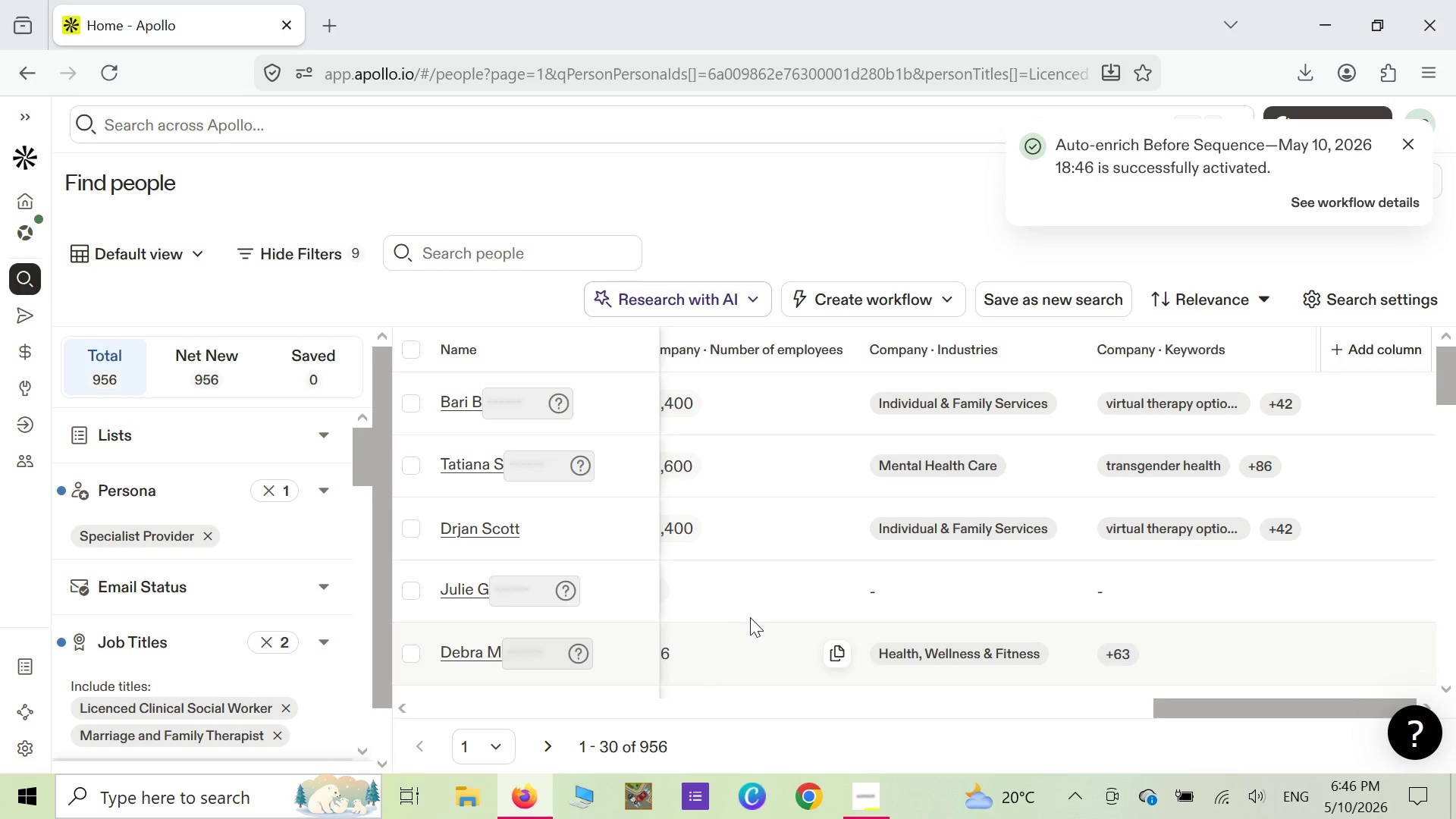 
left_click([499, 750])
 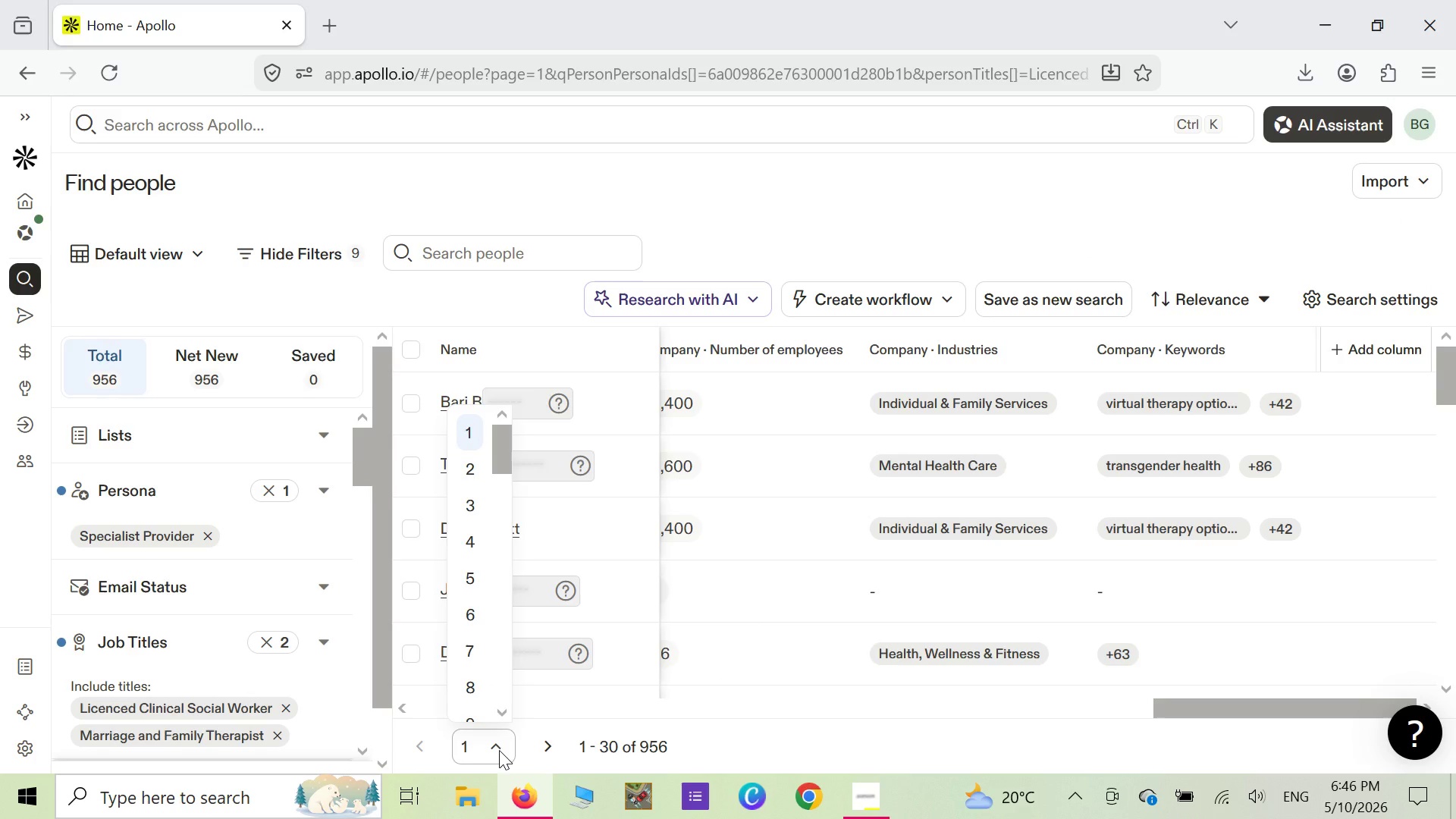 
left_click([499, 750])
 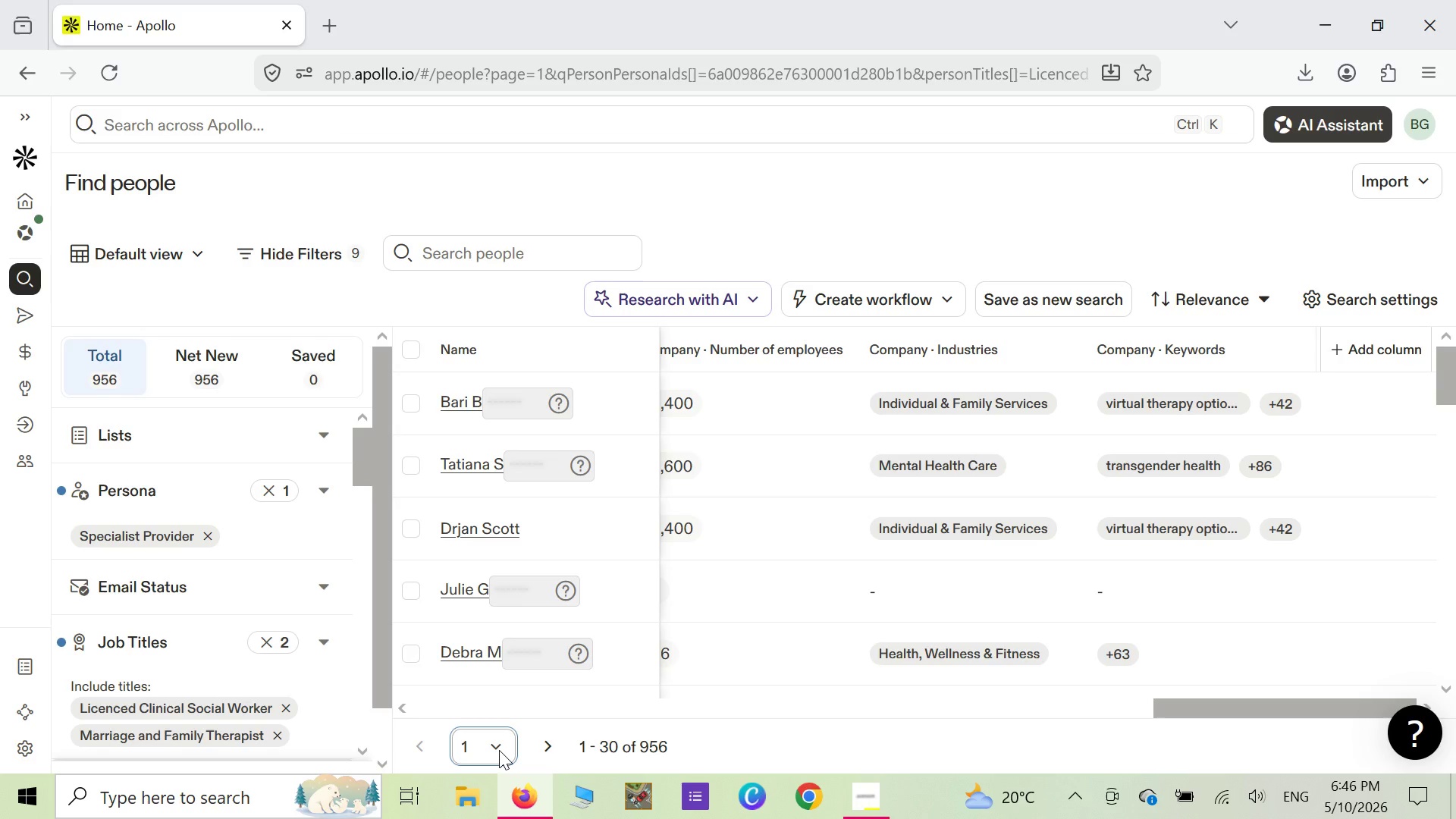 
left_click([499, 750])
 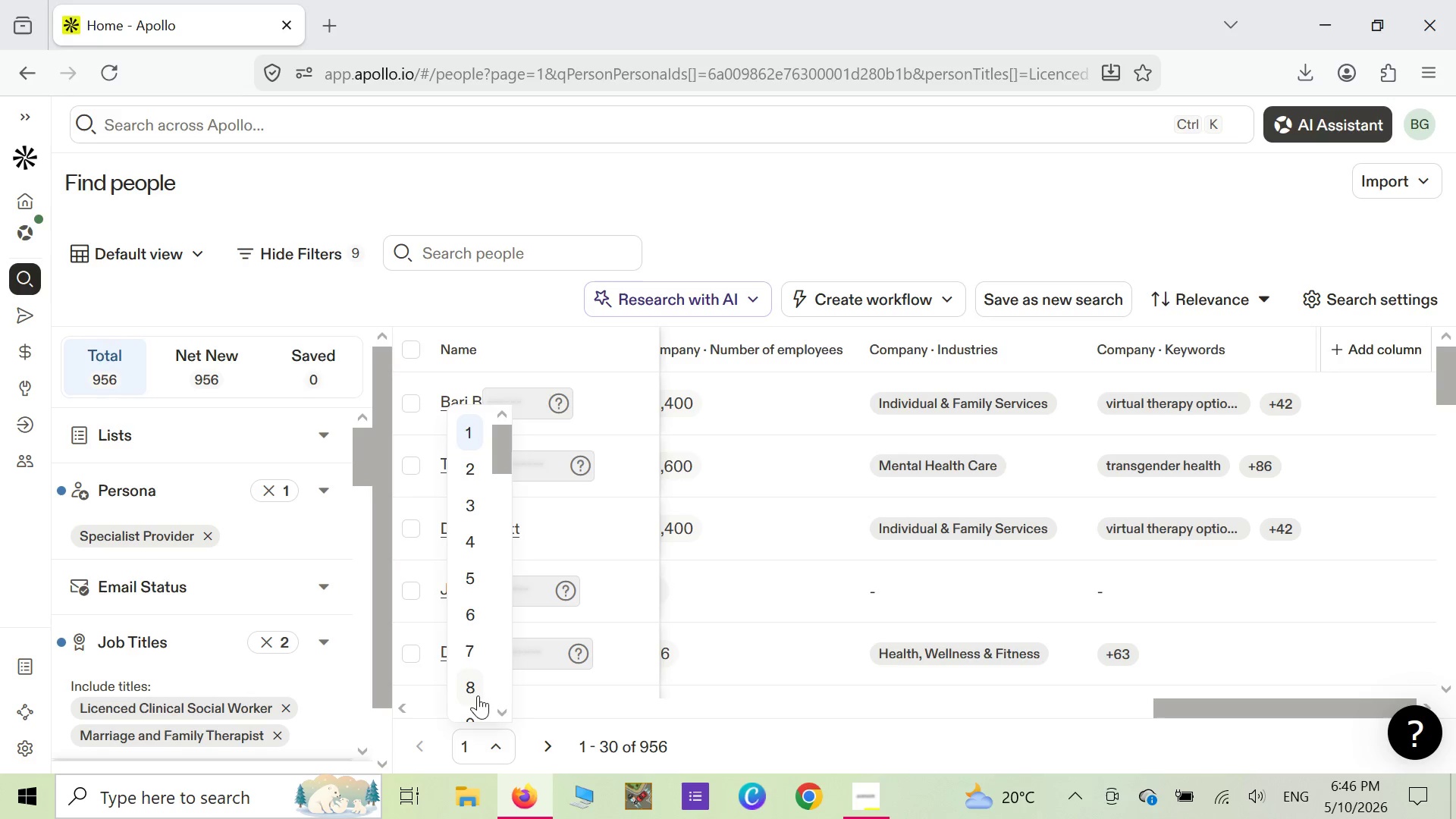 
left_click([505, 711])
 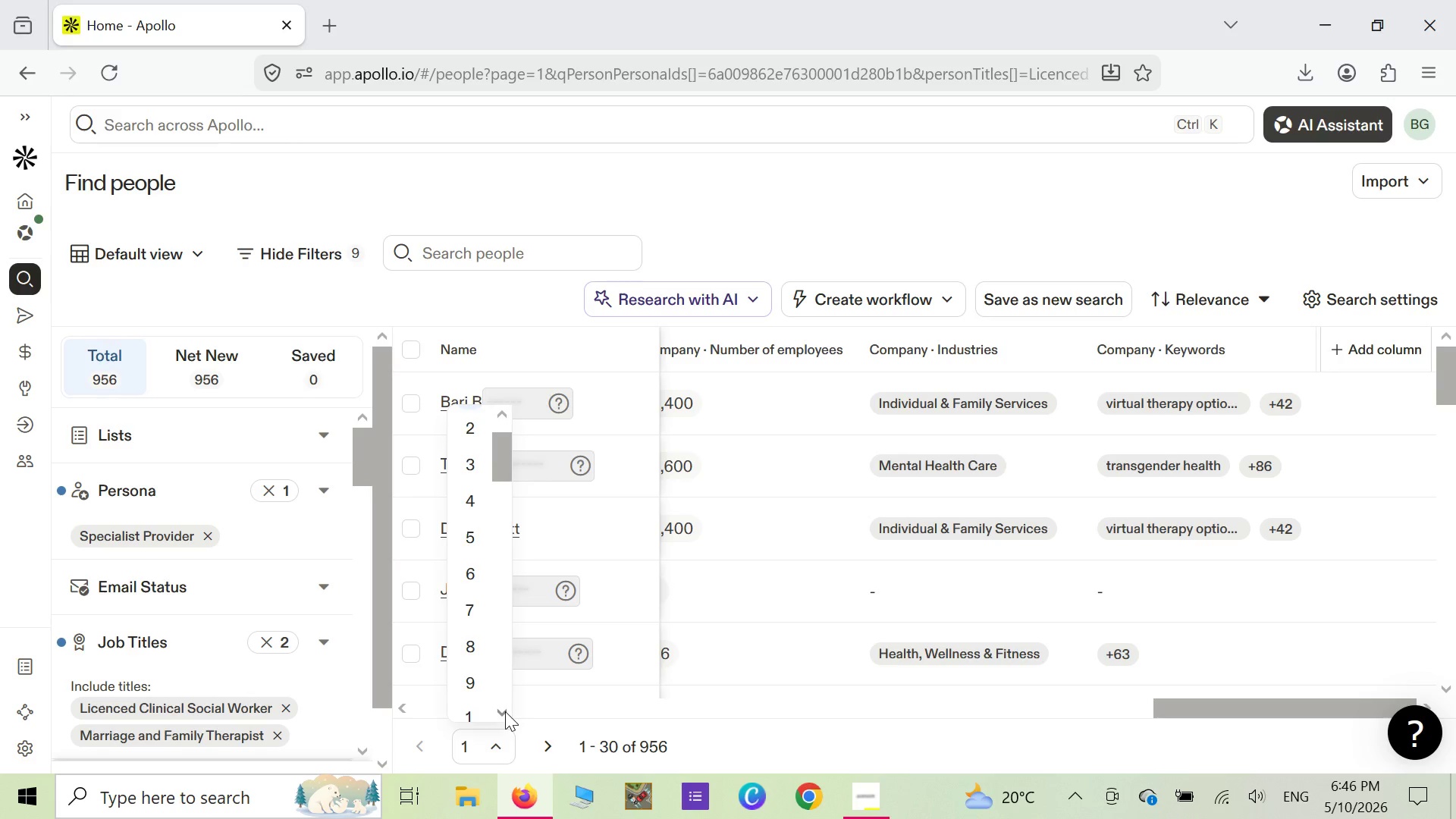 
left_click([505, 711])
 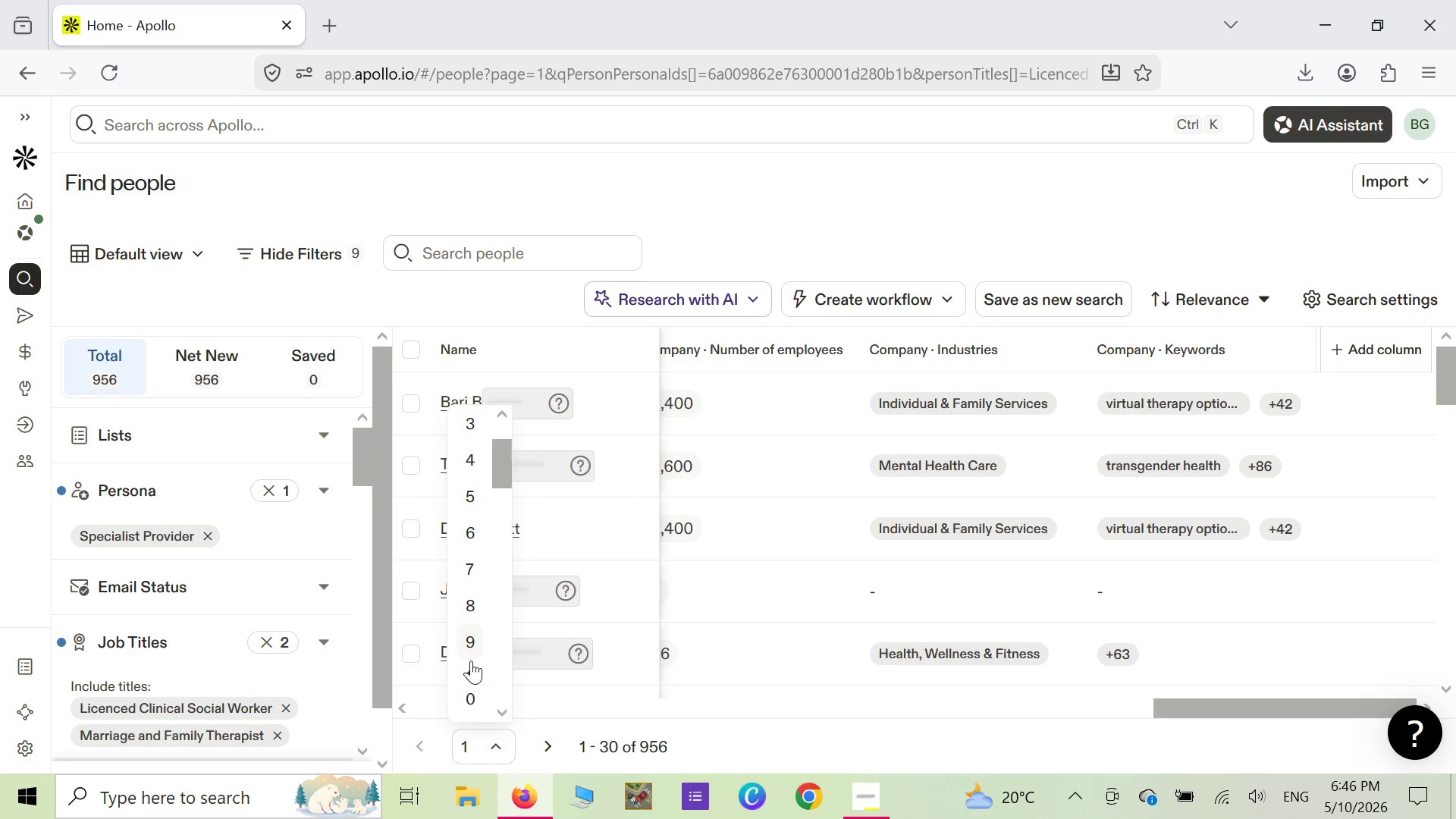 
wait(6.92)
 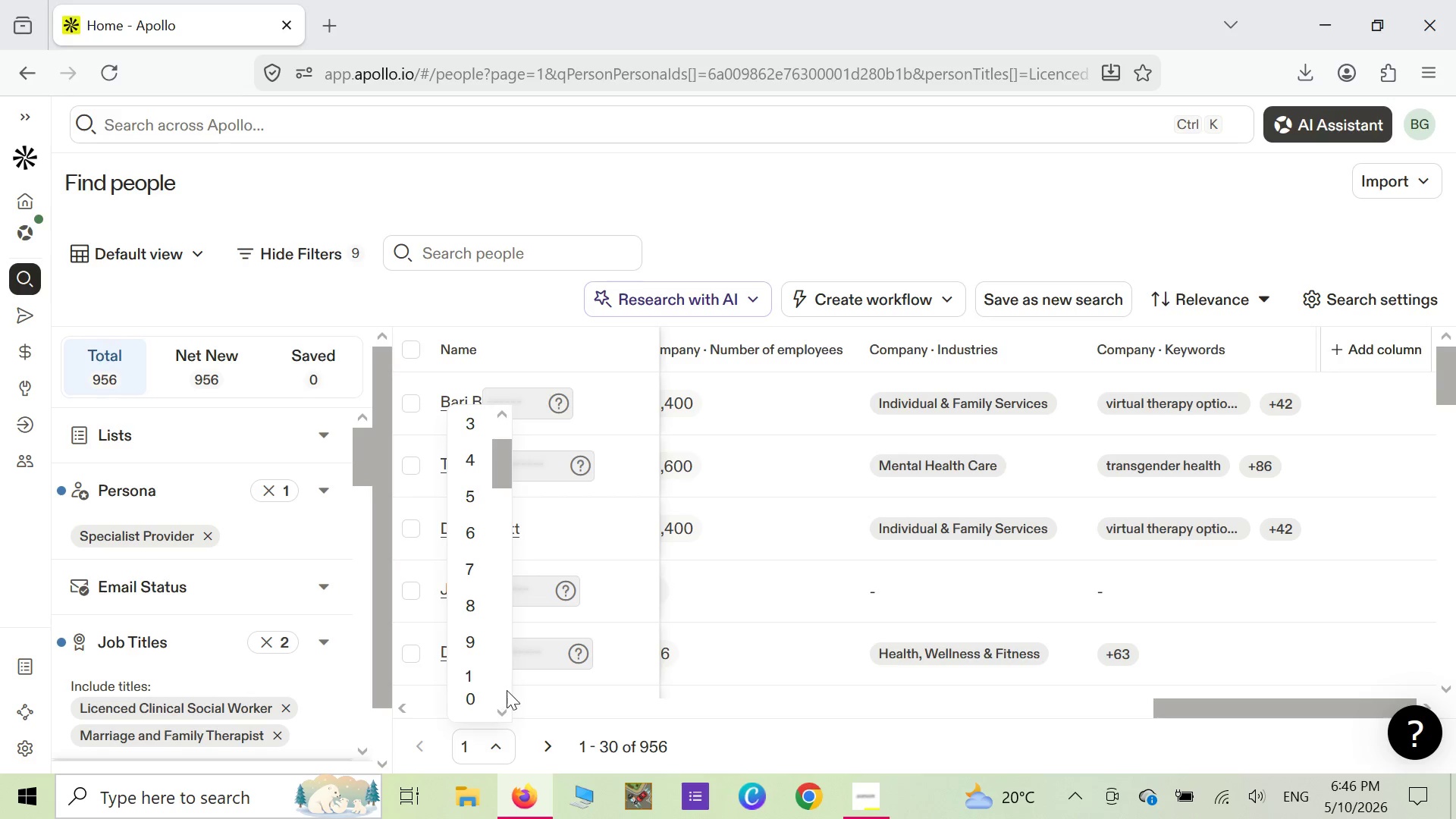 
left_click([475, 687])
 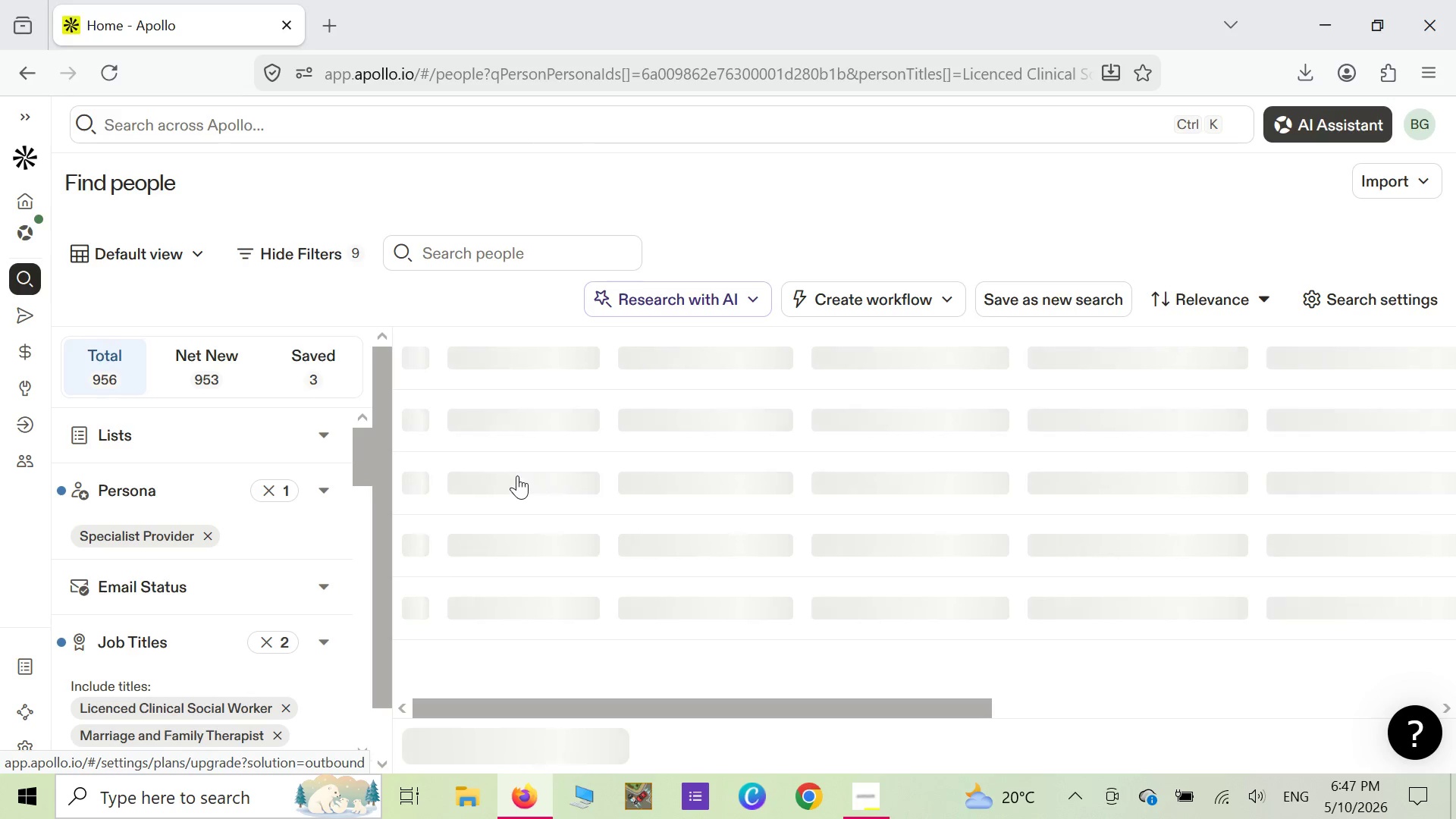 
wait(29.2)
 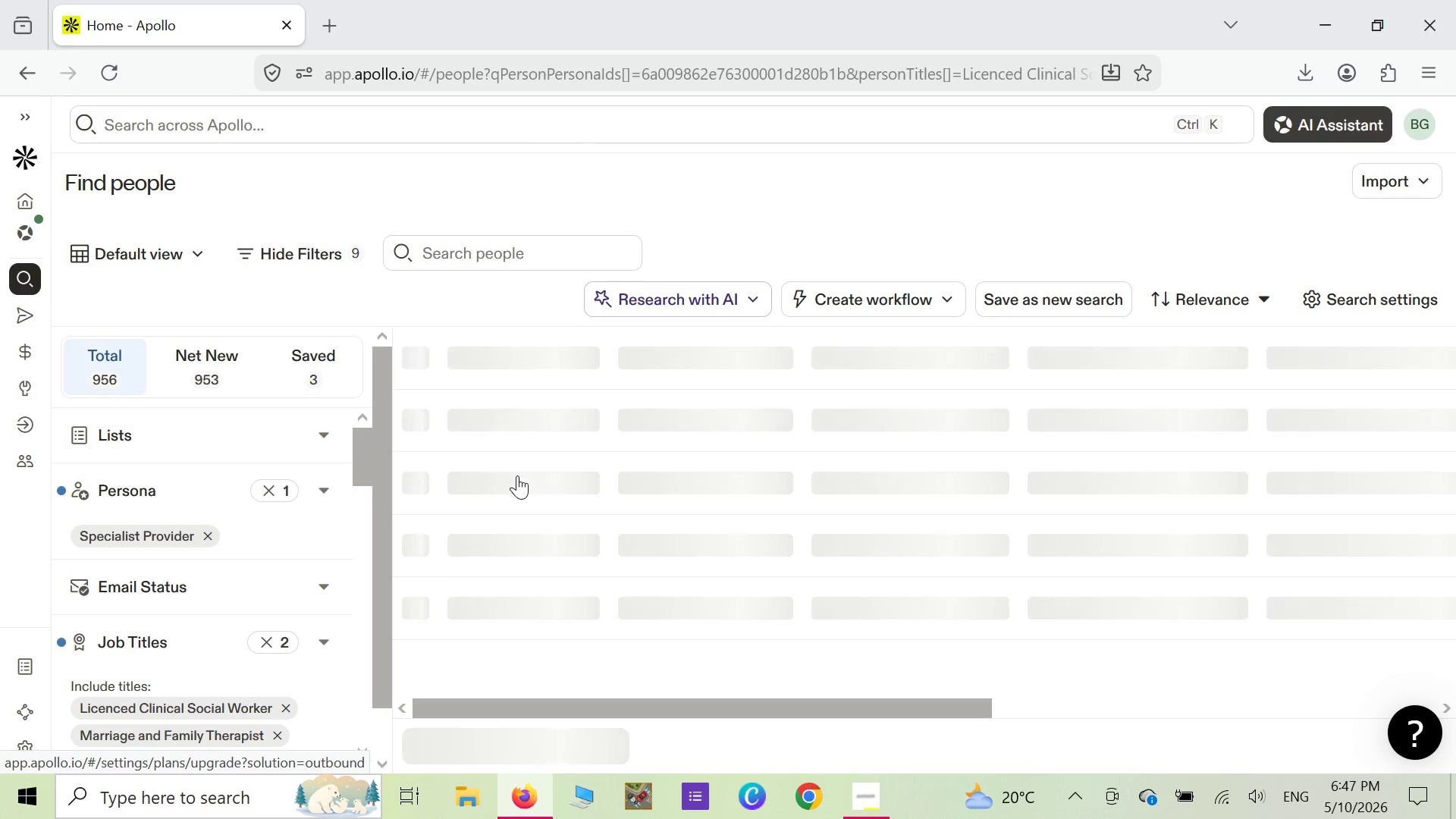 
left_click([968, 227])
 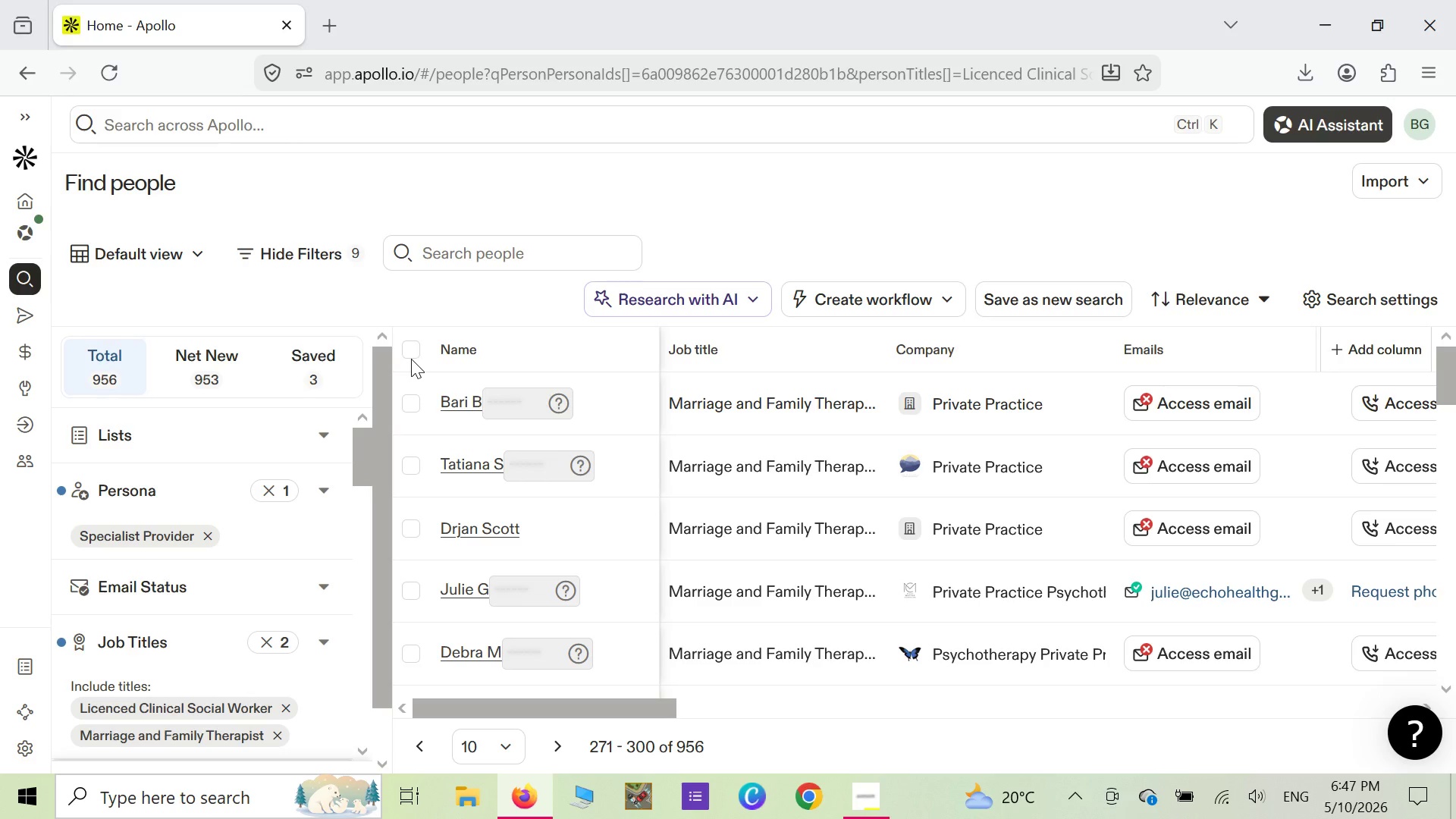 
wait(6.58)
 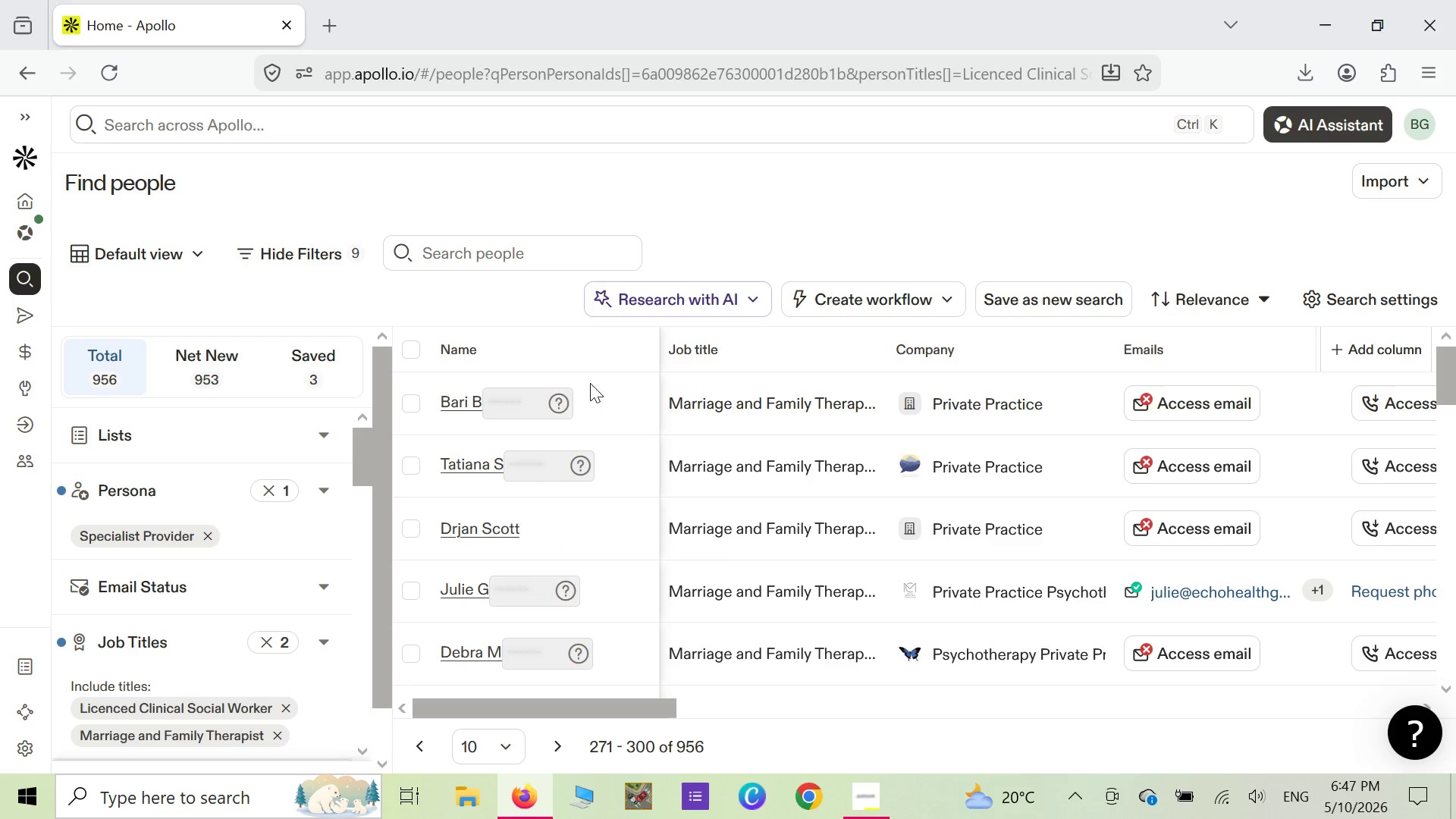 
left_click([410, 351])
 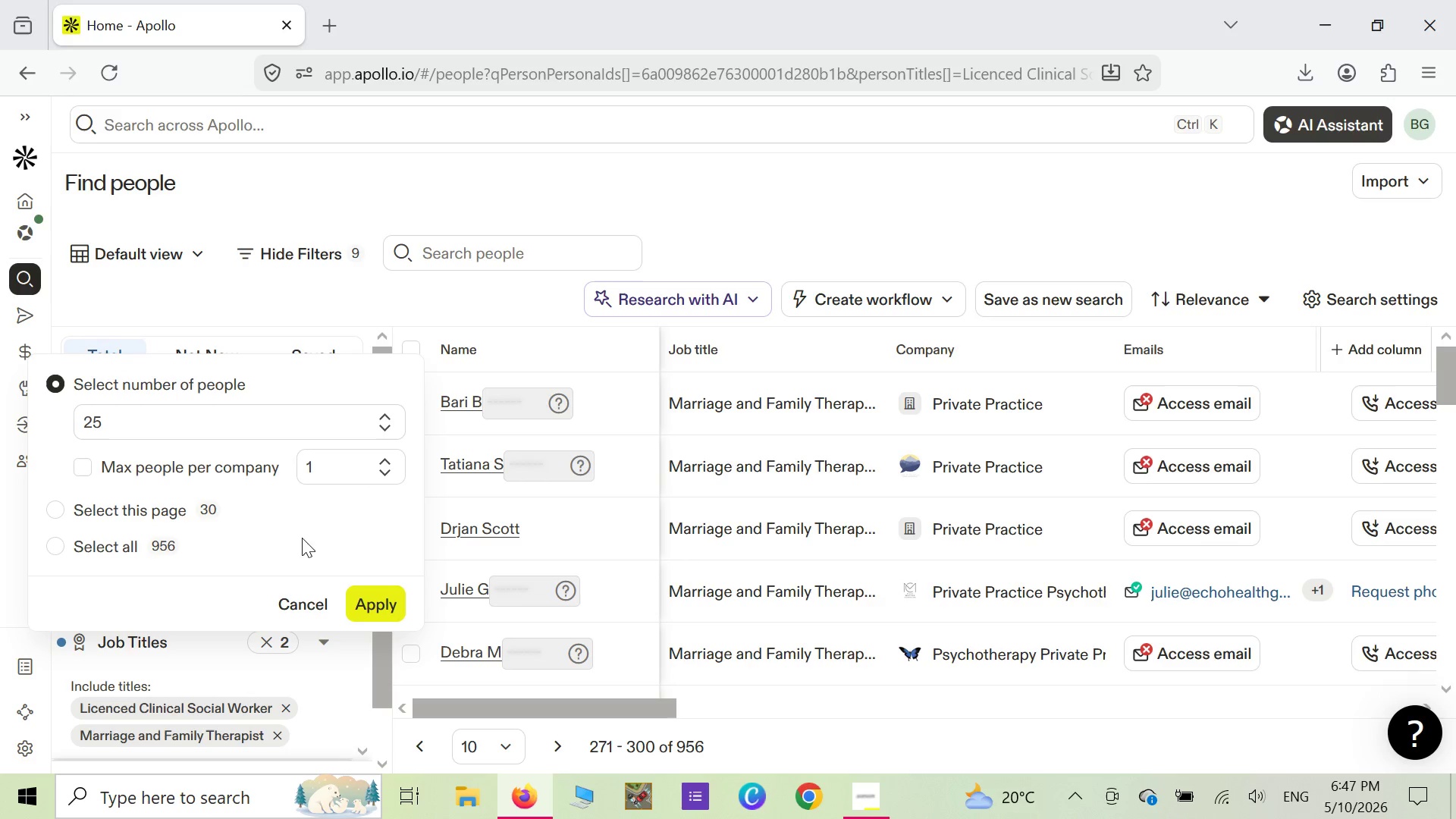 
left_click([370, 609])
 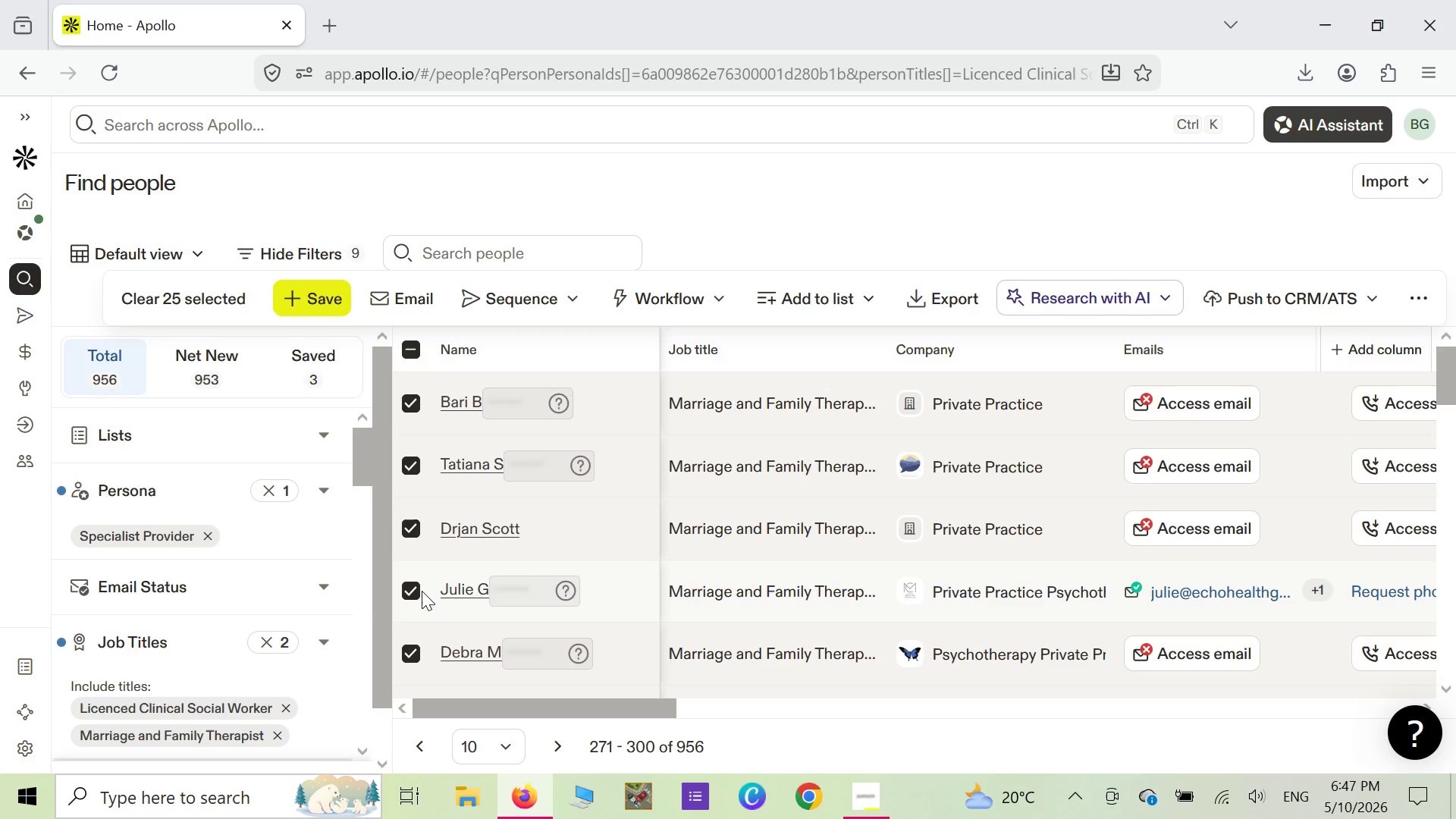 
wait(7.67)
 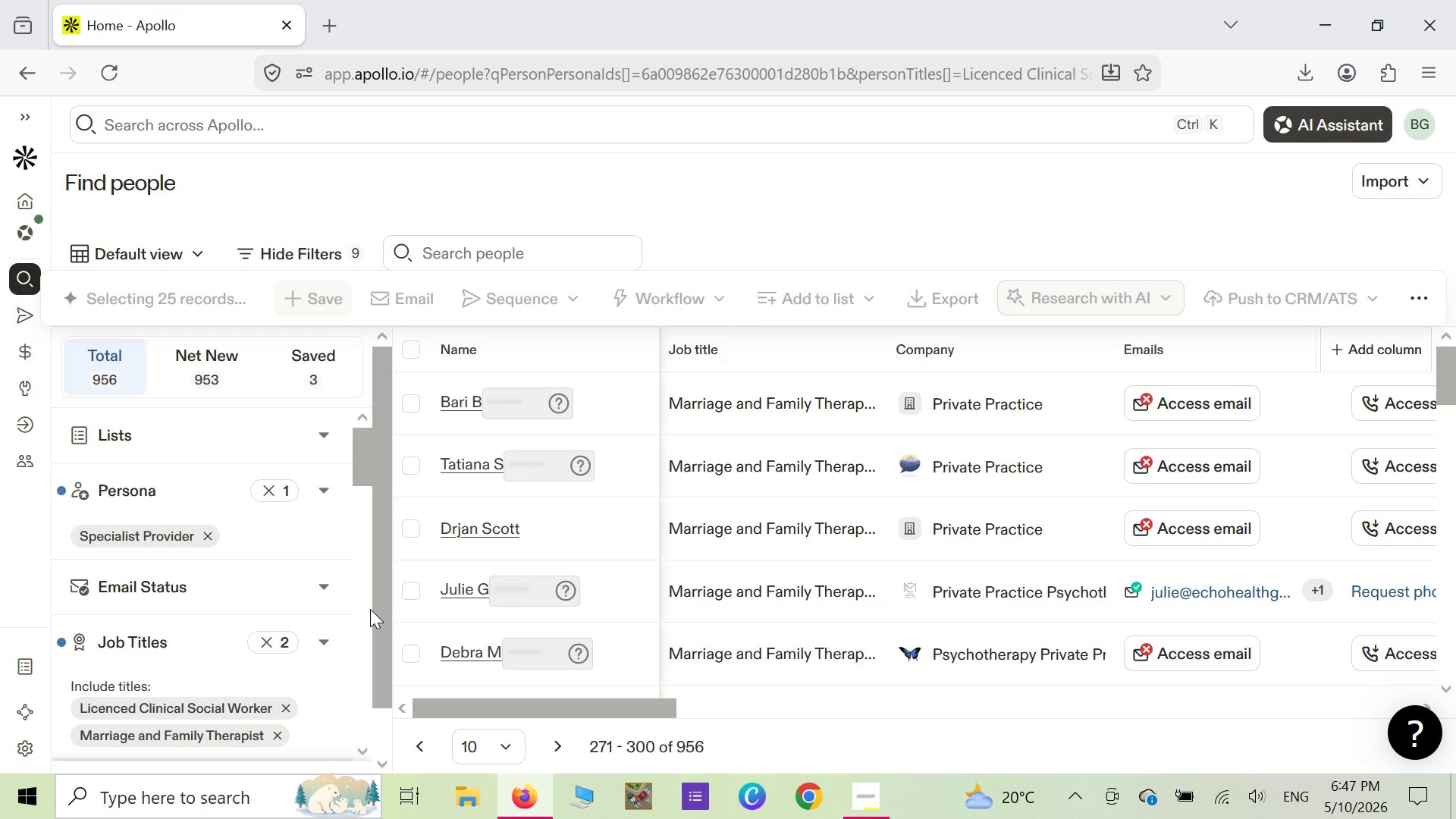 
scroll: coordinate [441, 604], scroll_direction: down, amount: 23.0
 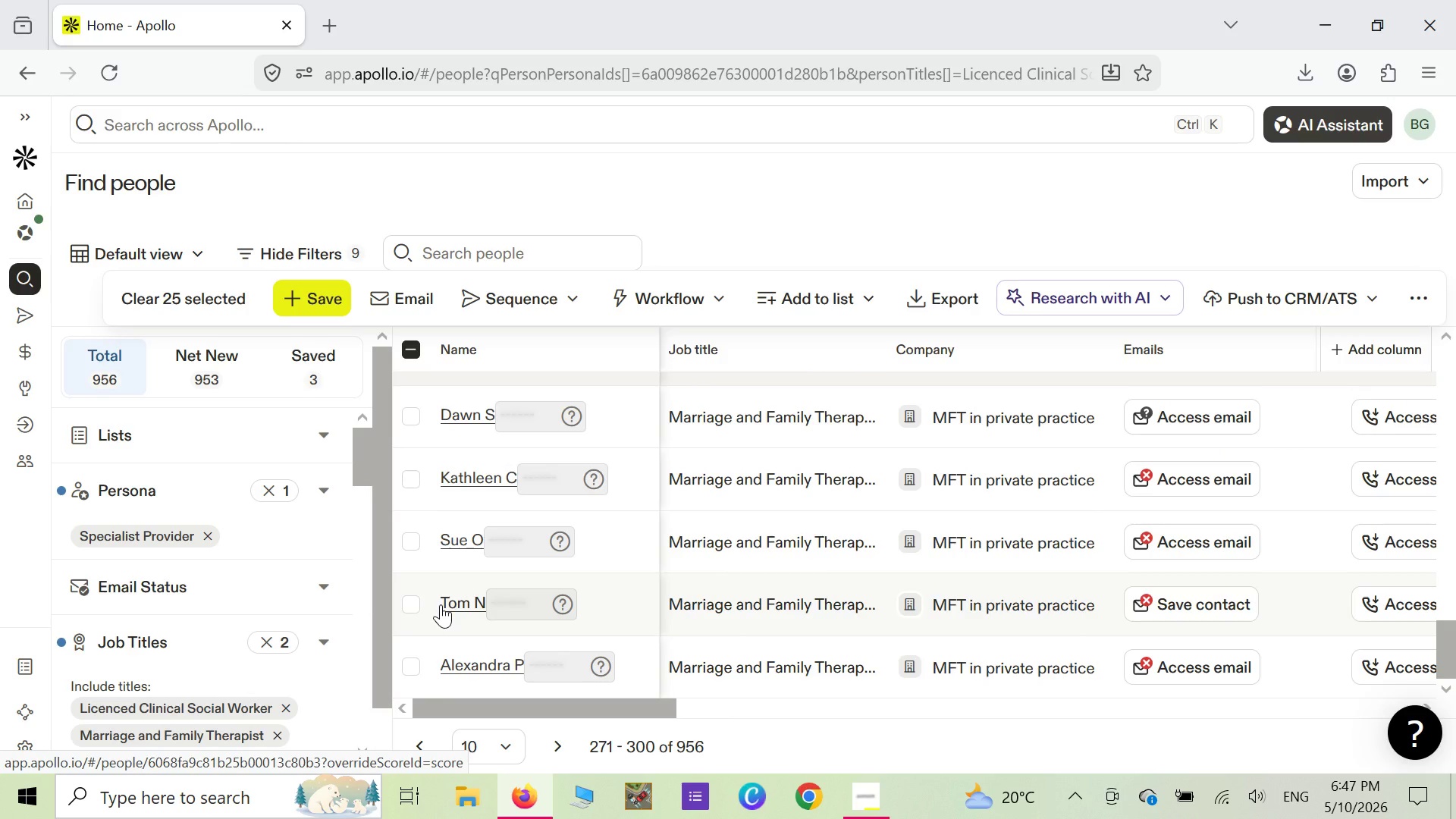 
scroll: coordinate [441, 604], scroll_direction: up, amount: 10.0
 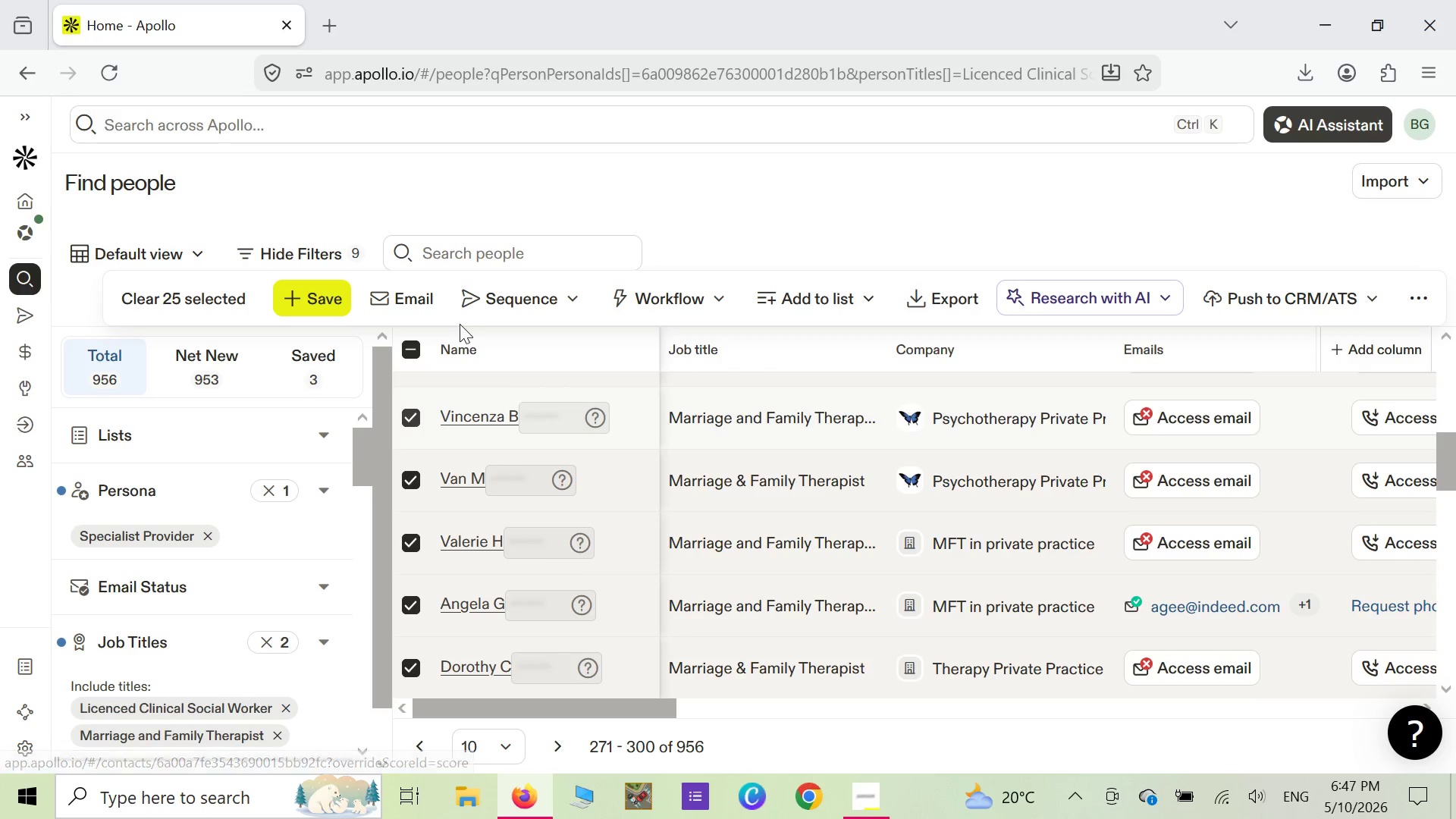 
mouse_move([509, 293])
 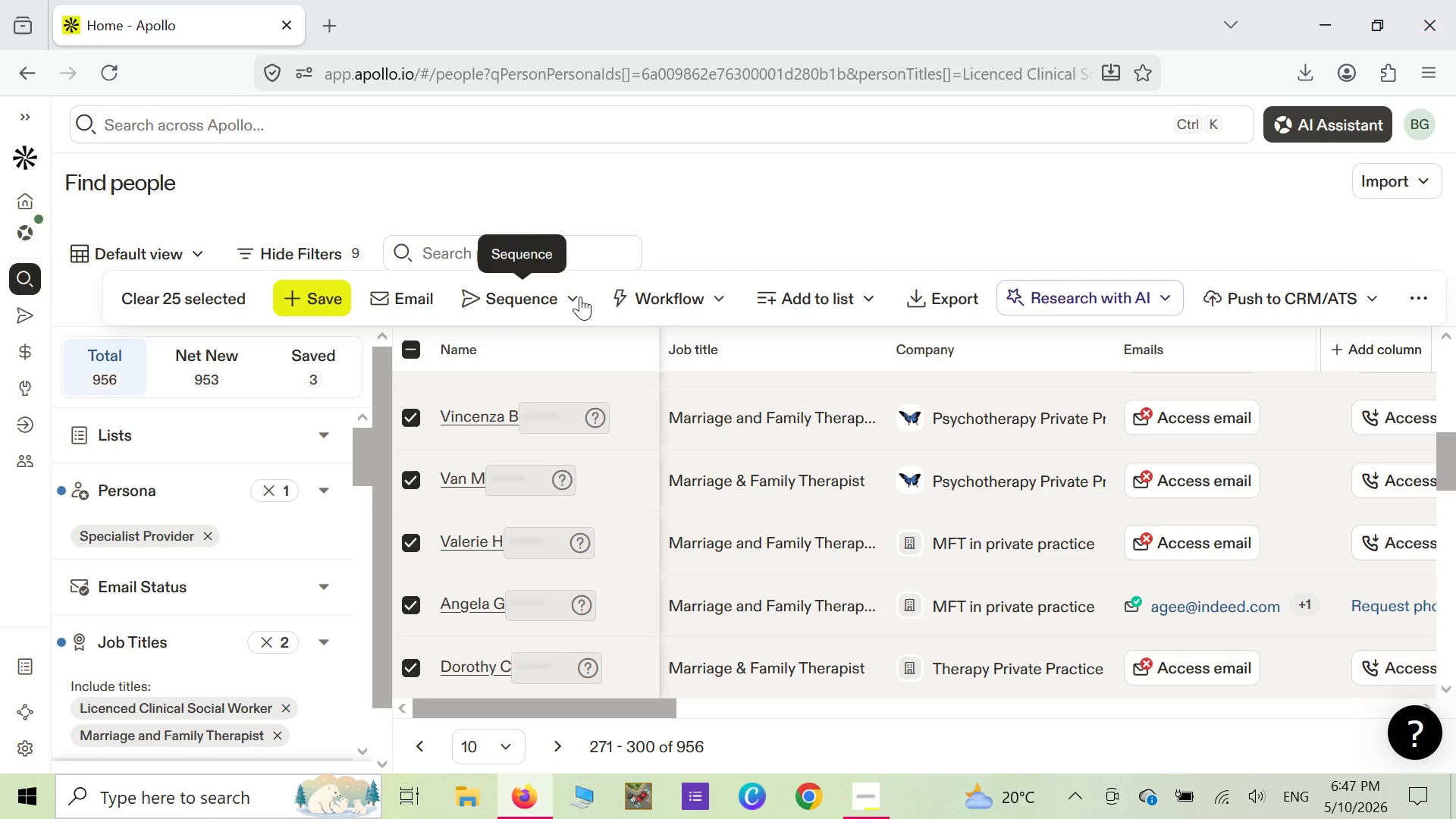 
left_click([580, 297])
 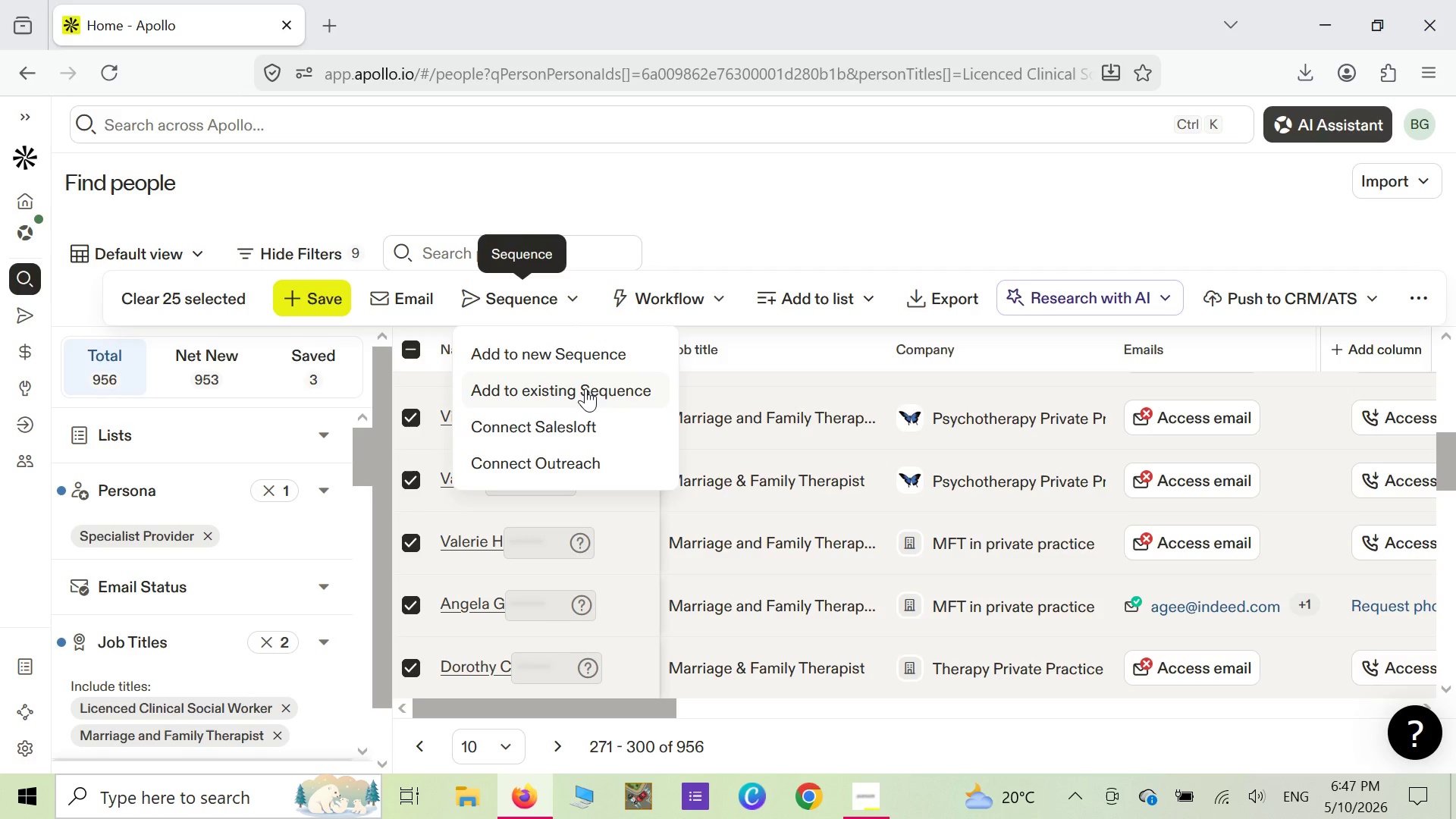 
left_click([585, 388])
 